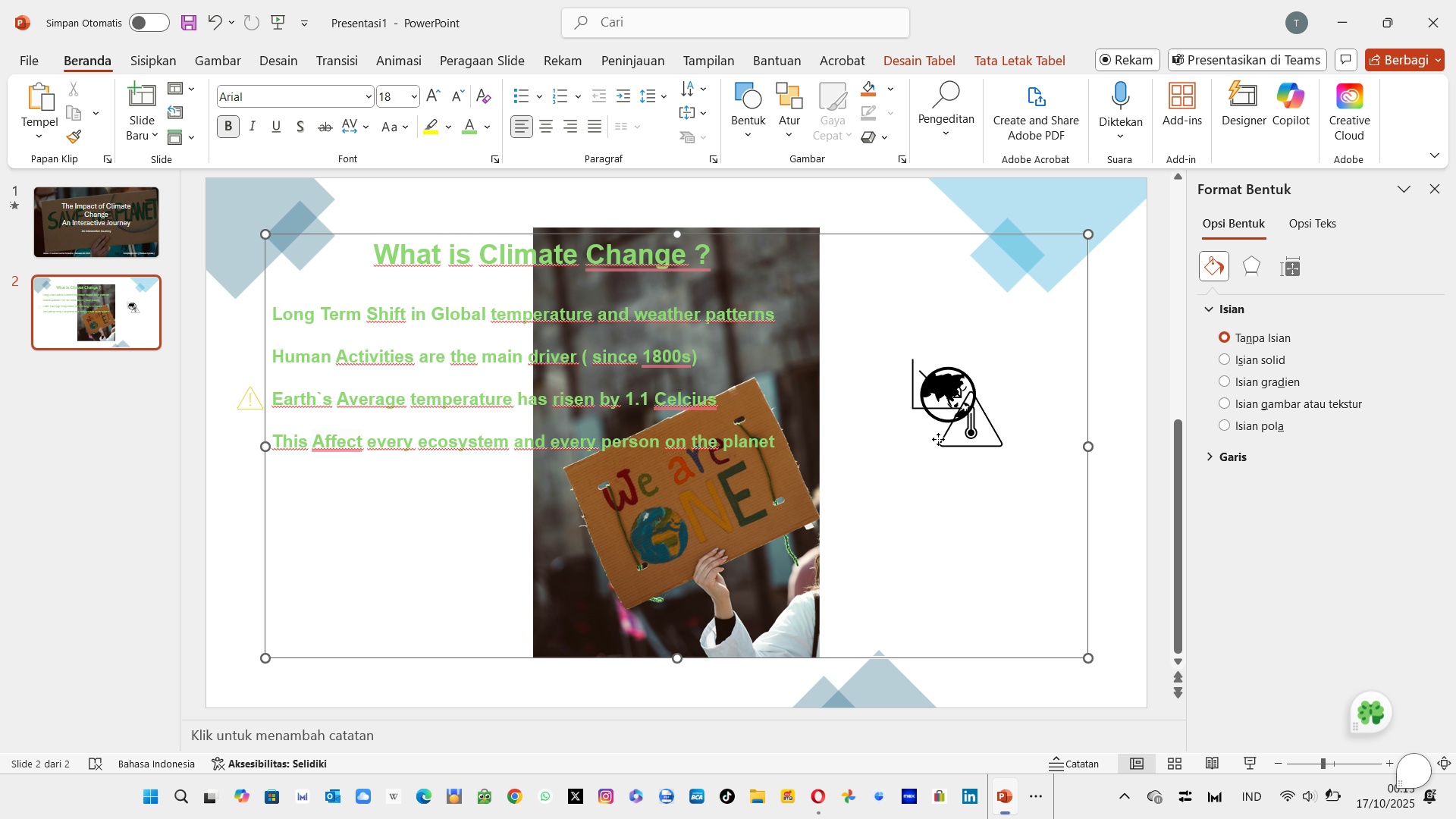 
left_click([938, 439])
 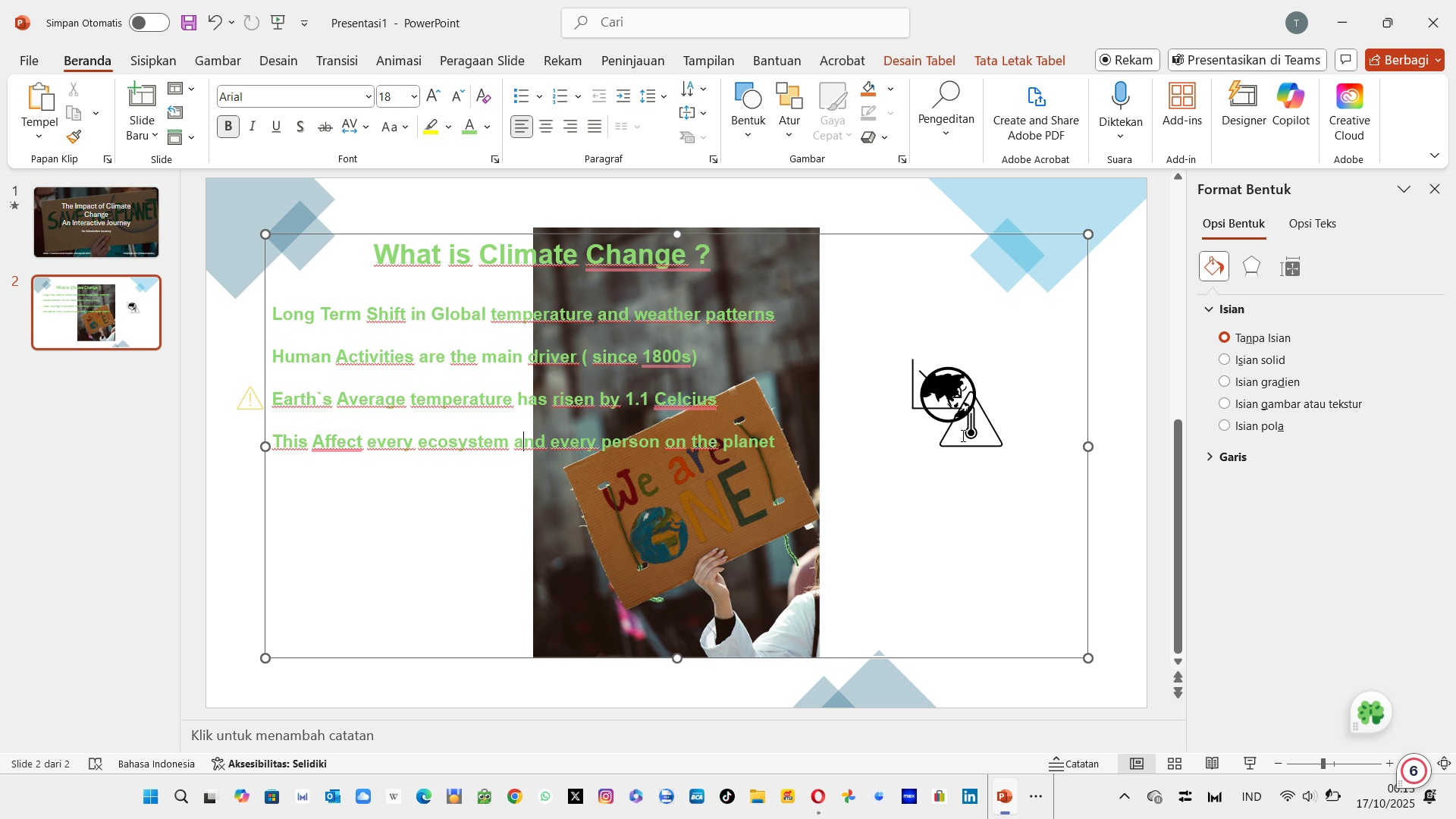 
left_click([962, 435])
 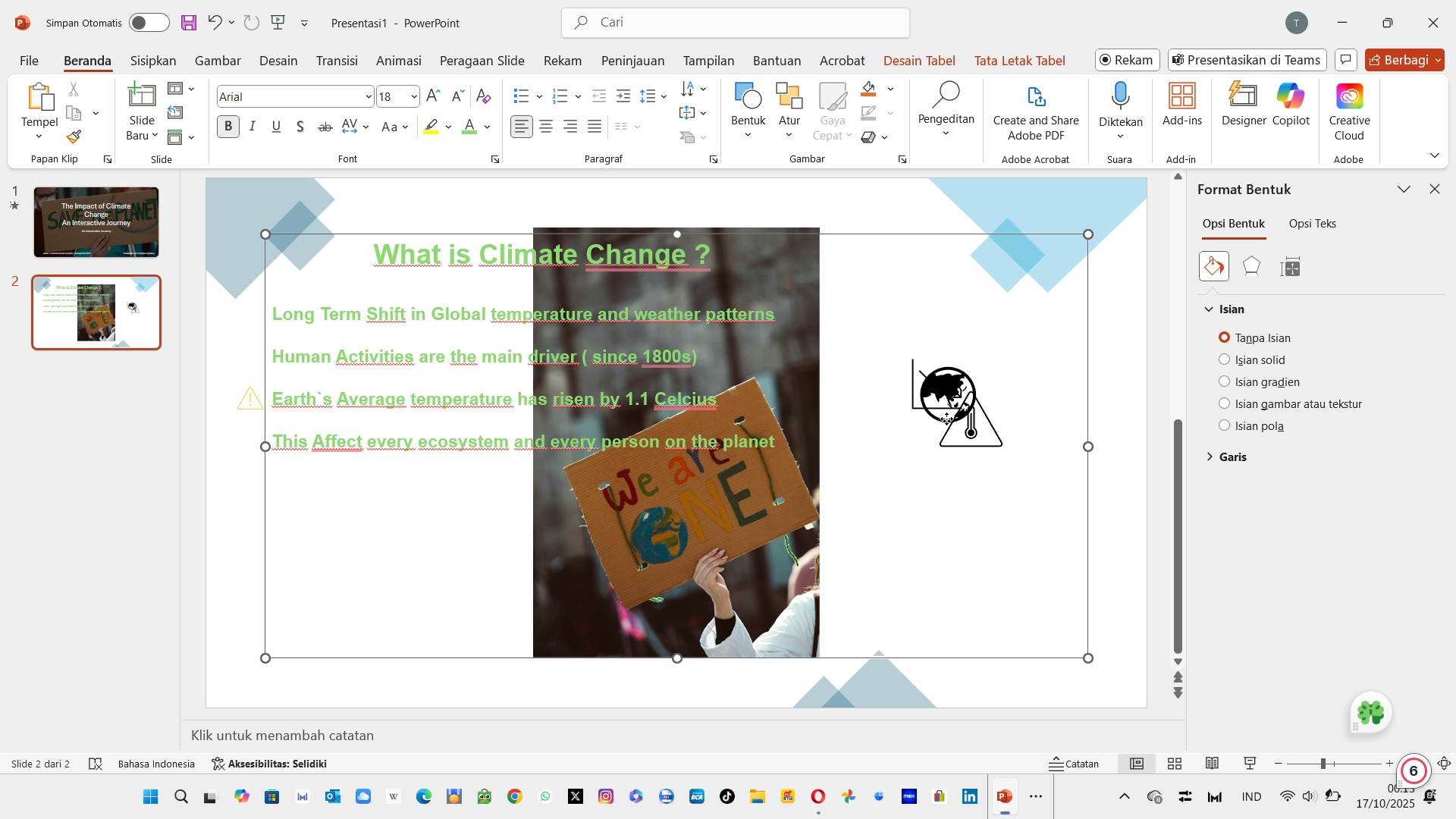 
left_click([946, 419])
 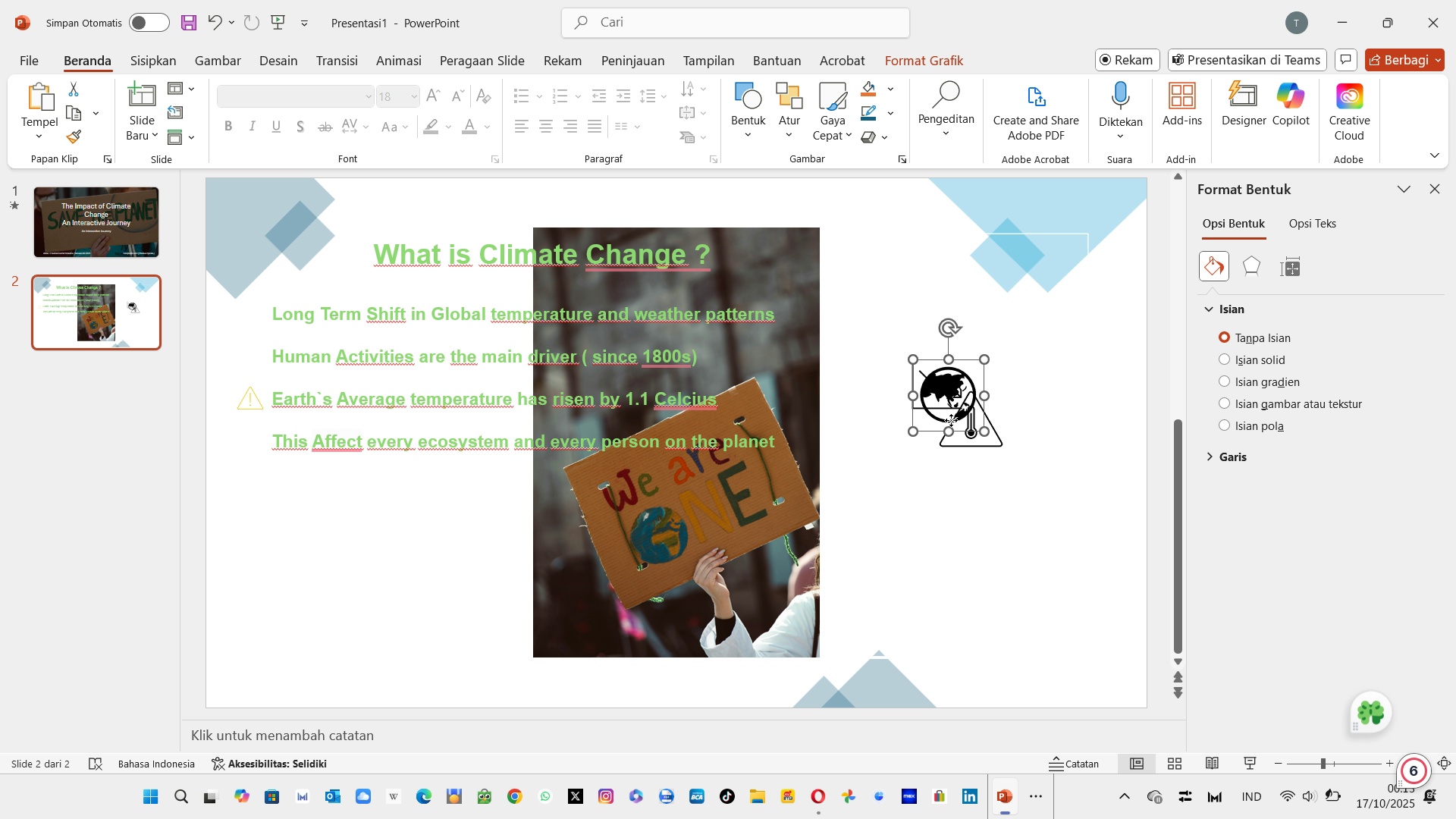 
double_click([951, 420])
 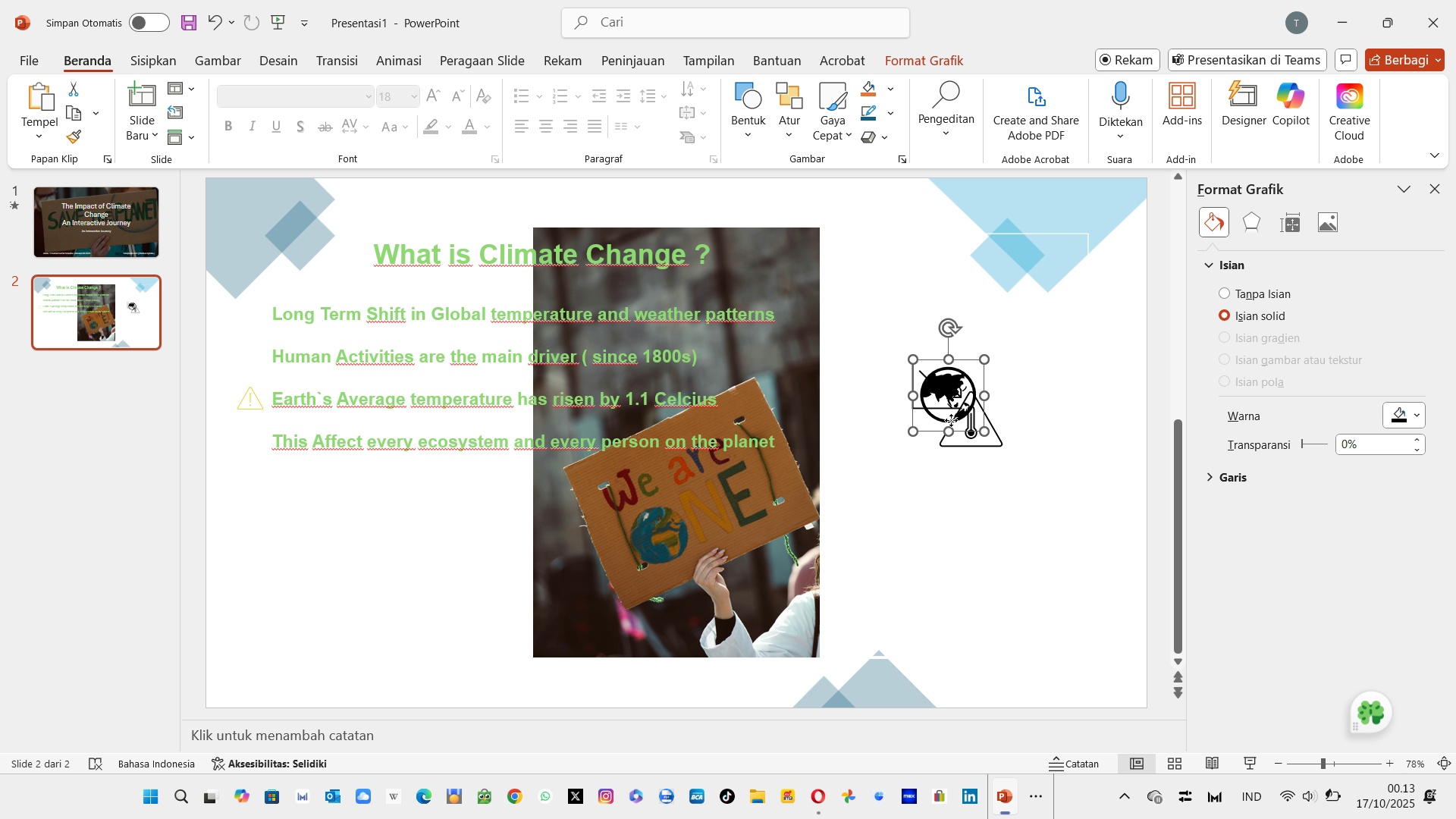 
triple_click([951, 420])
 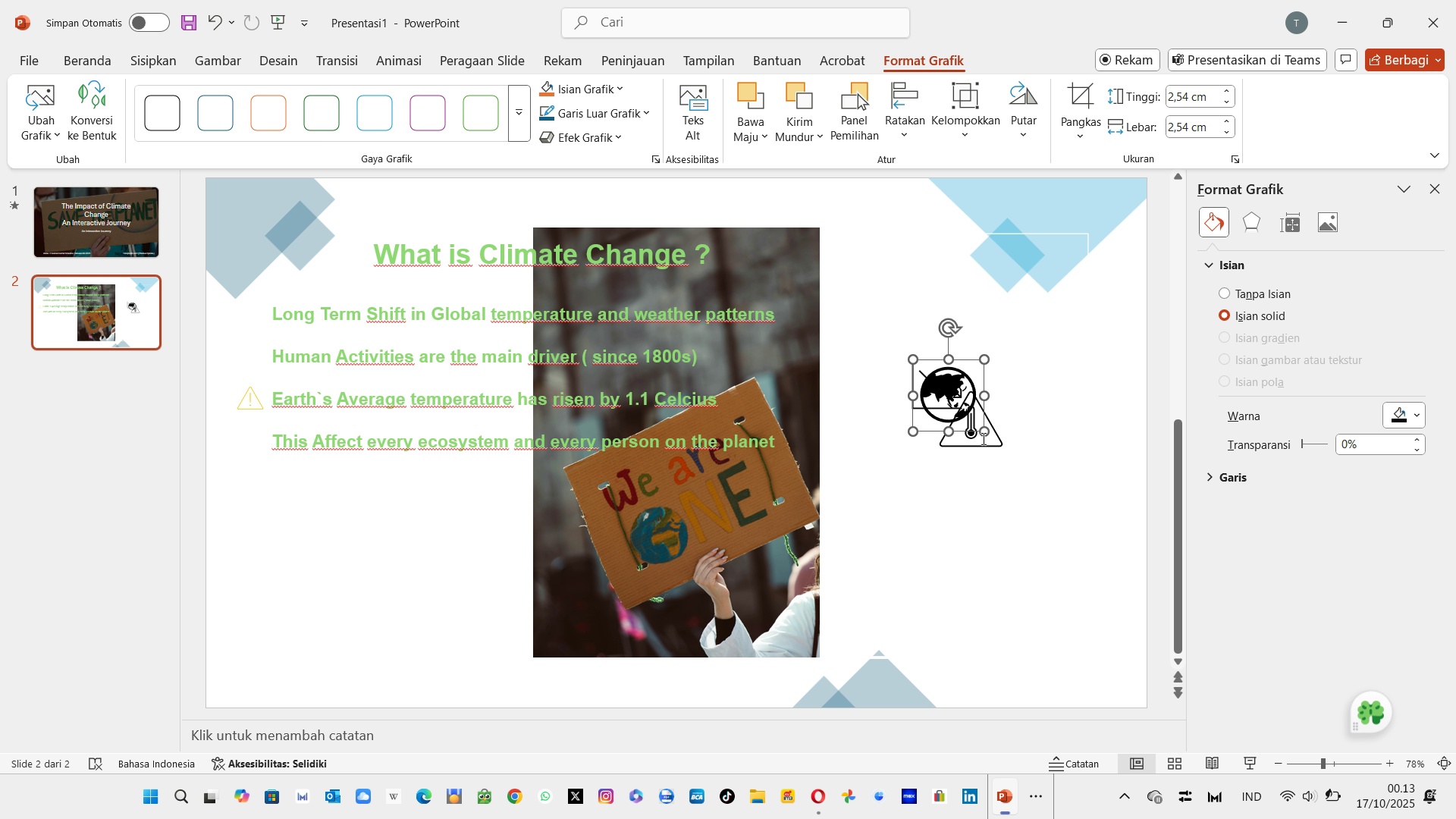 
left_click([982, 438])
 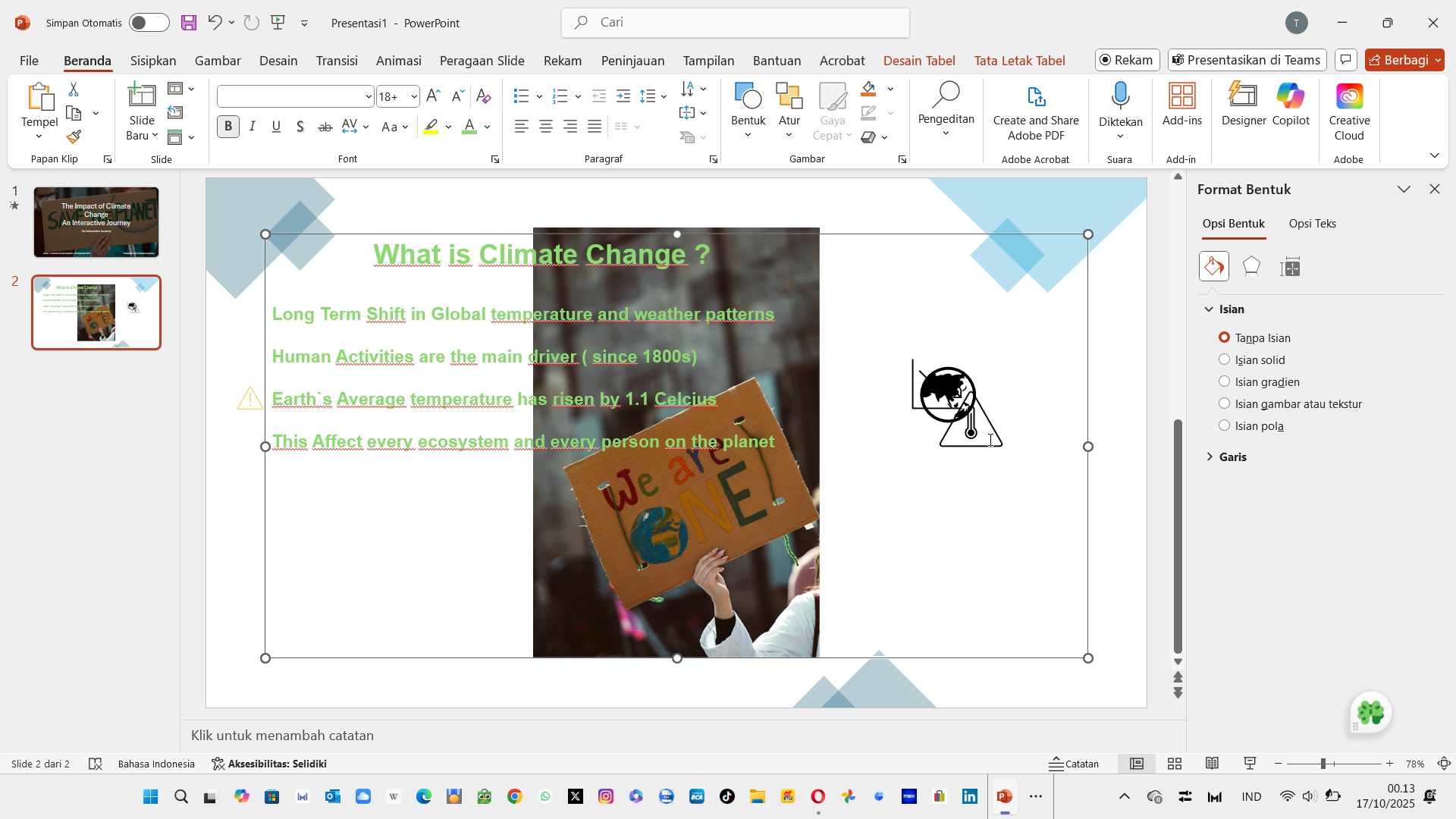 
left_click([989, 439])
 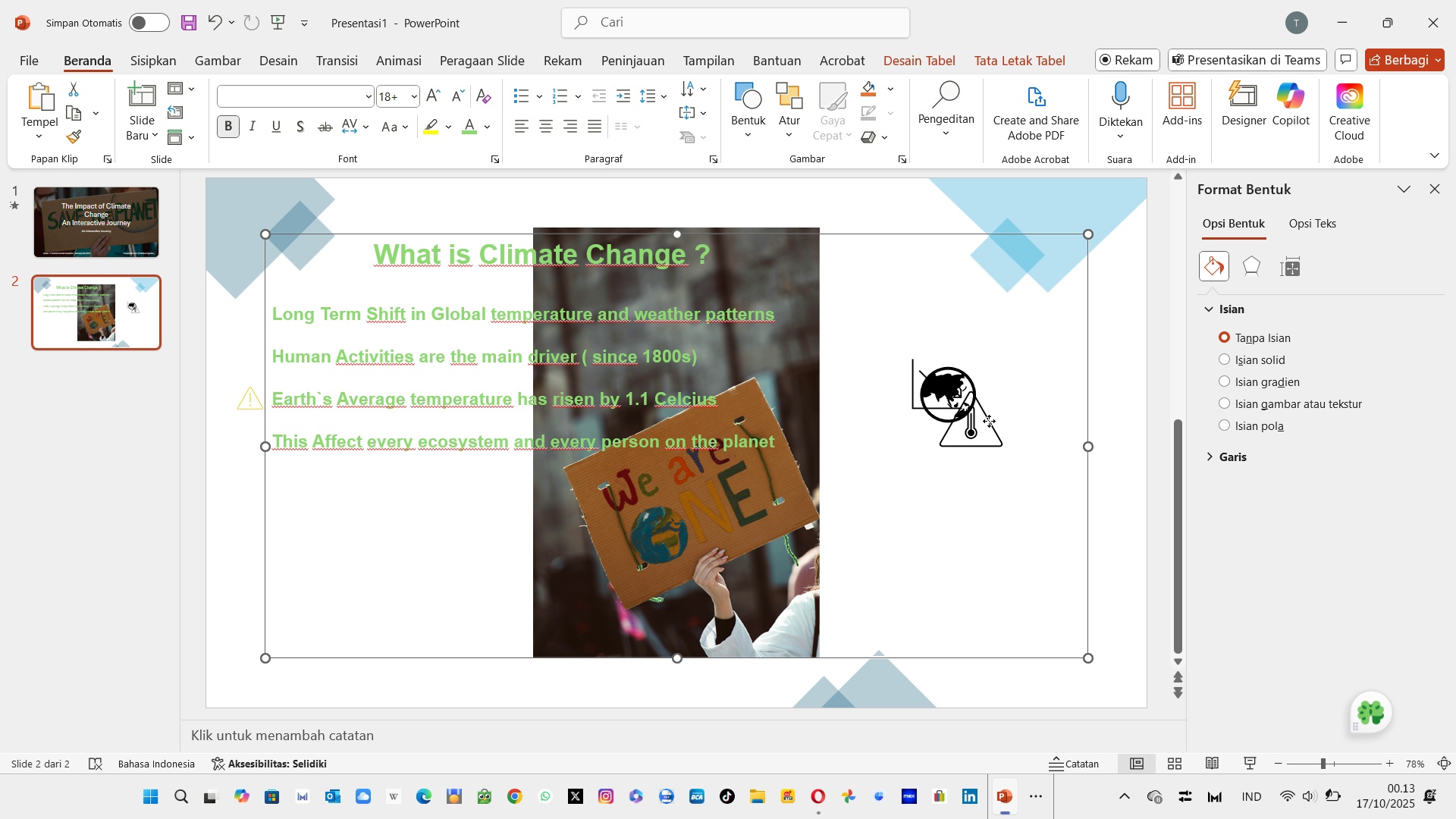 
left_click([989, 421])
 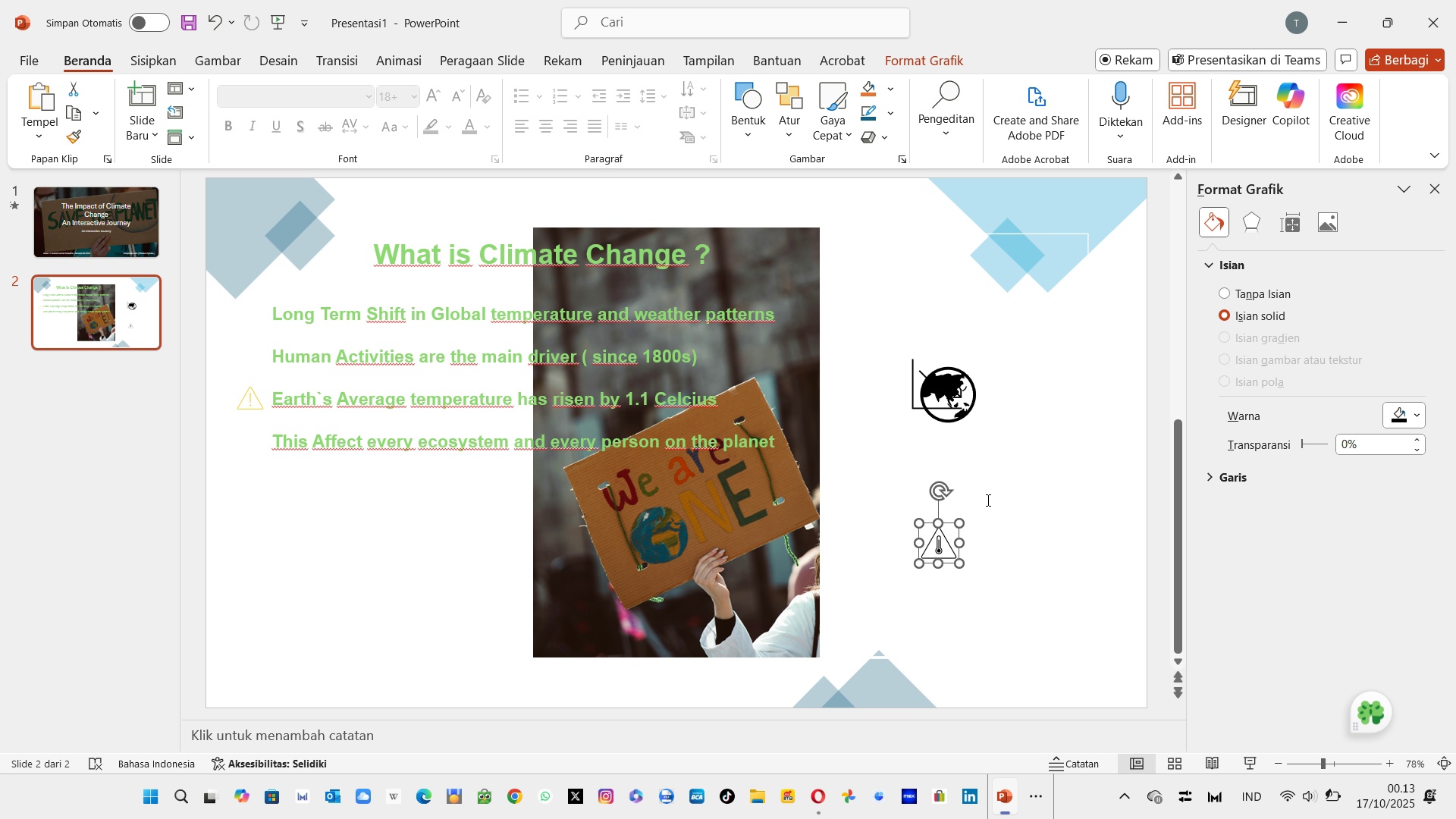 
wait(7.71)
 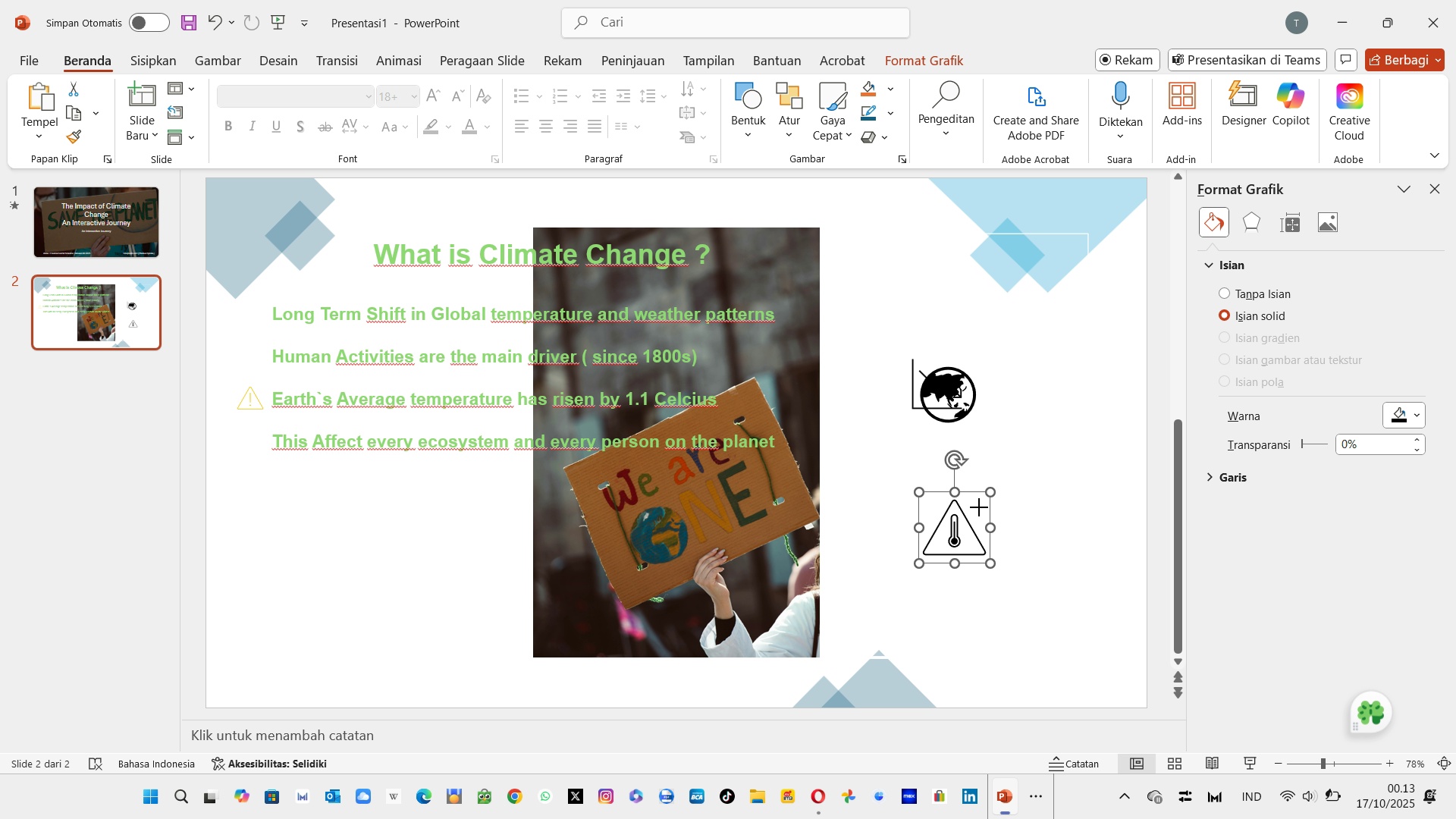 
left_click([1398, 411])
 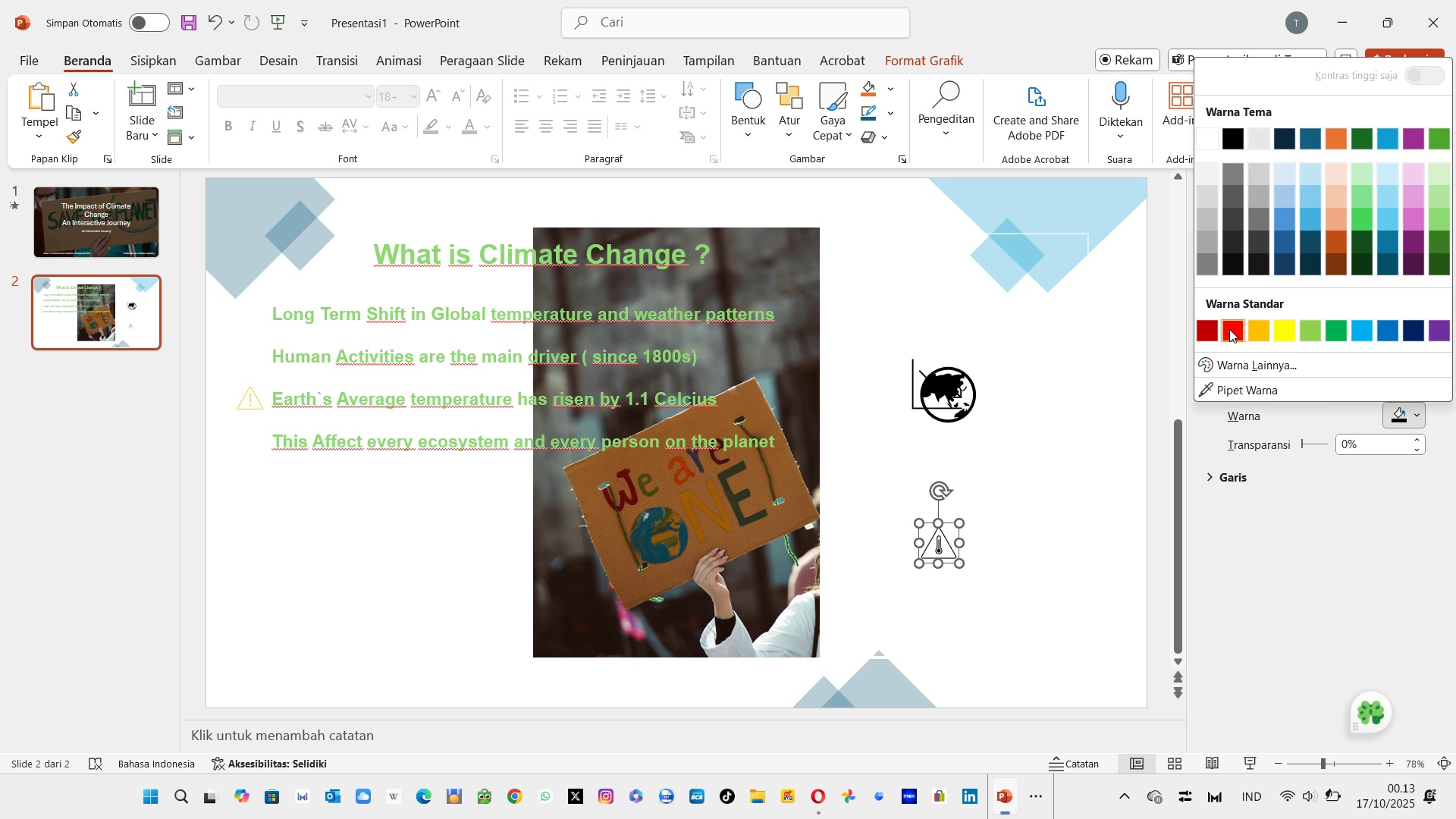 
left_click([1229, 329])
 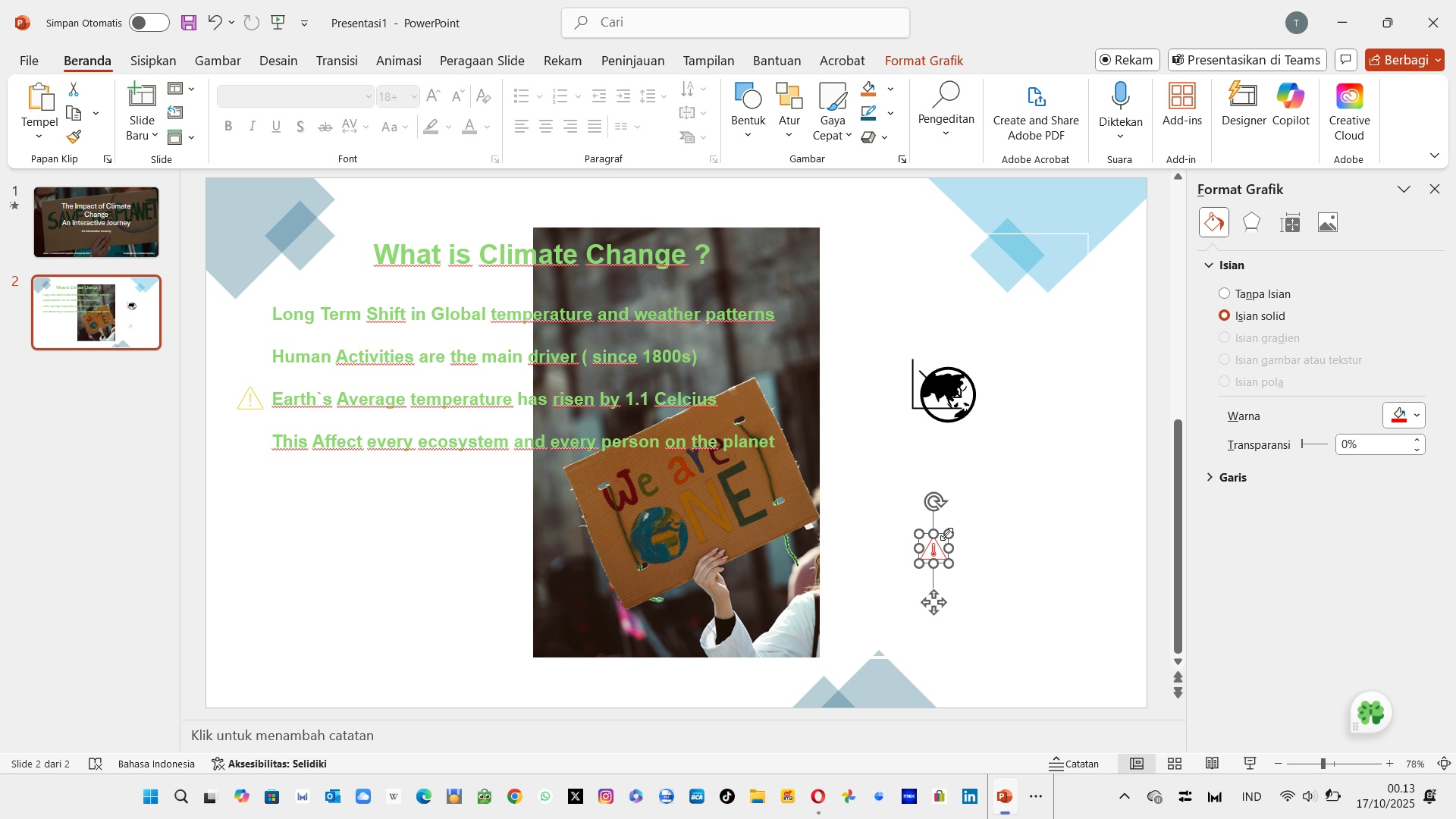 
left_click([924, 551])
 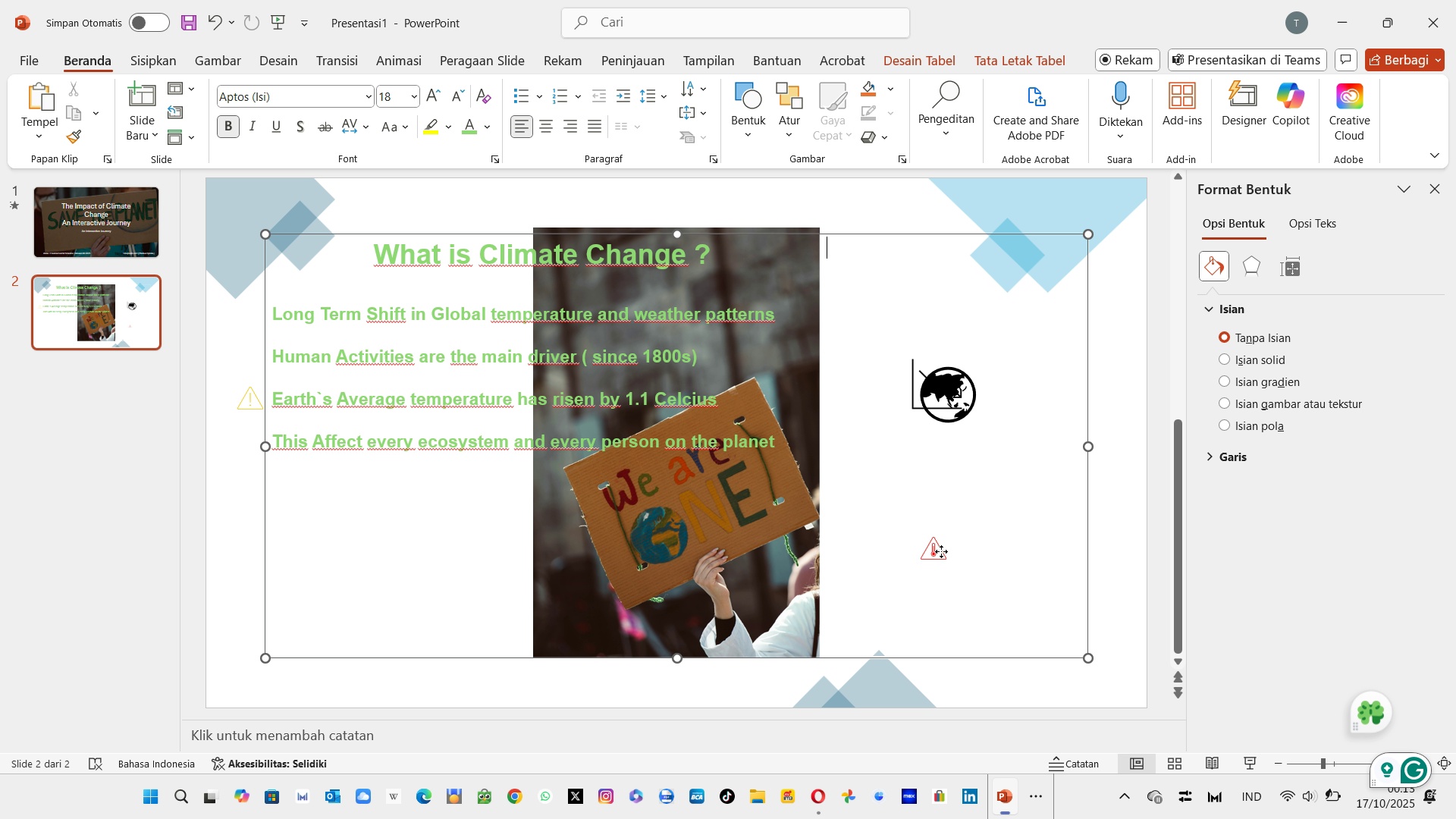 
left_click([941, 551])
 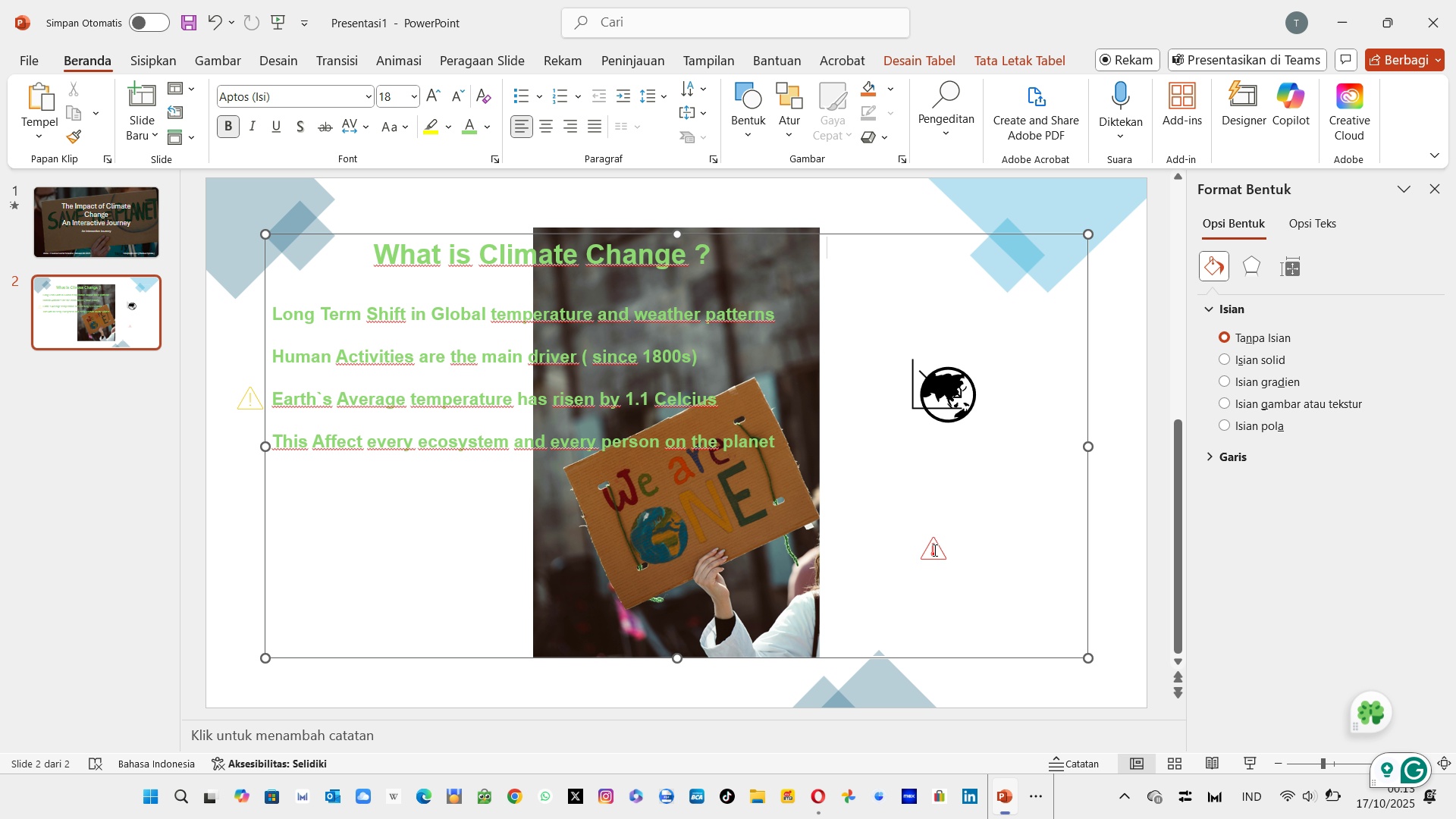 
left_click([934, 550])
 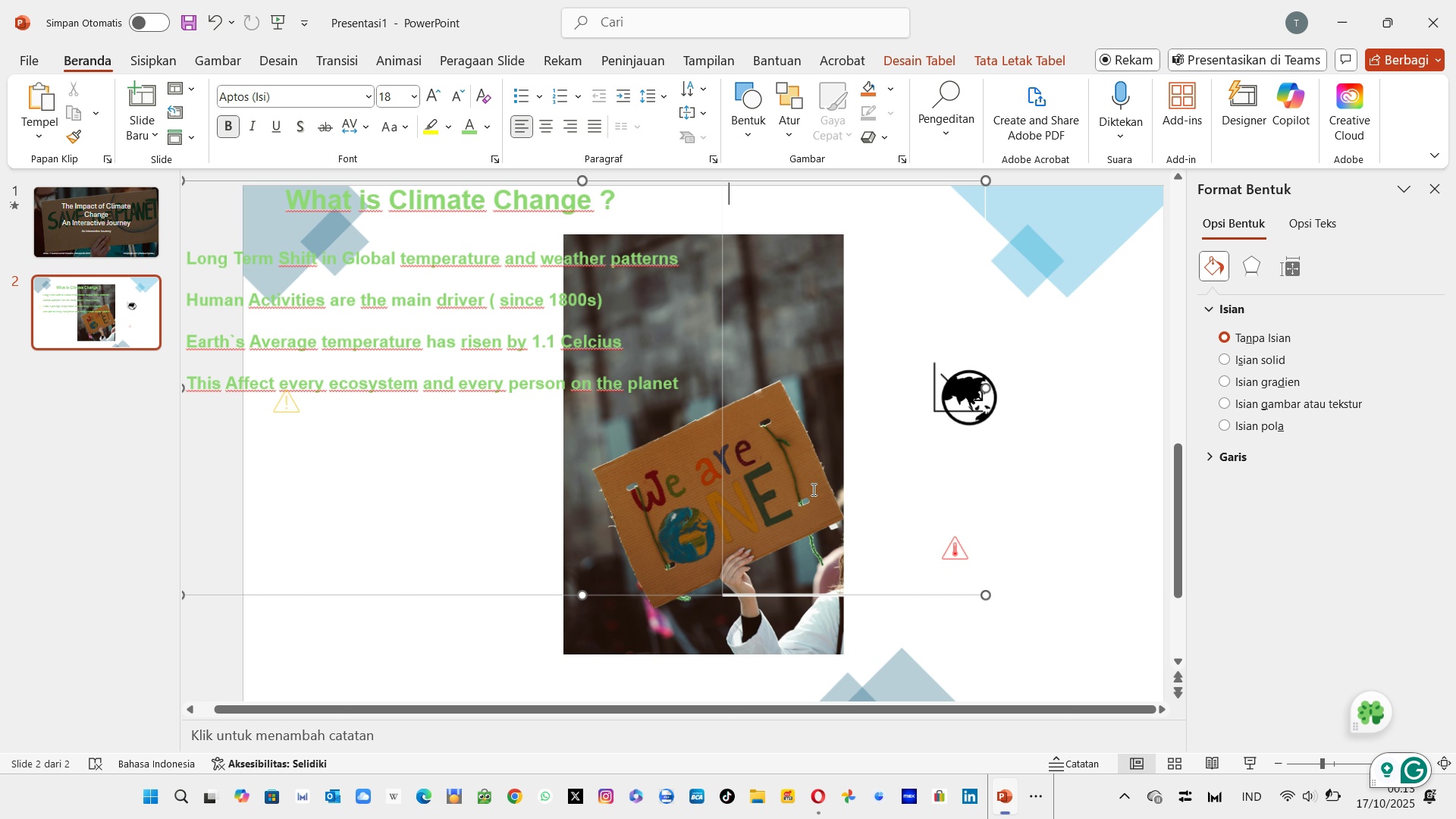 
key(Control+Z)
 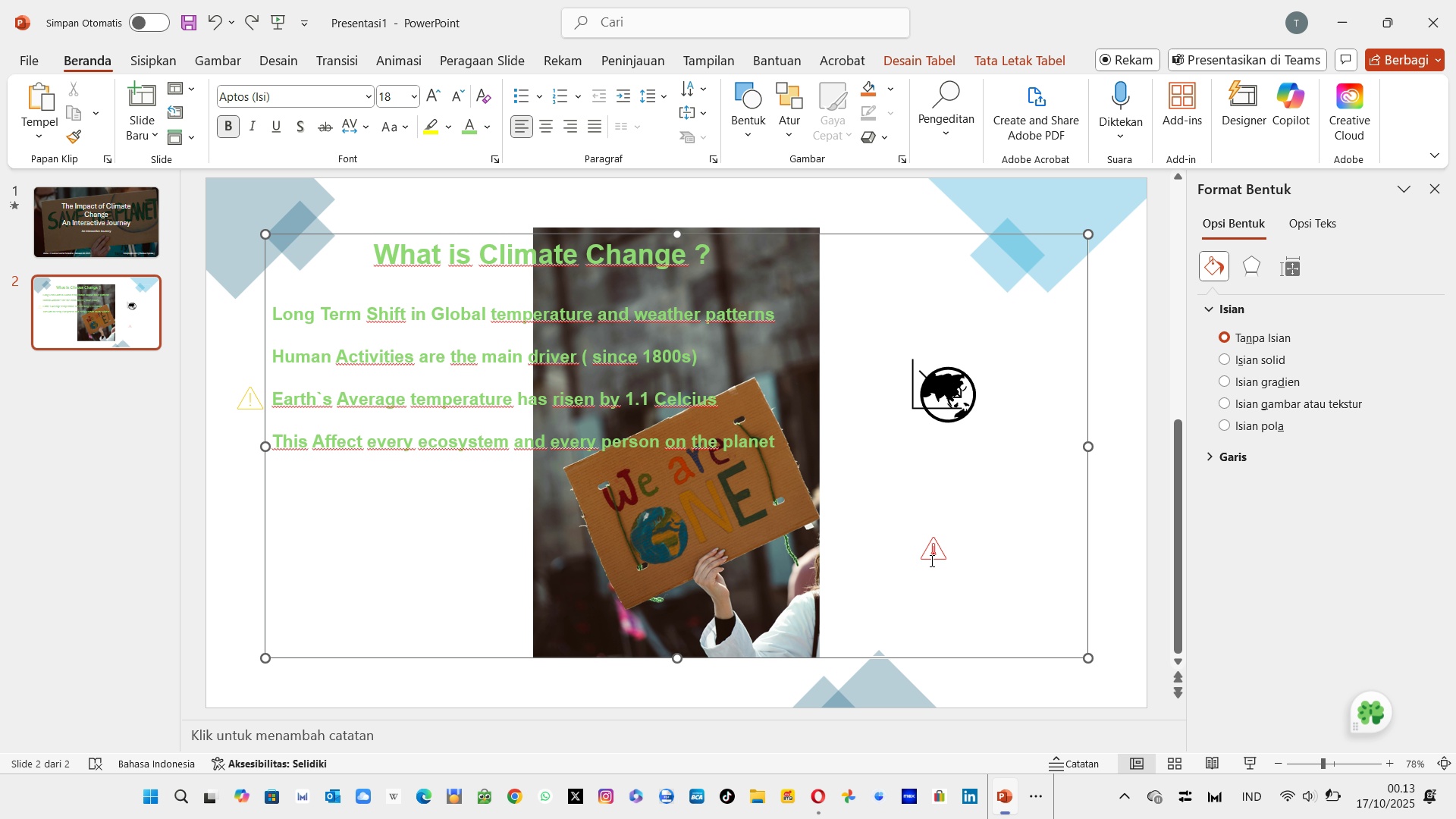 
left_click([934, 551])
 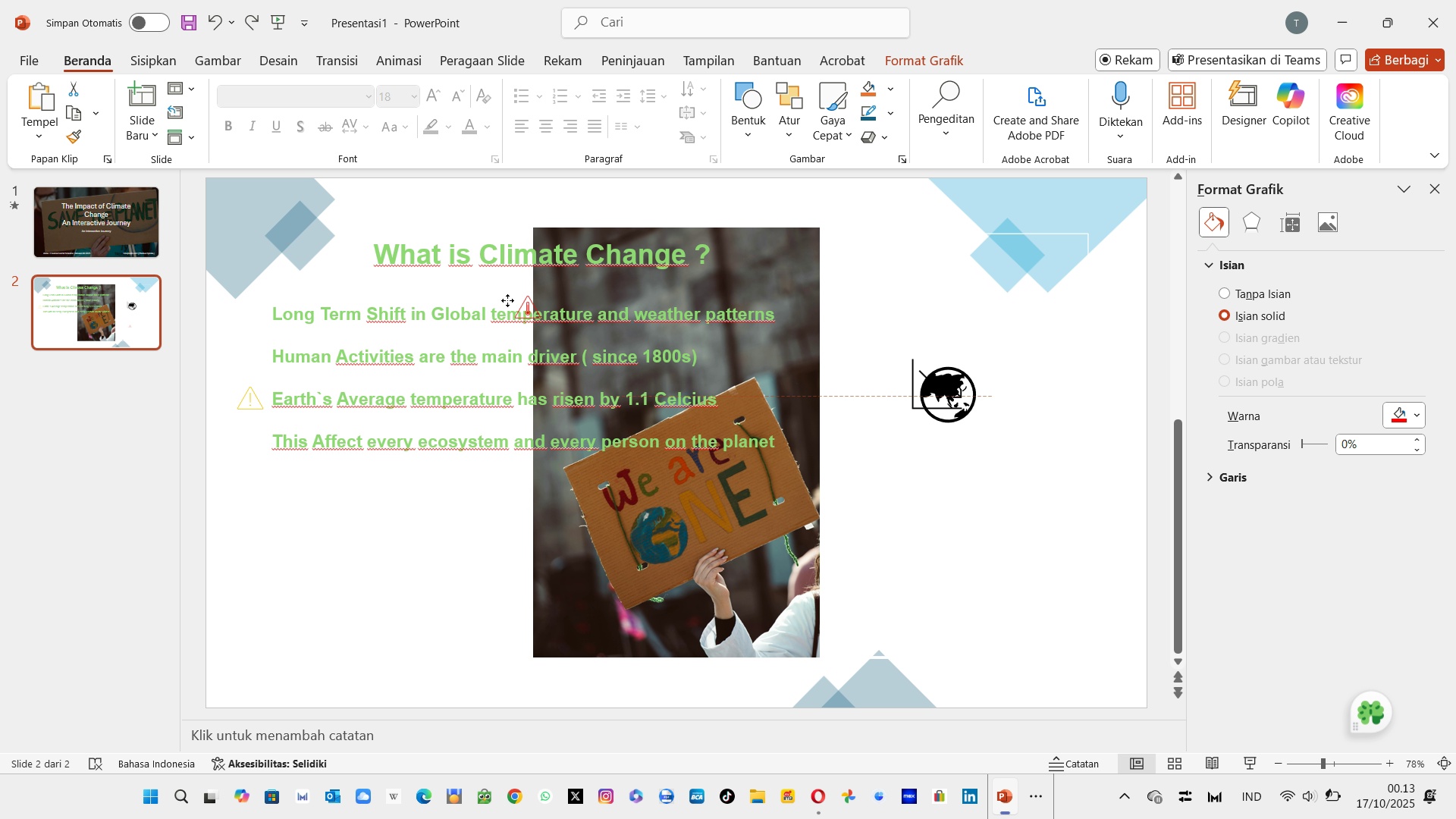 
double_click([471, 286])
 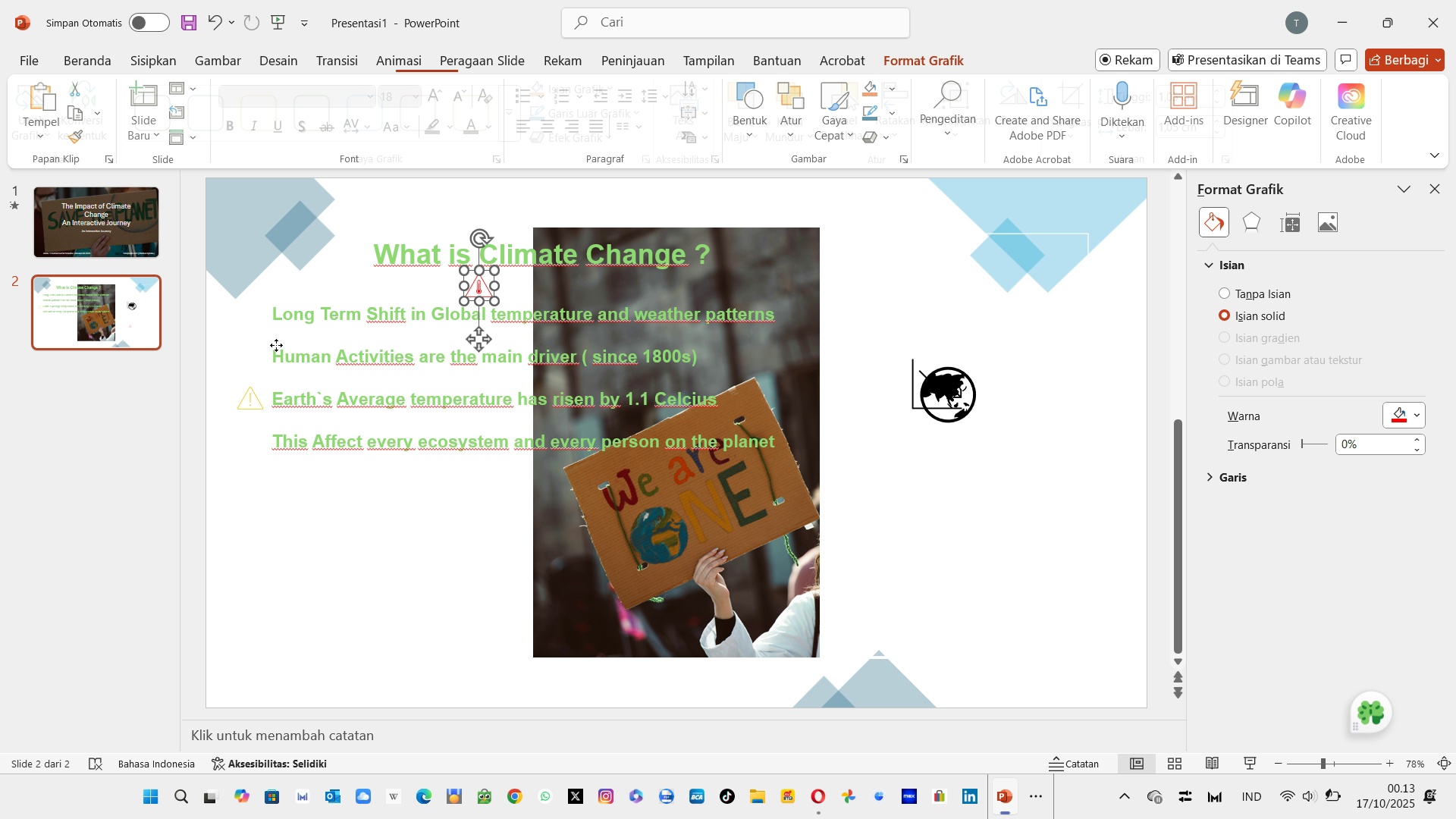 
triple_click([471, 286])
 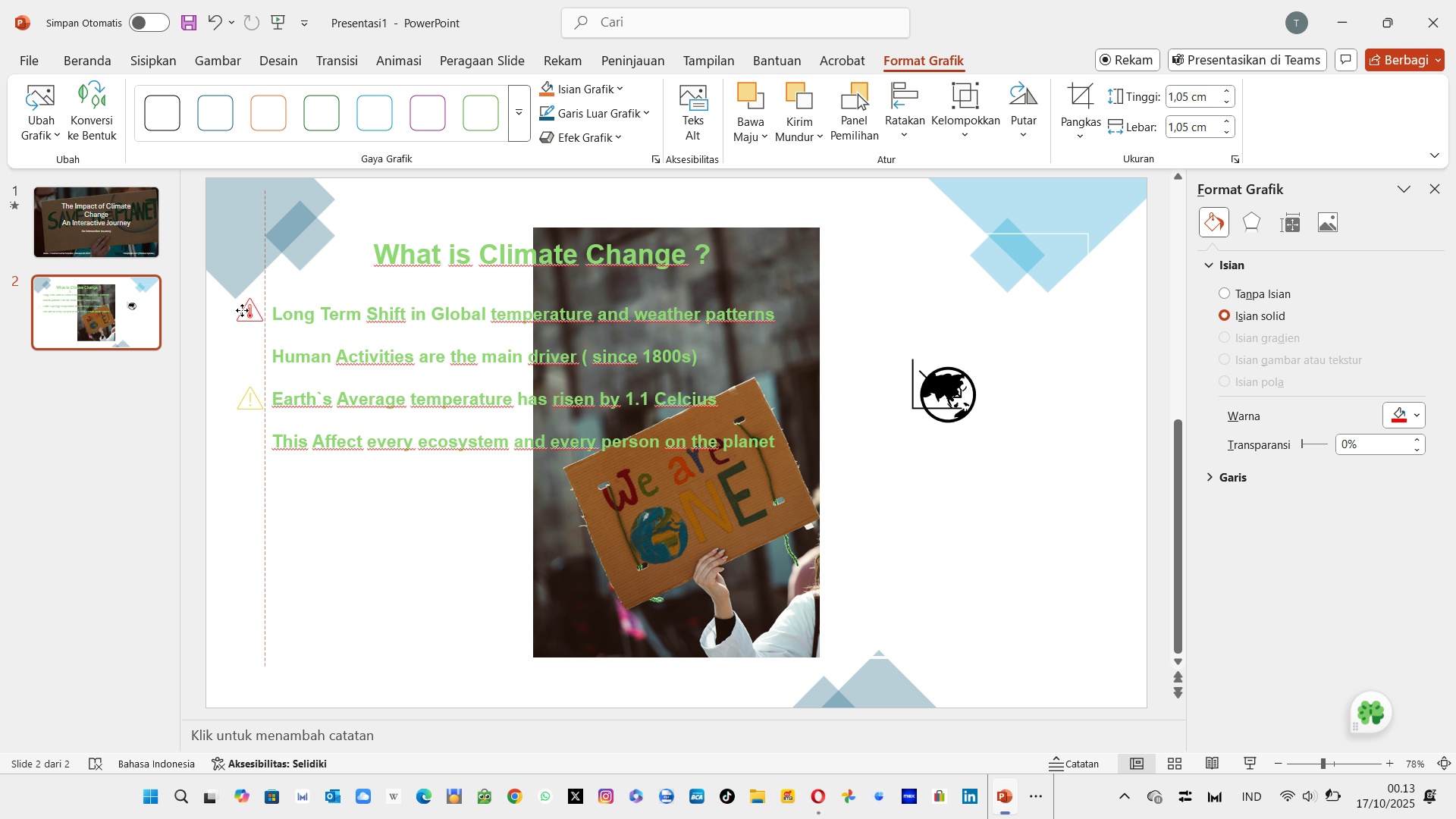 
double_click([243, 312])
 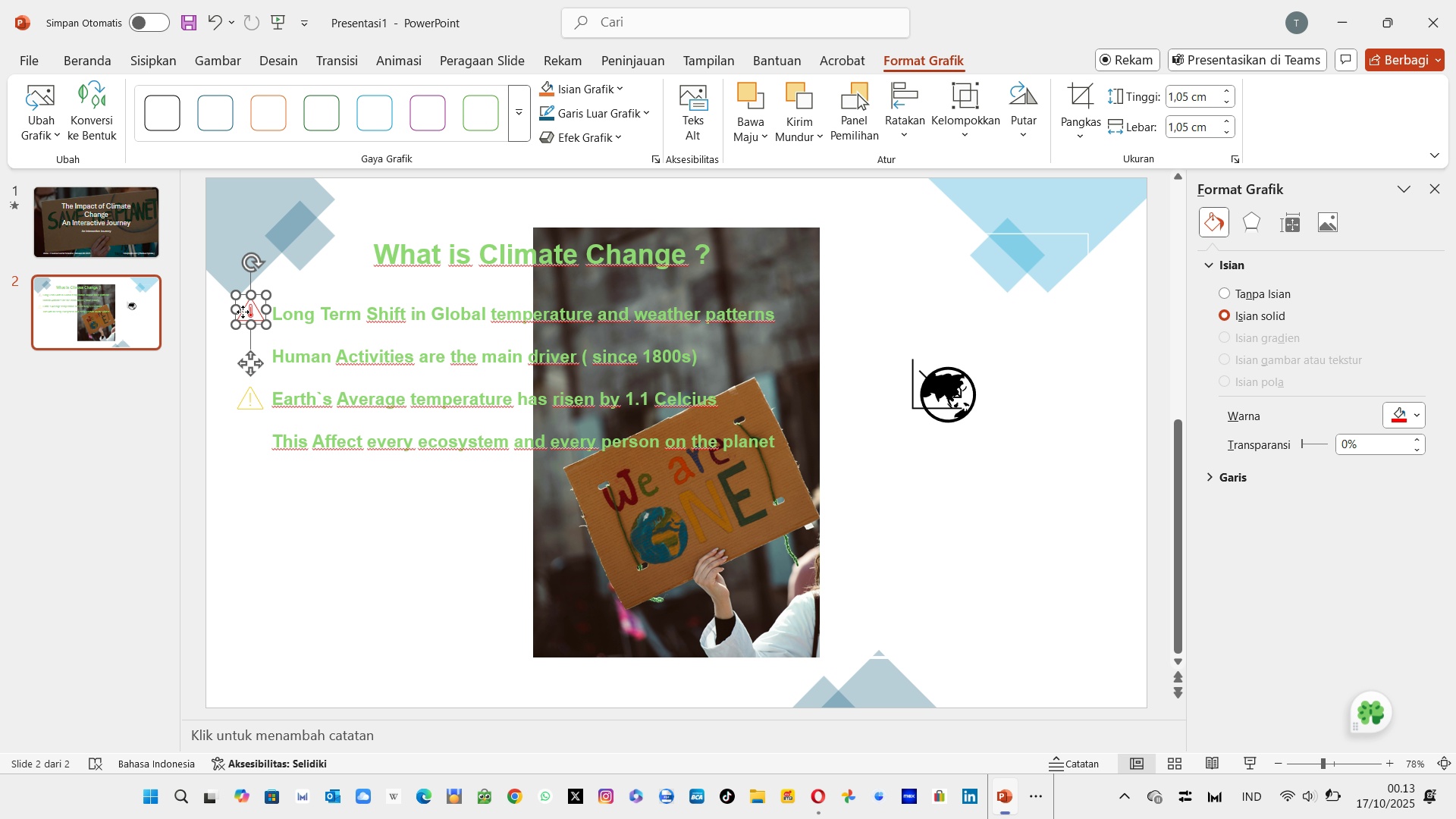 
triple_click([243, 312])
 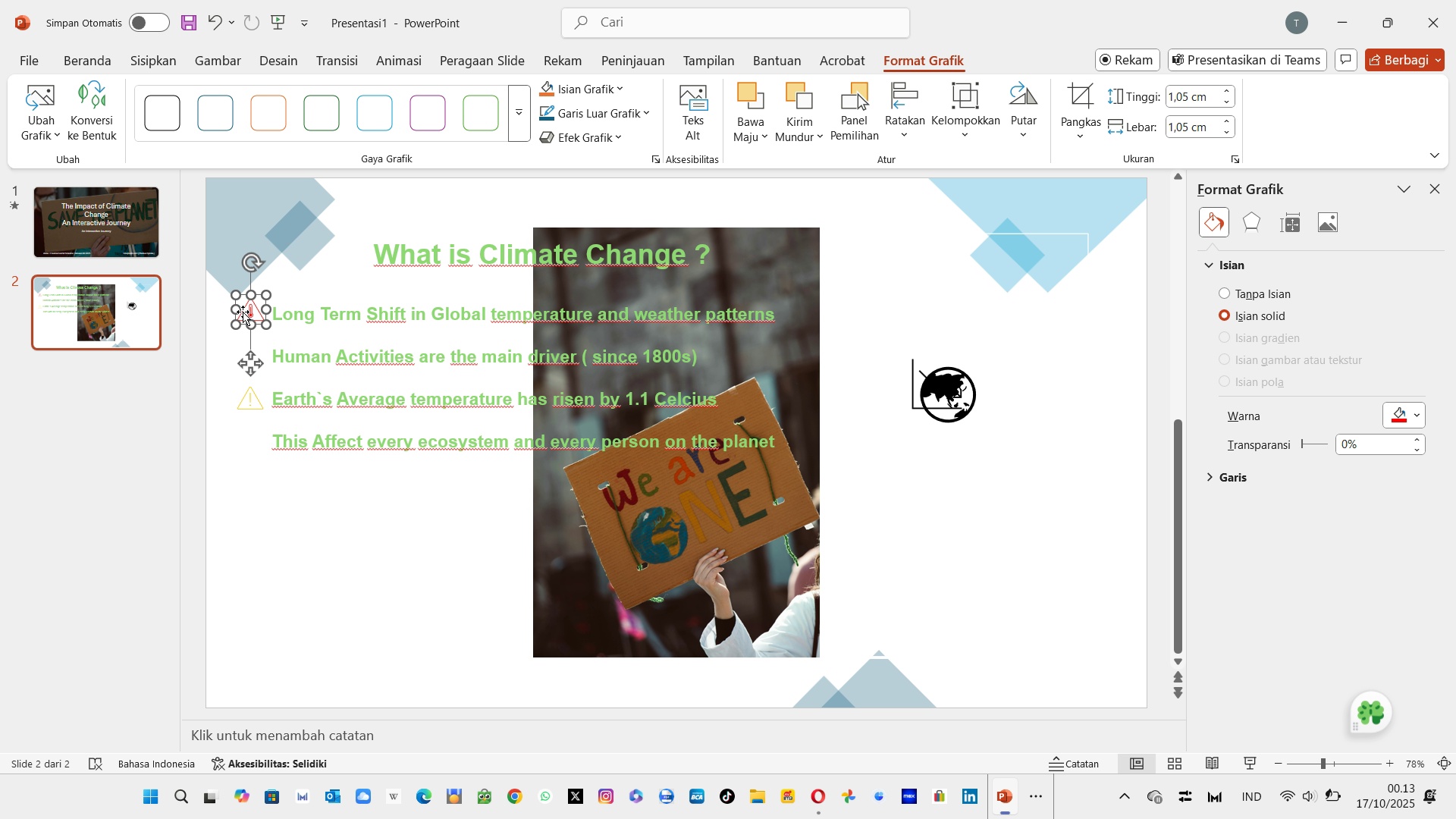 
triple_click([243, 312])
 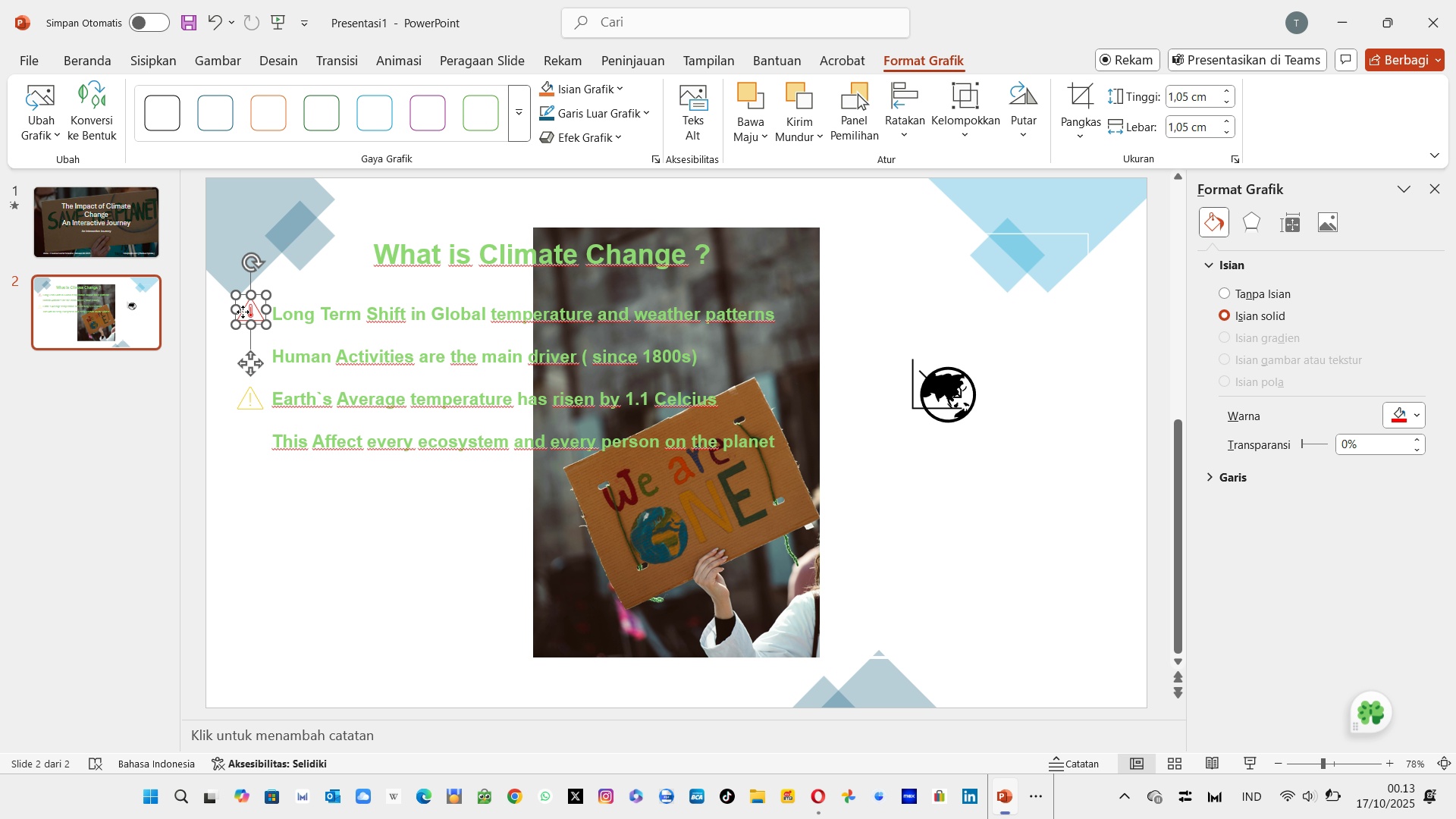 
triple_click([243, 312])
 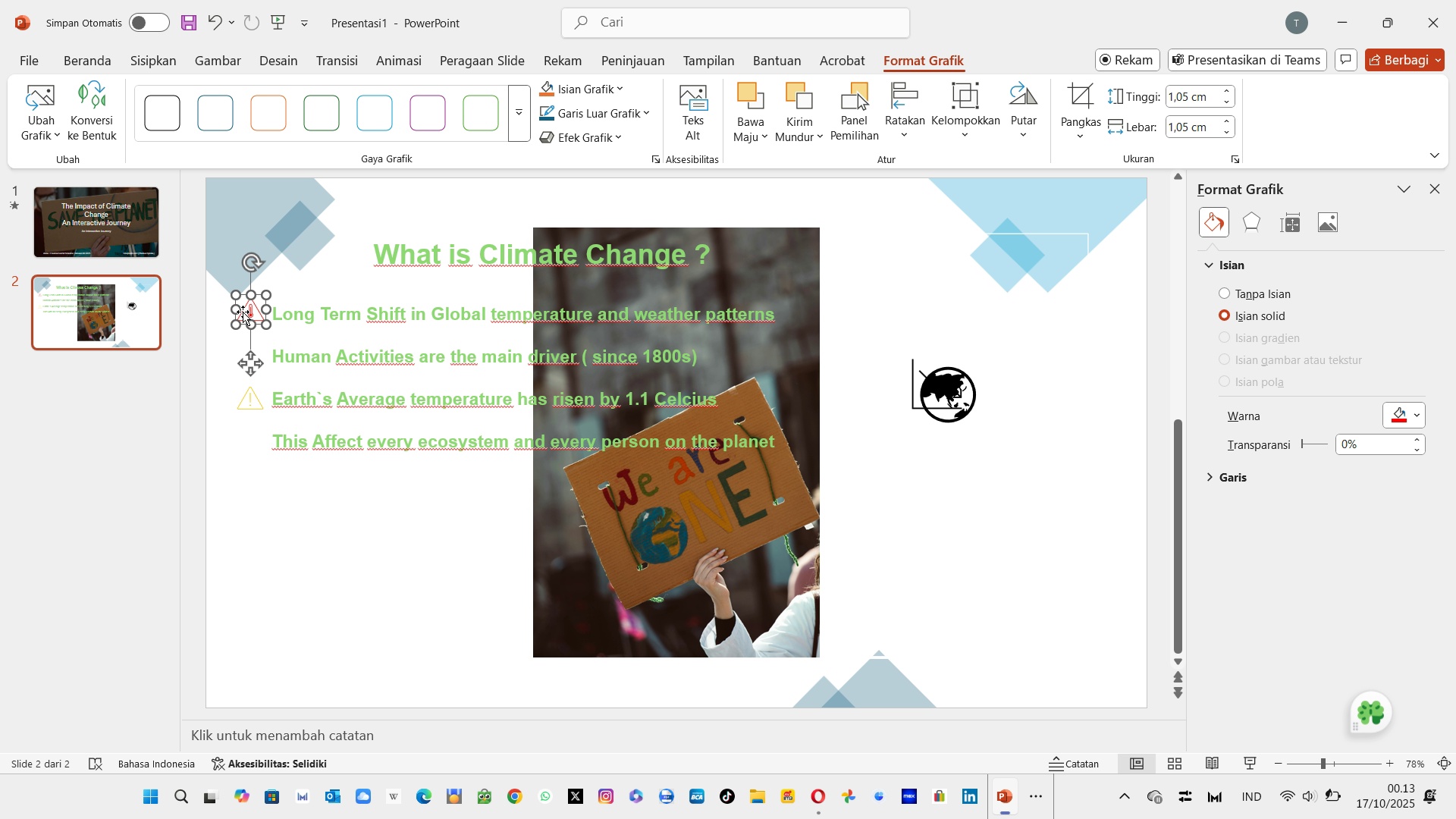 
triple_click([243, 312])
 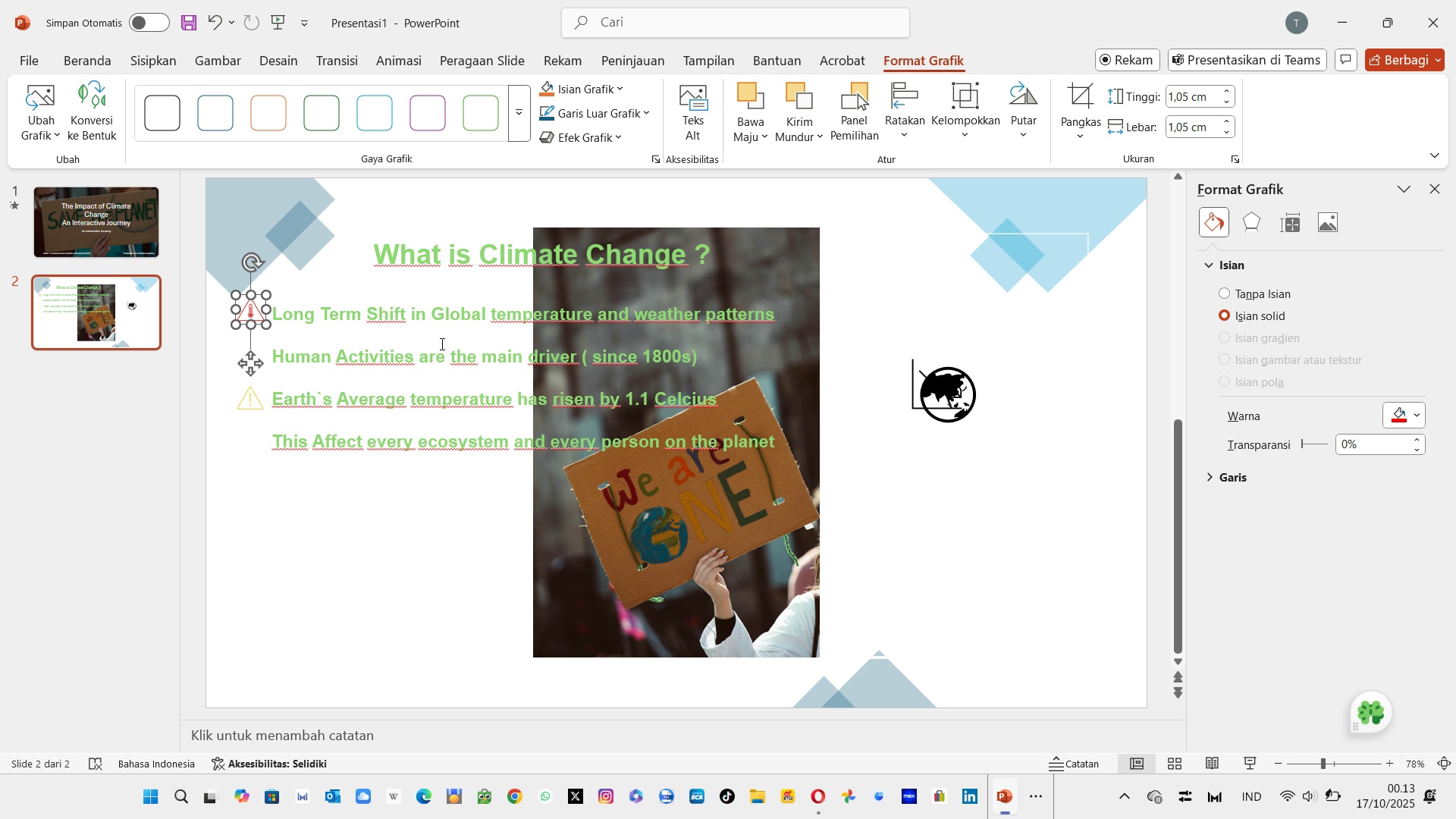 
triple_click([243, 312])
 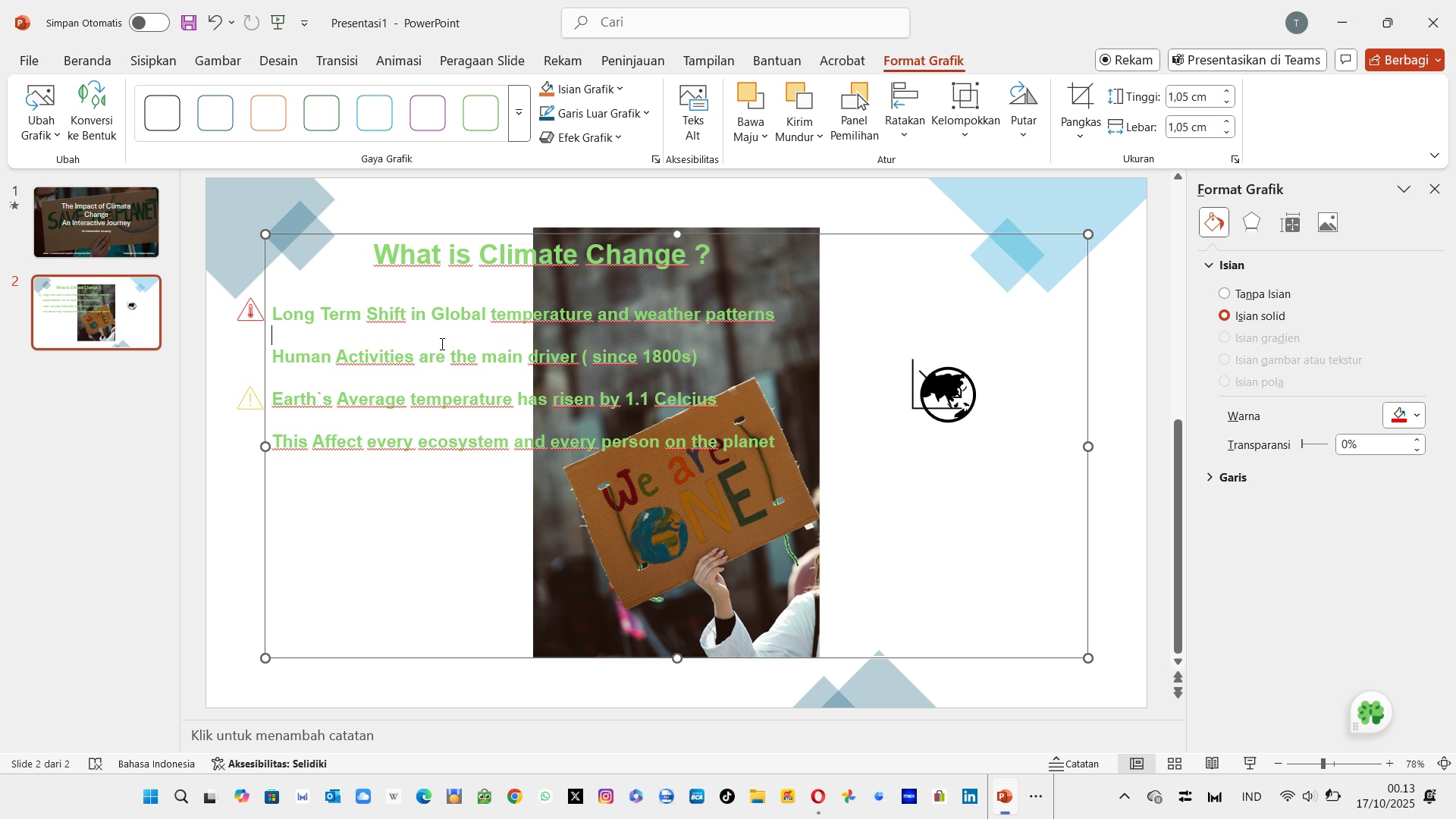 
triple_click([441, 344])
 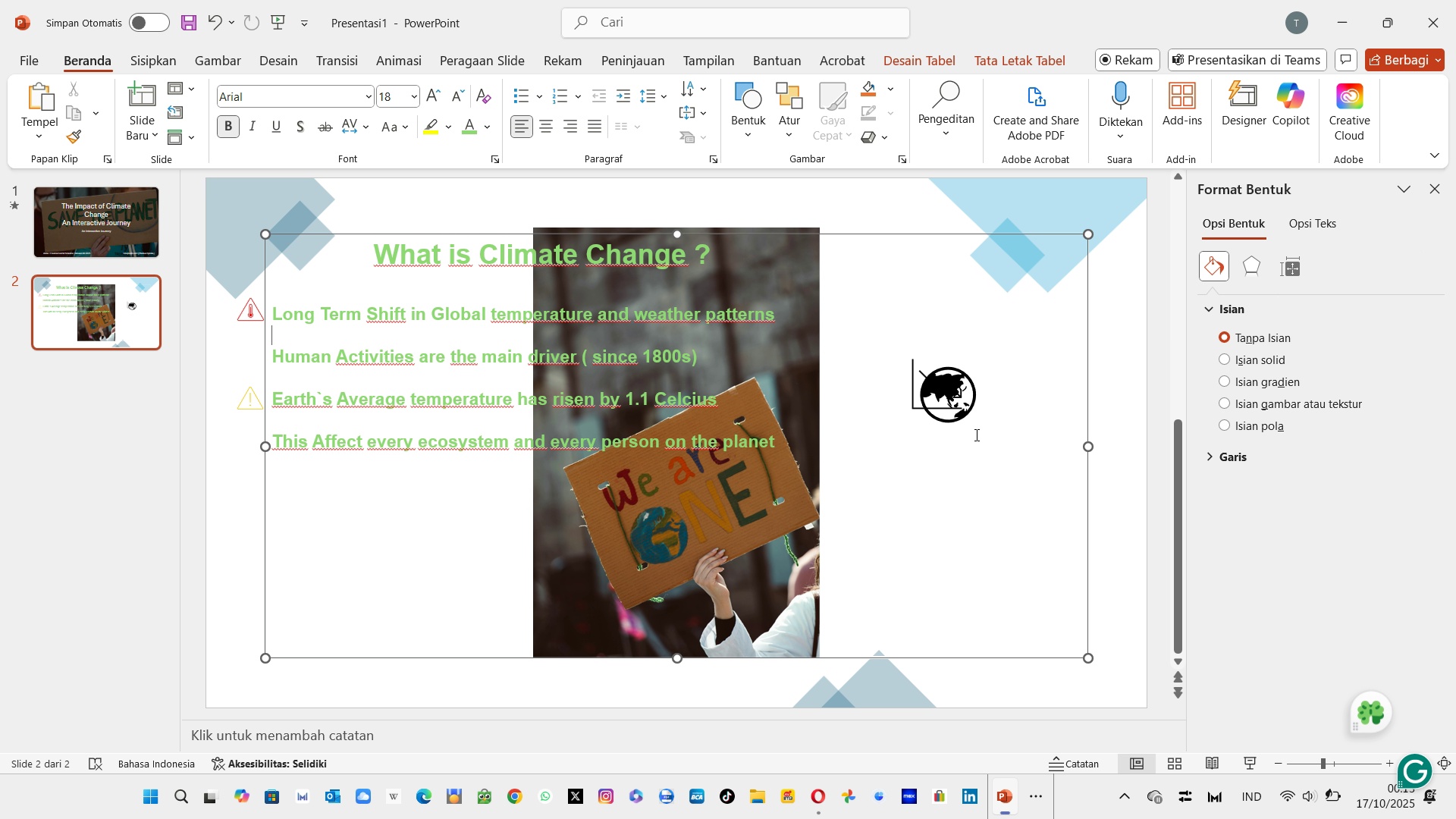 
left_click([975, 435])
 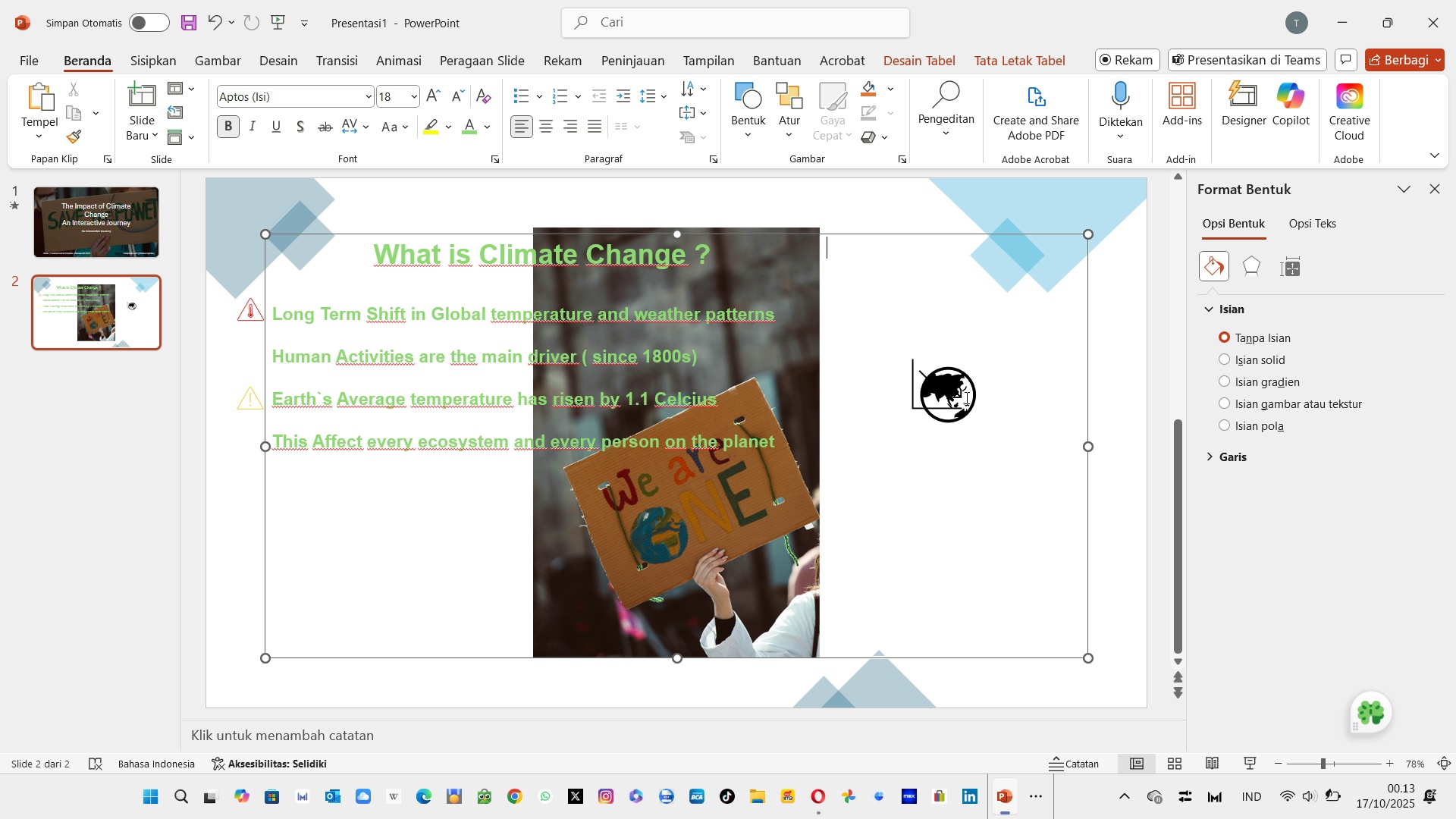 
left_click([965, 397])
 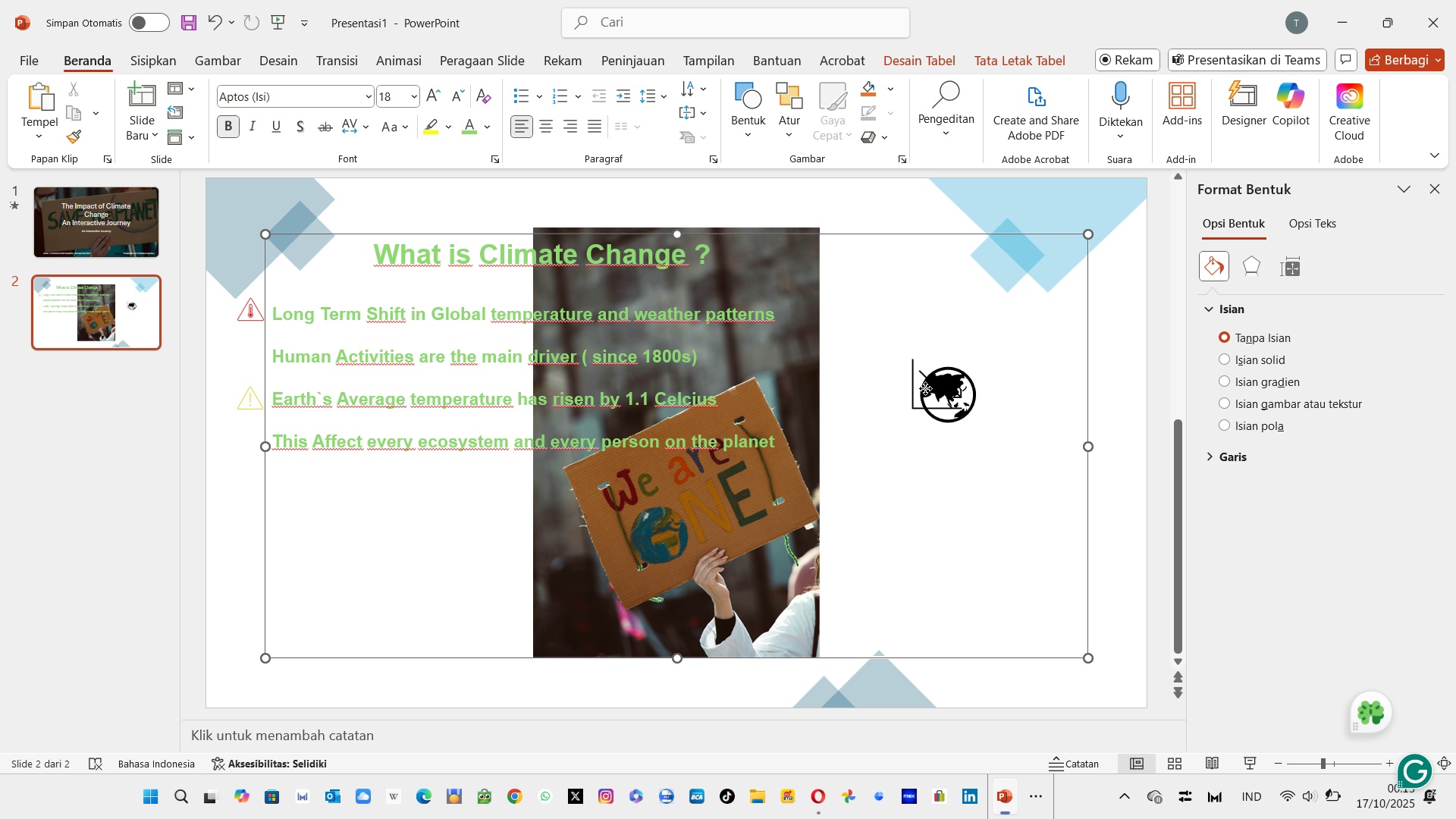 
left_click([925, 388])
 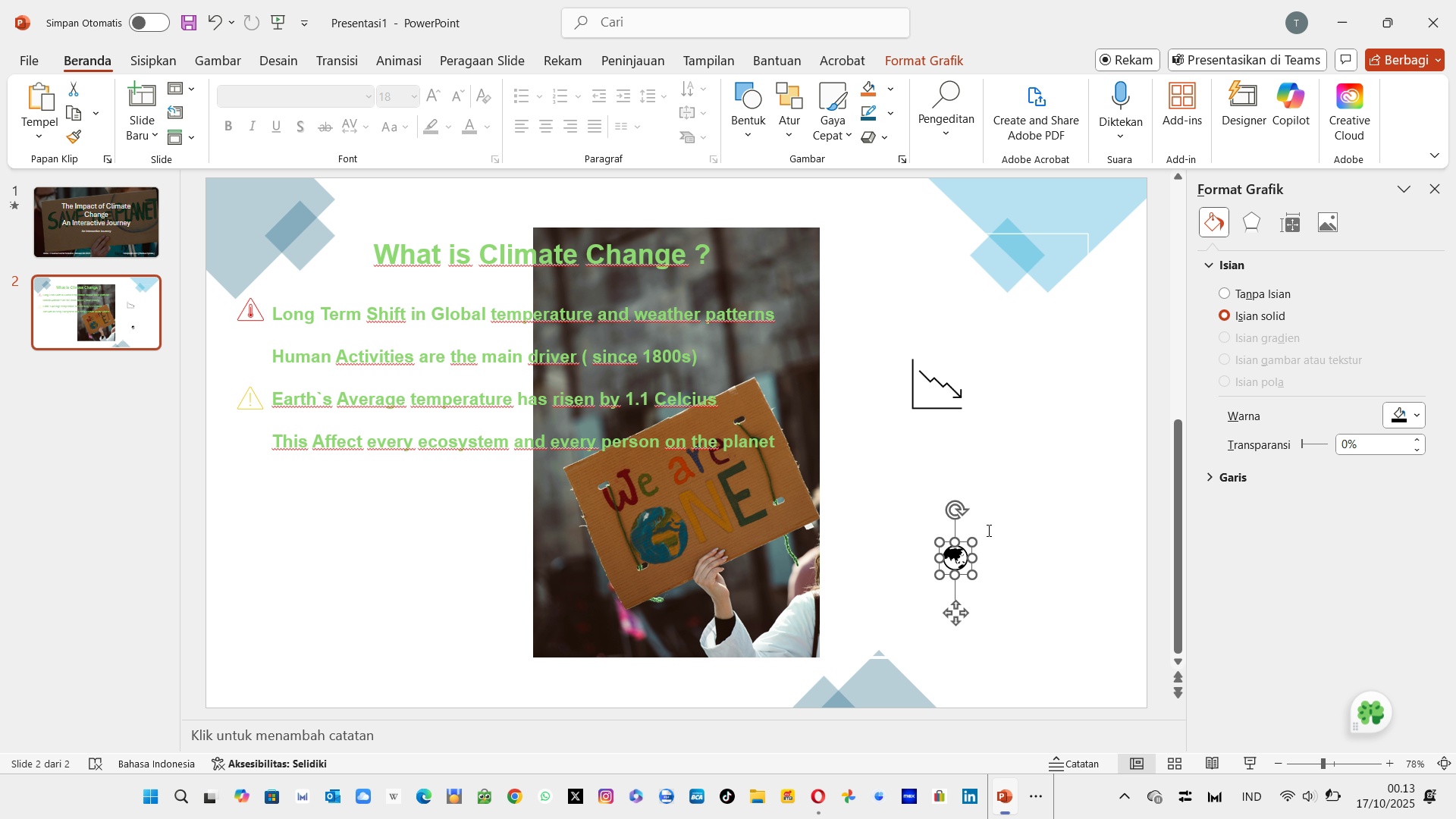 
wait(6.87)
 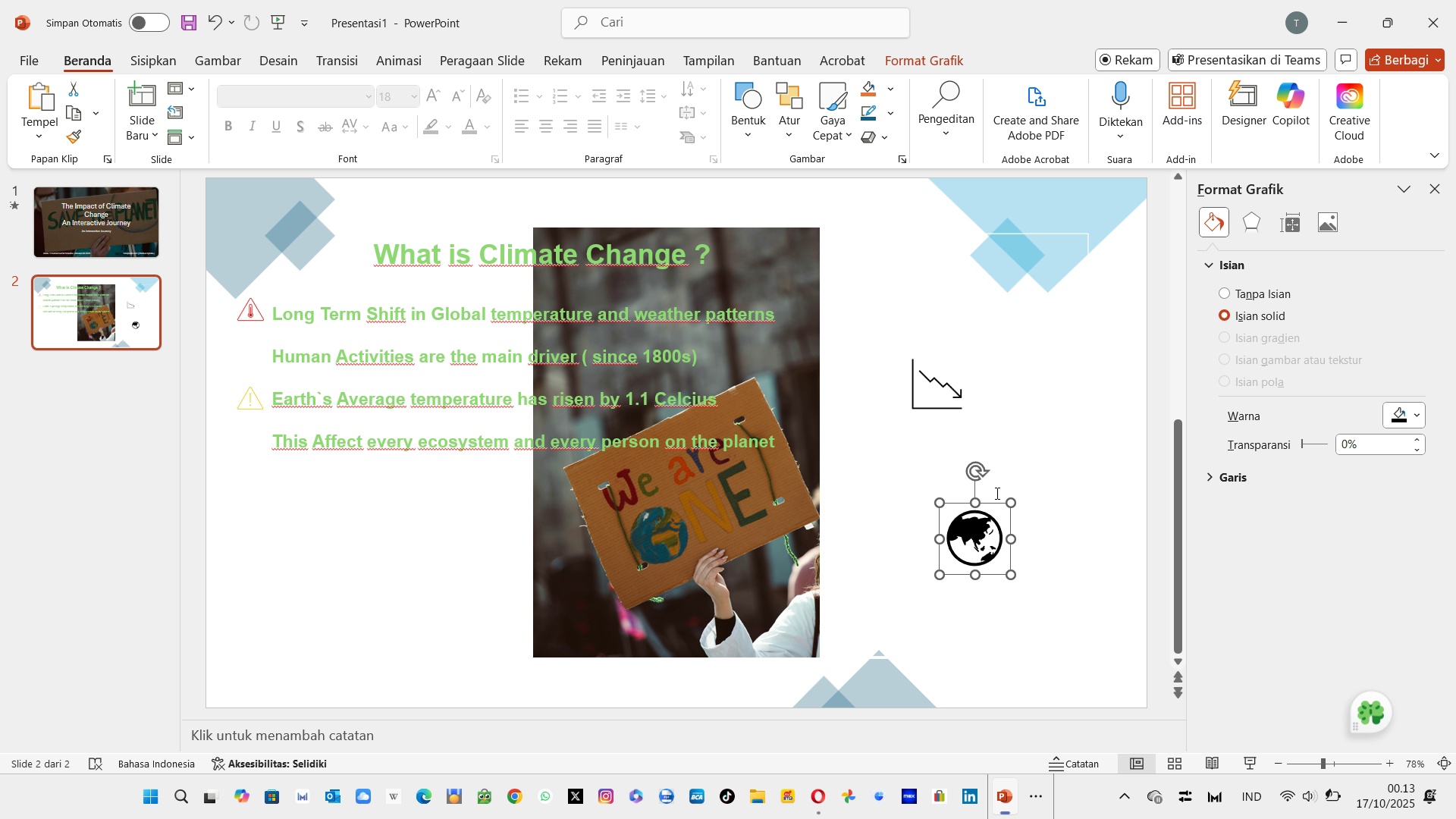 
left_click([1416, 412])
 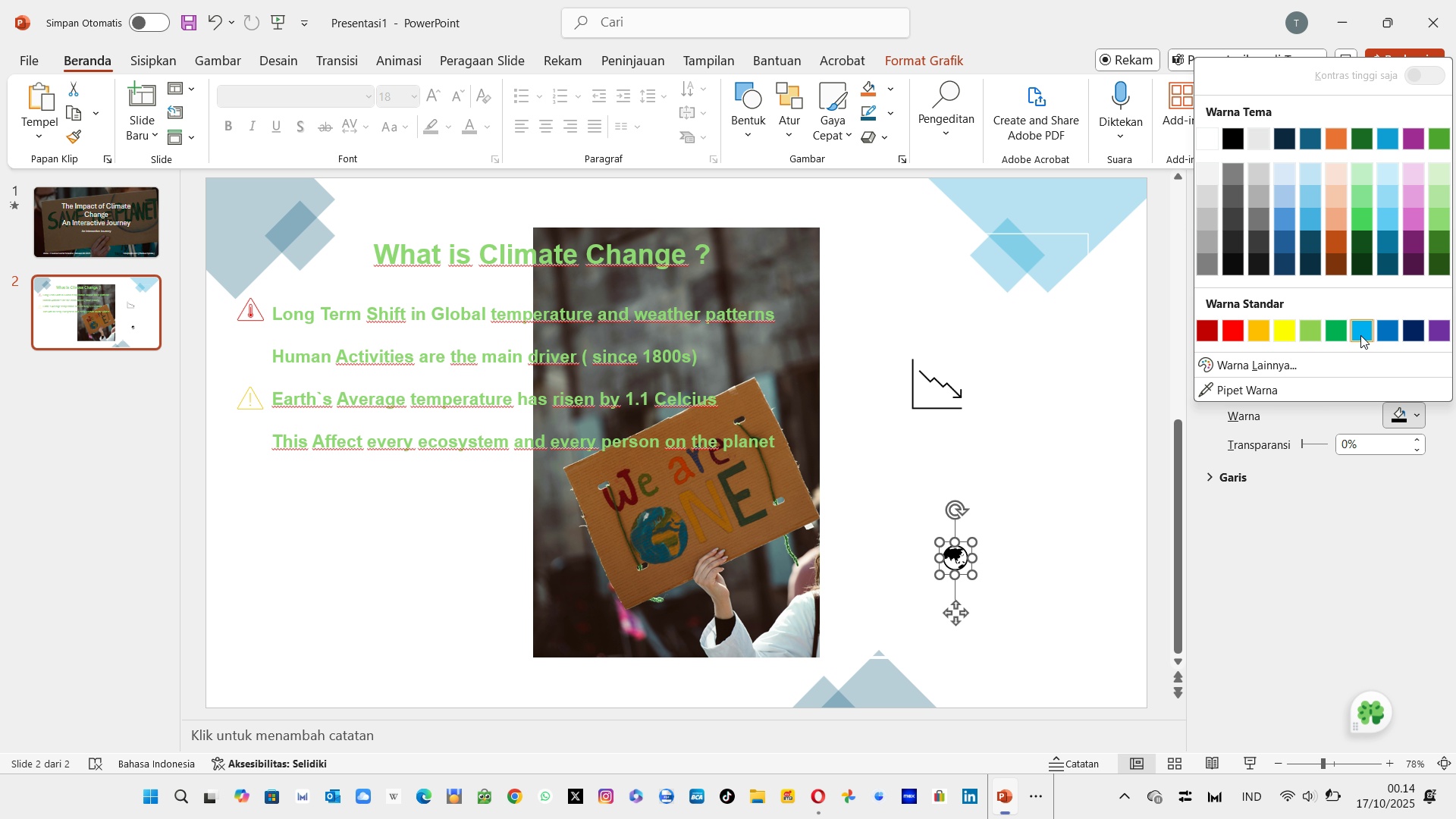 
left_click([1360, 335])
 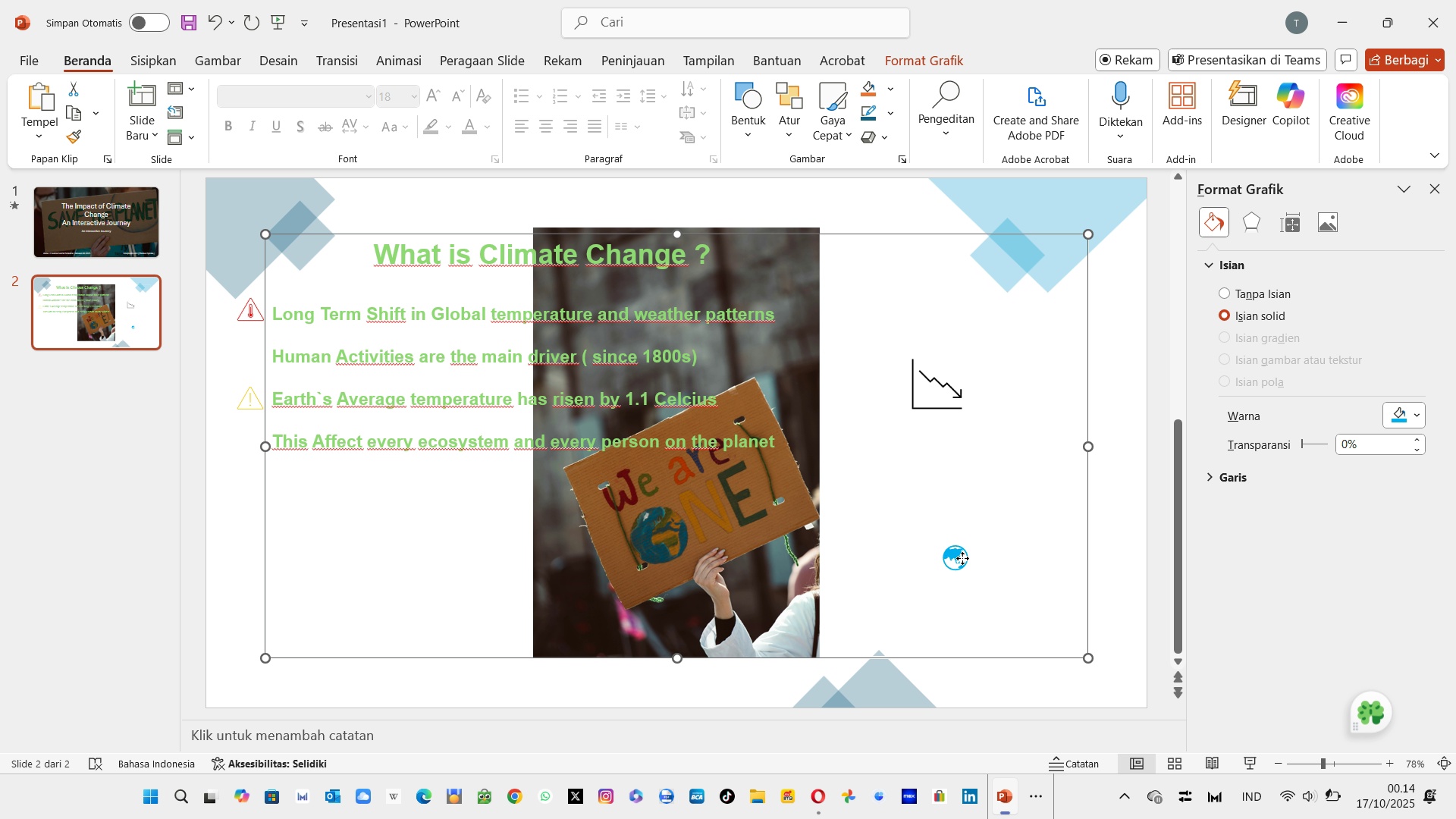 
left_click([962, 558])
 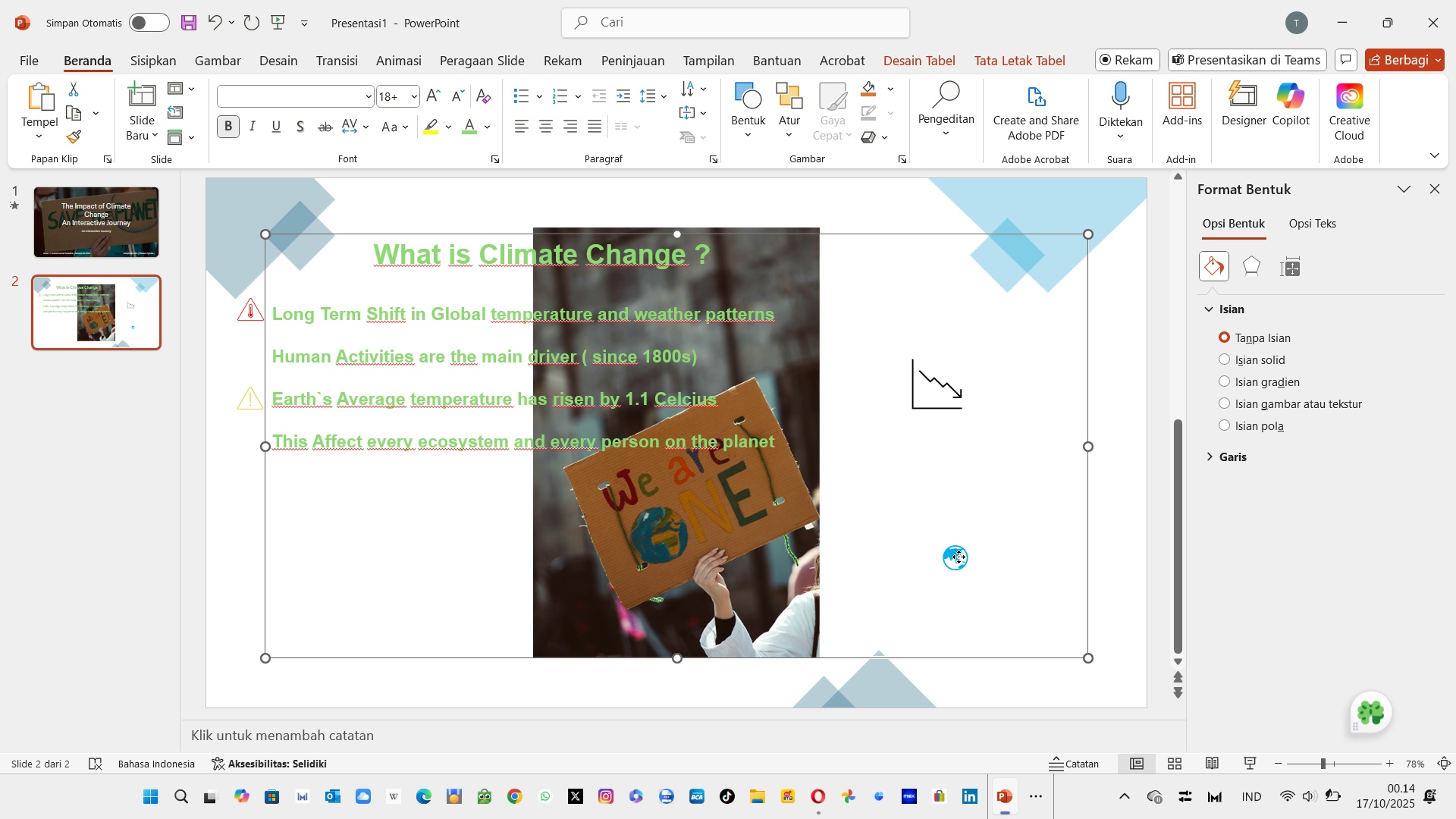 
left_click([959, 557])
 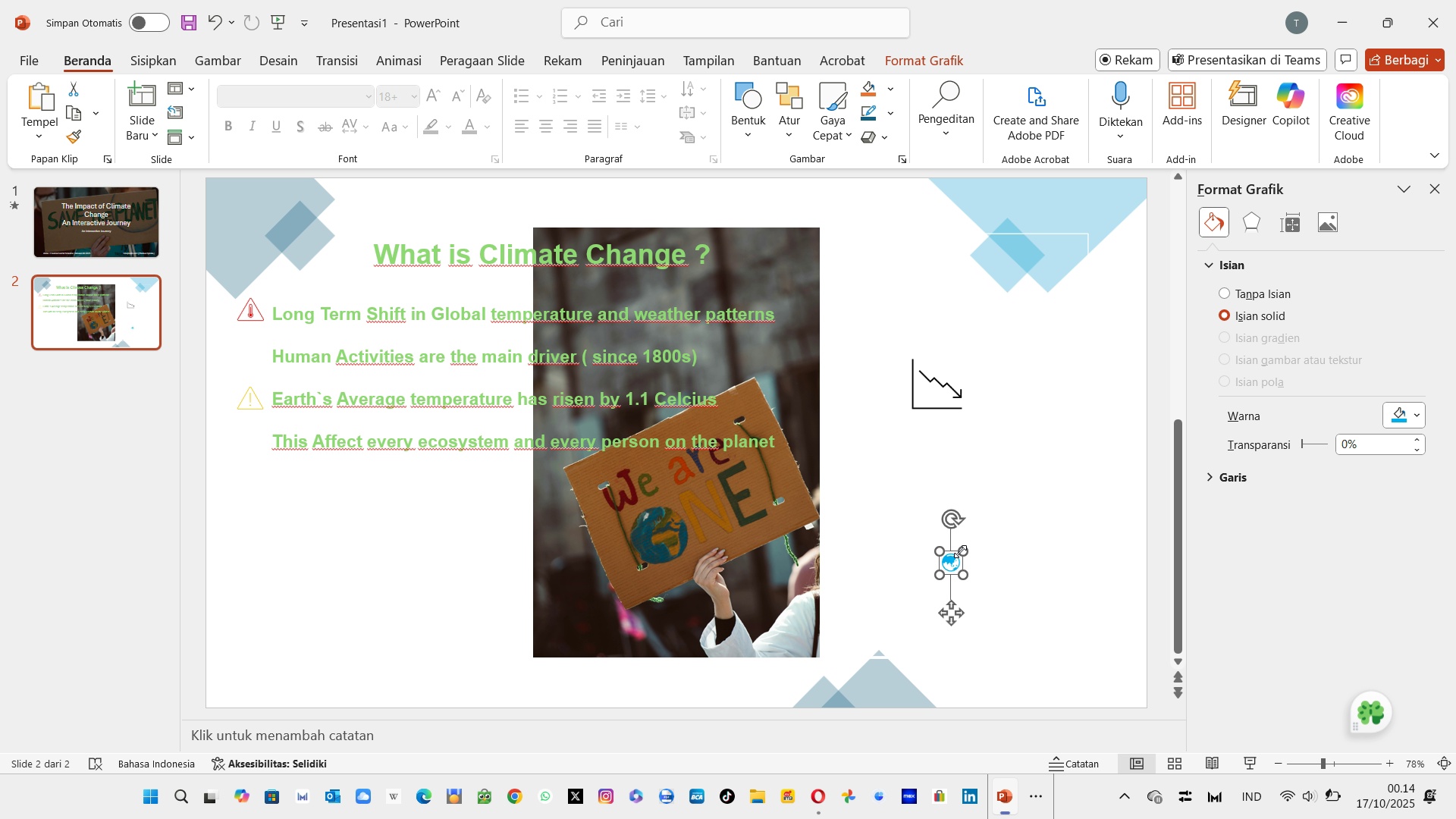 
left_click([952, 556])
 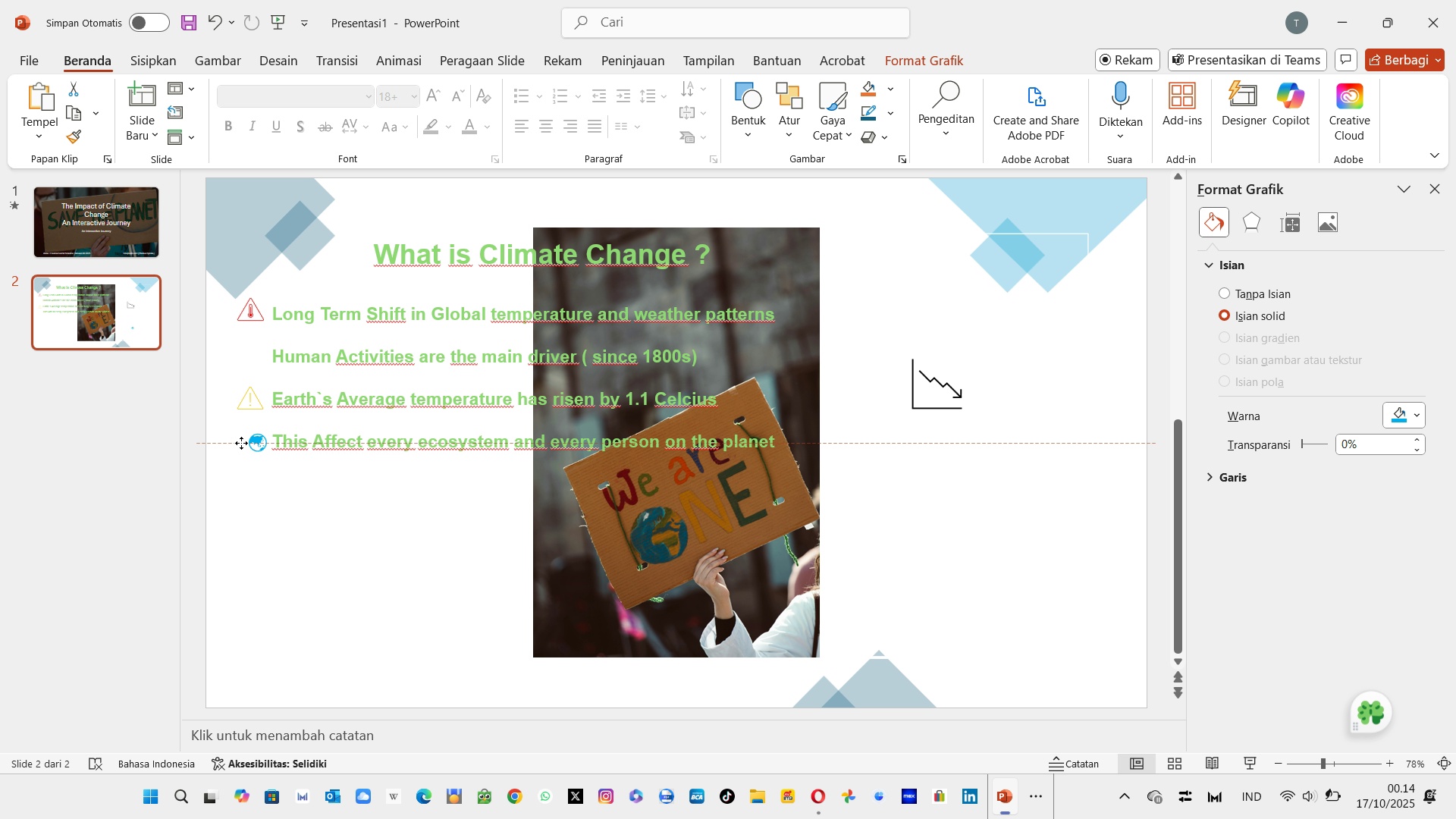 
wait(7.69)
 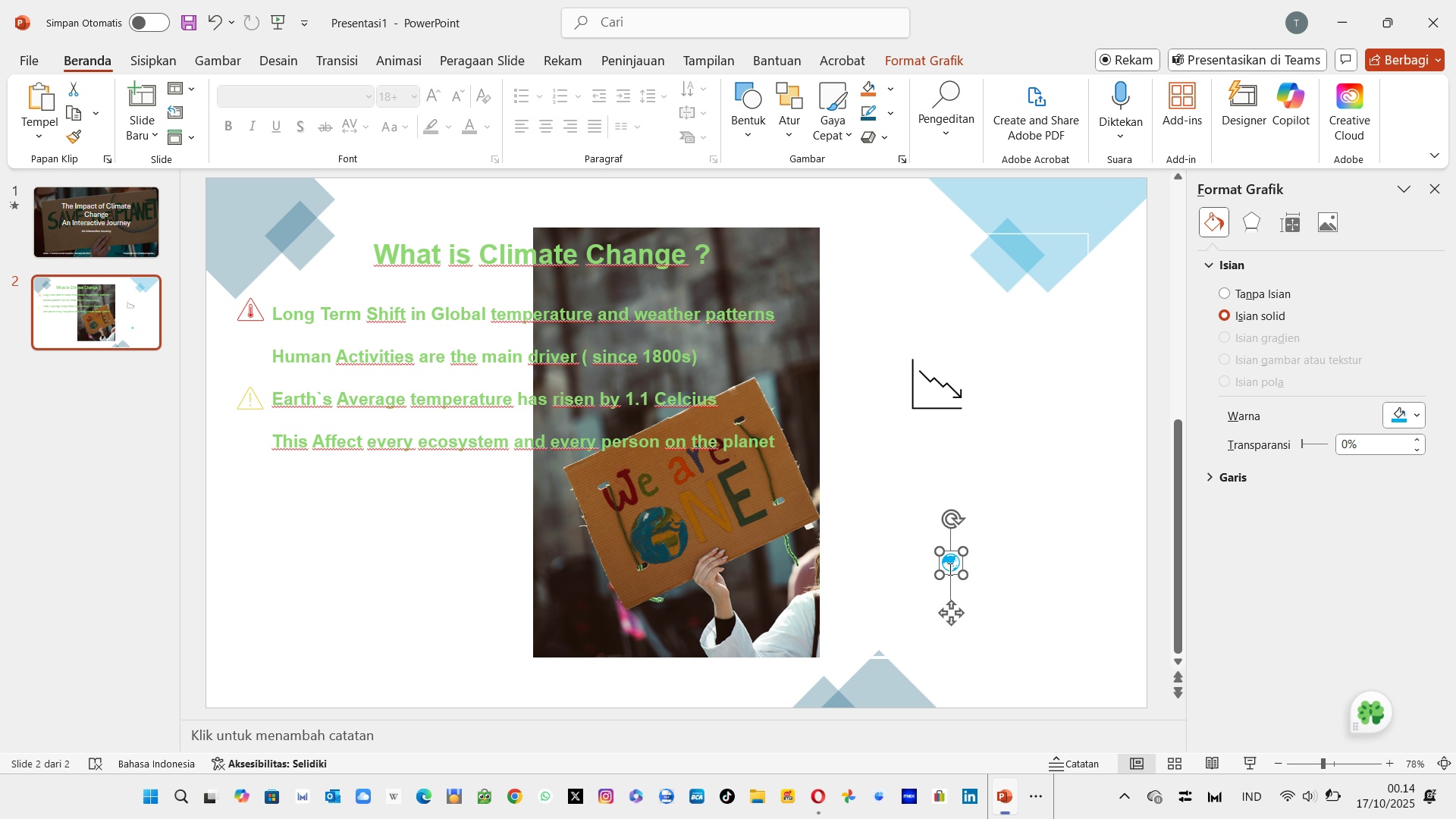 
left_click([393, 504])
 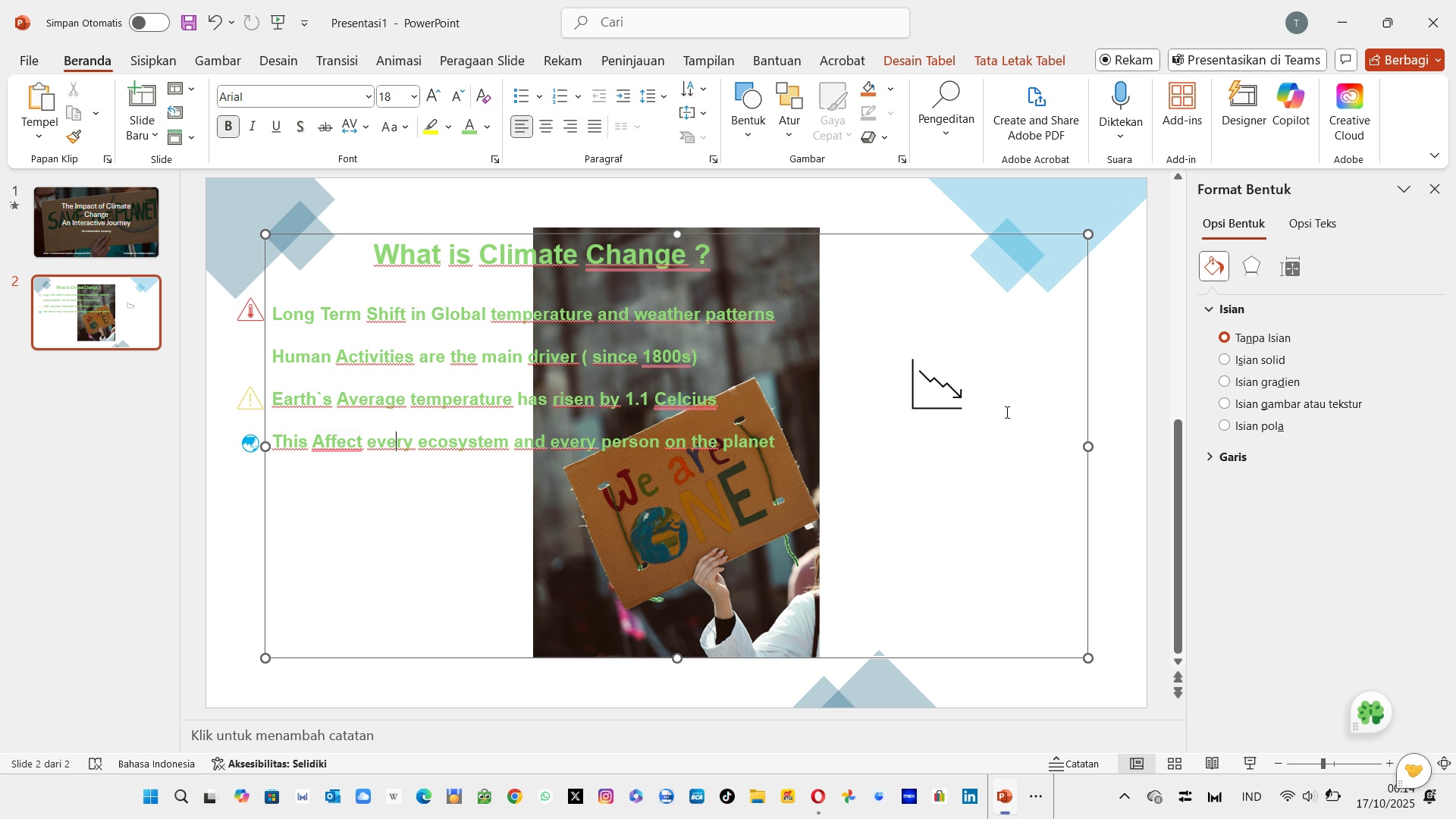 
left_click([928, 386])
 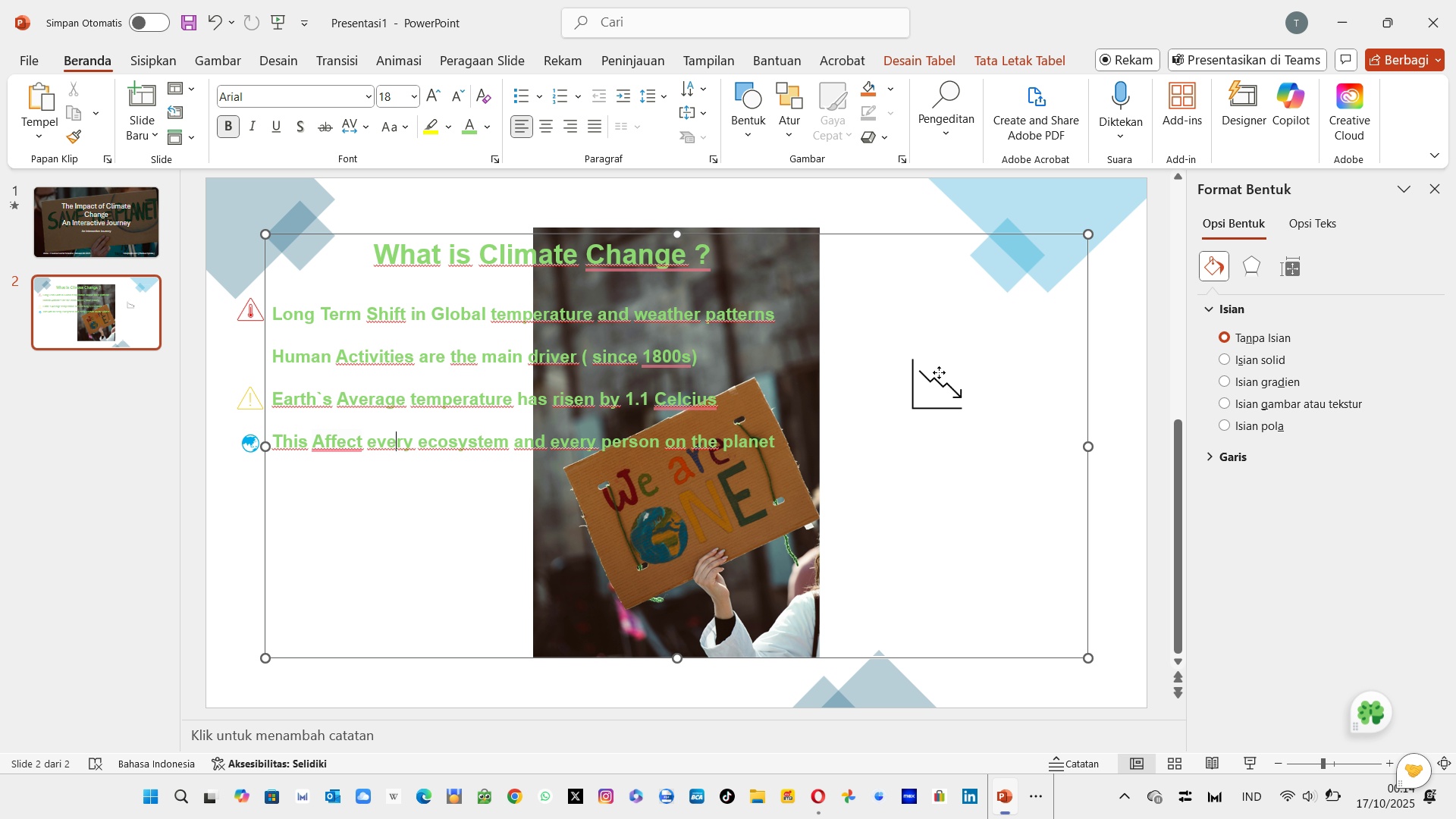 
left_click([939, 372])
 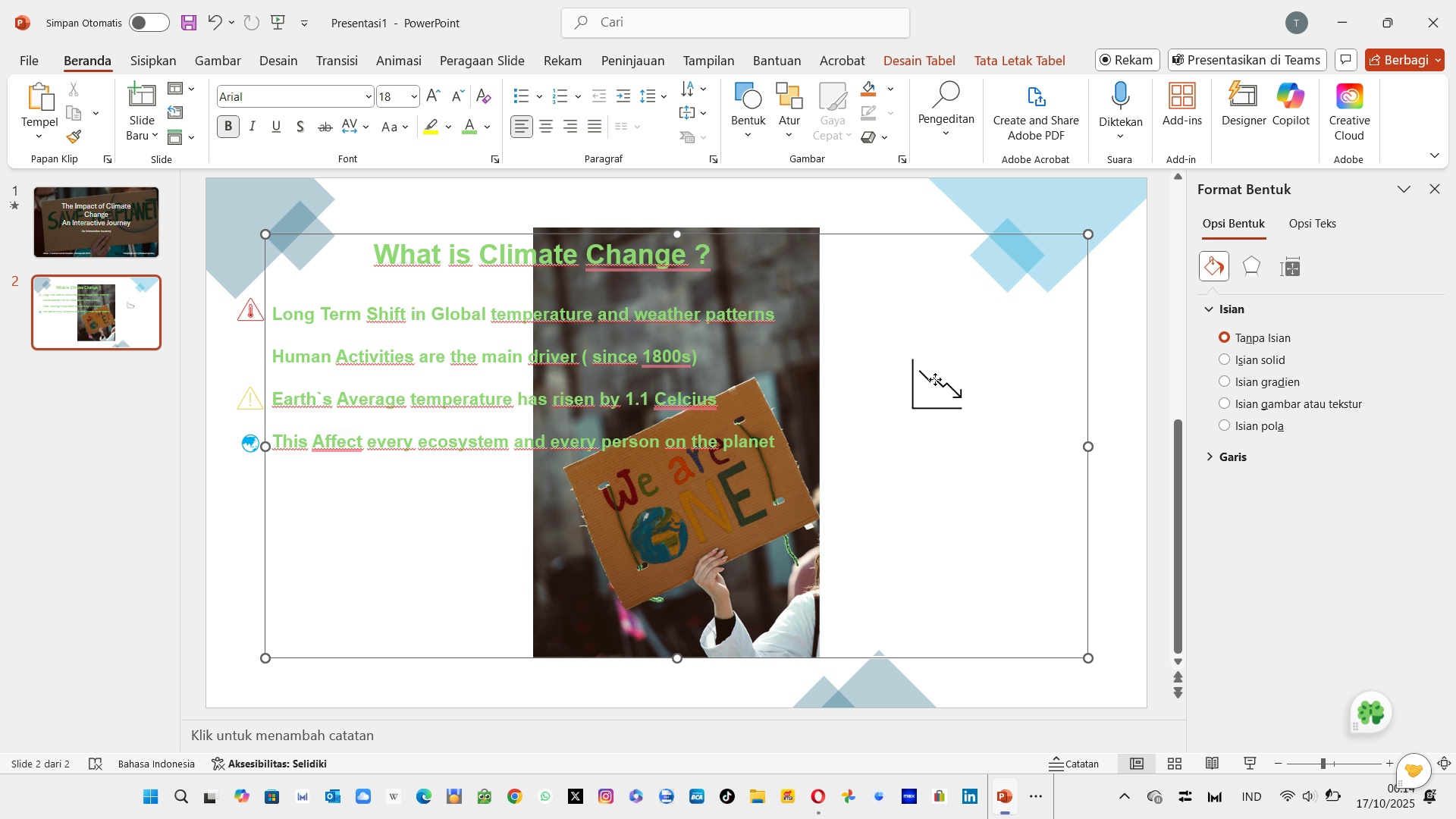 
left_click([935, 379])
 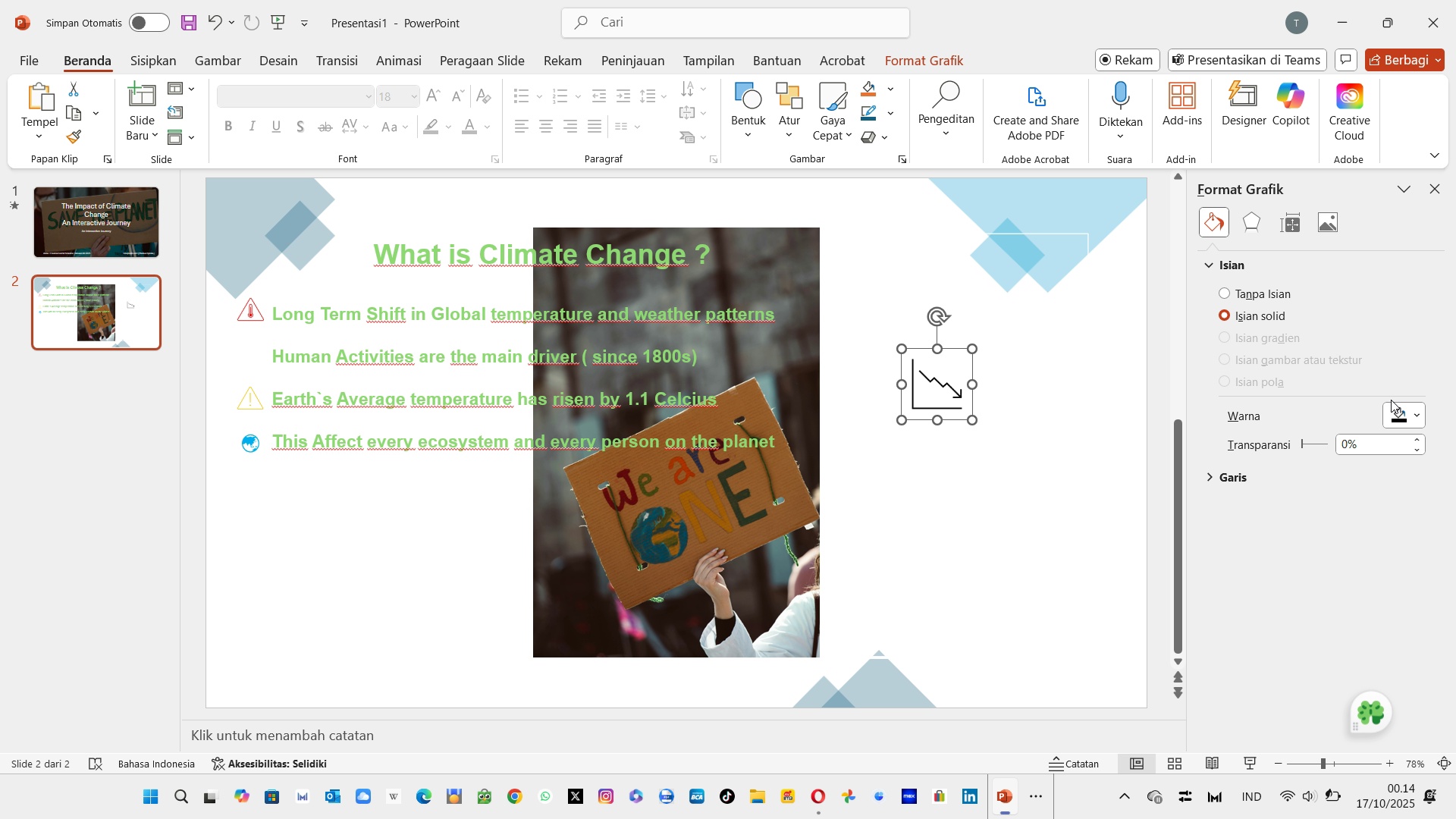 
left_click([1404, 406])
 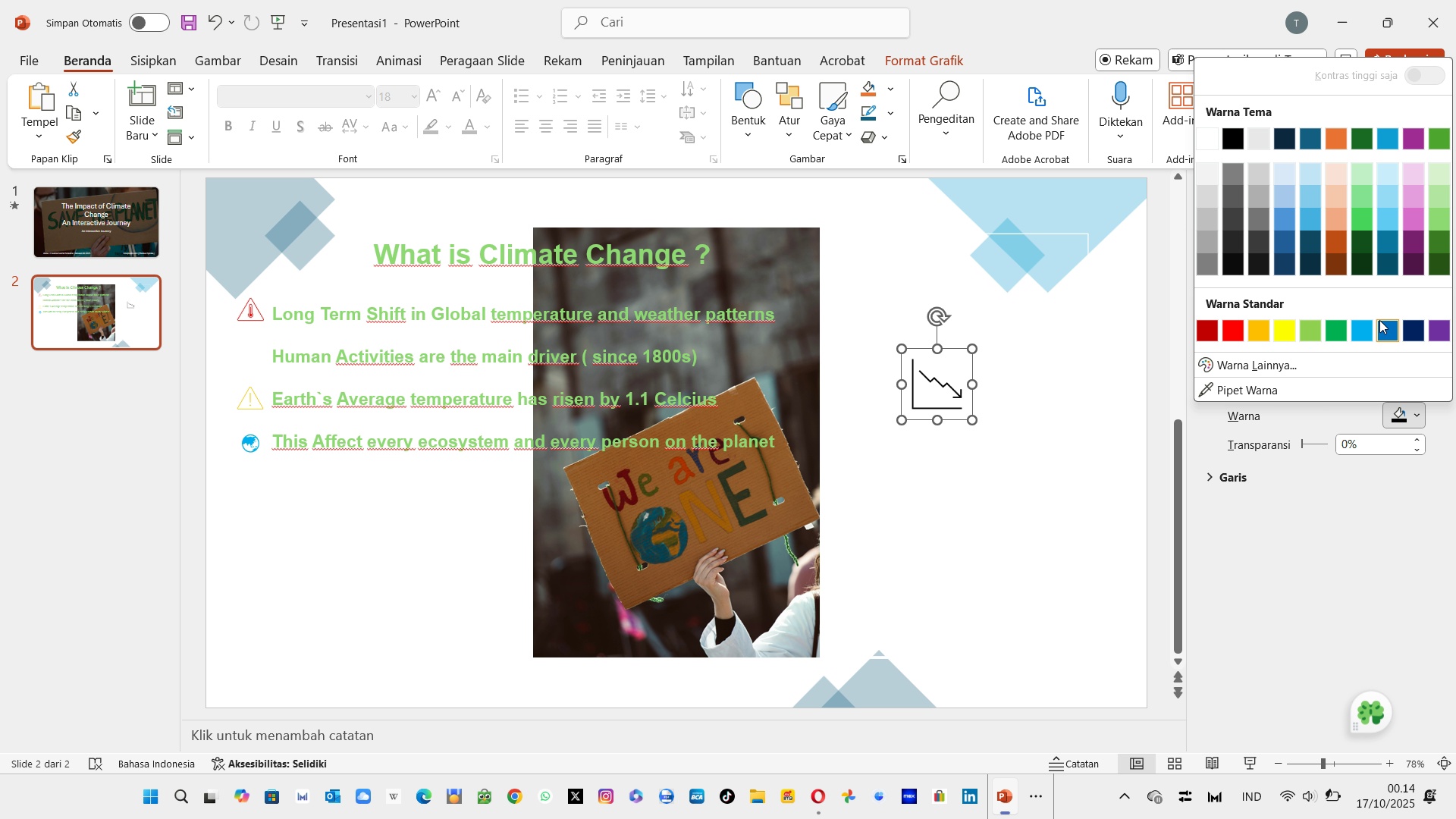 
wait(5.09)
 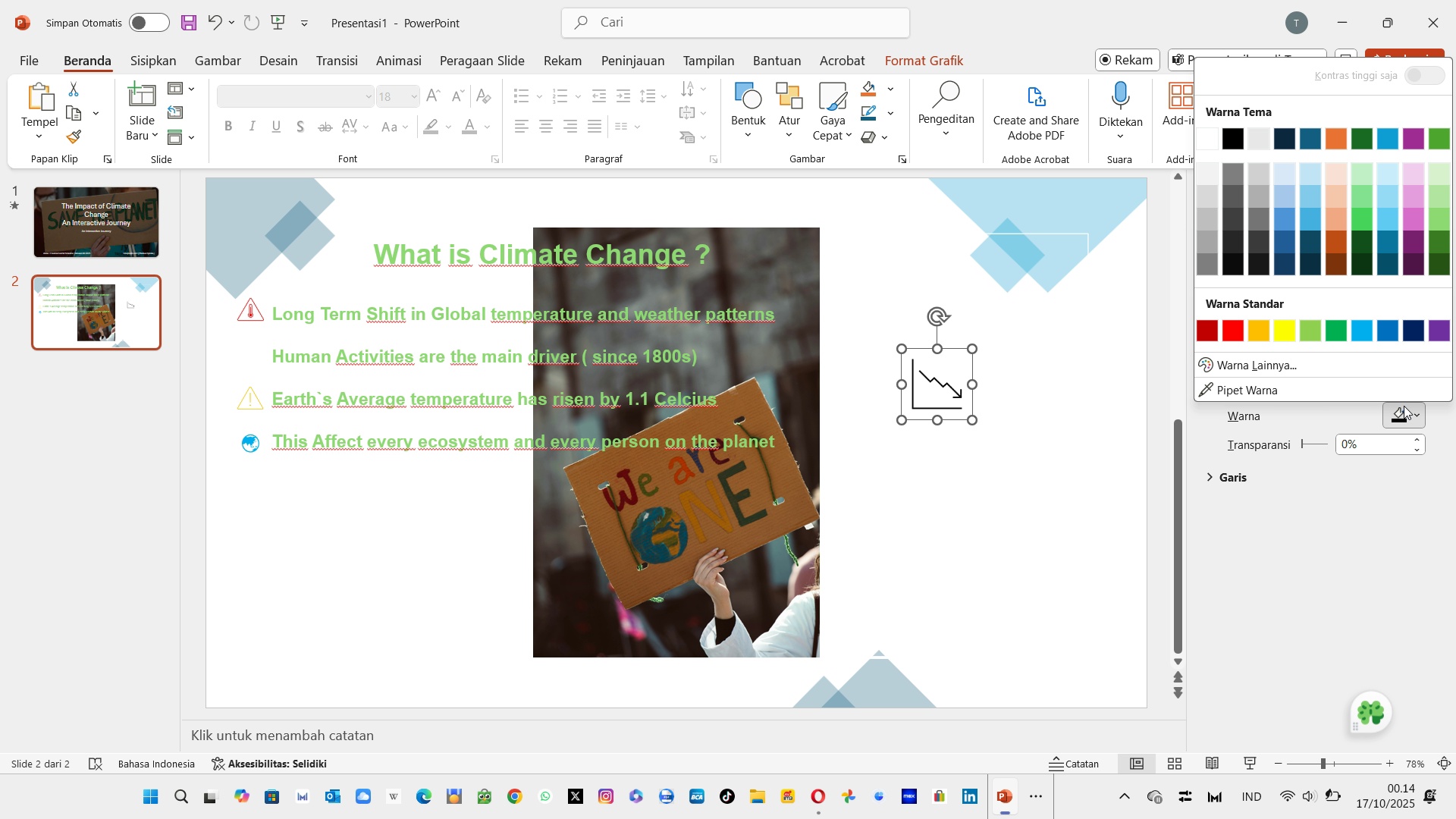 
left_click([1384, 192])
 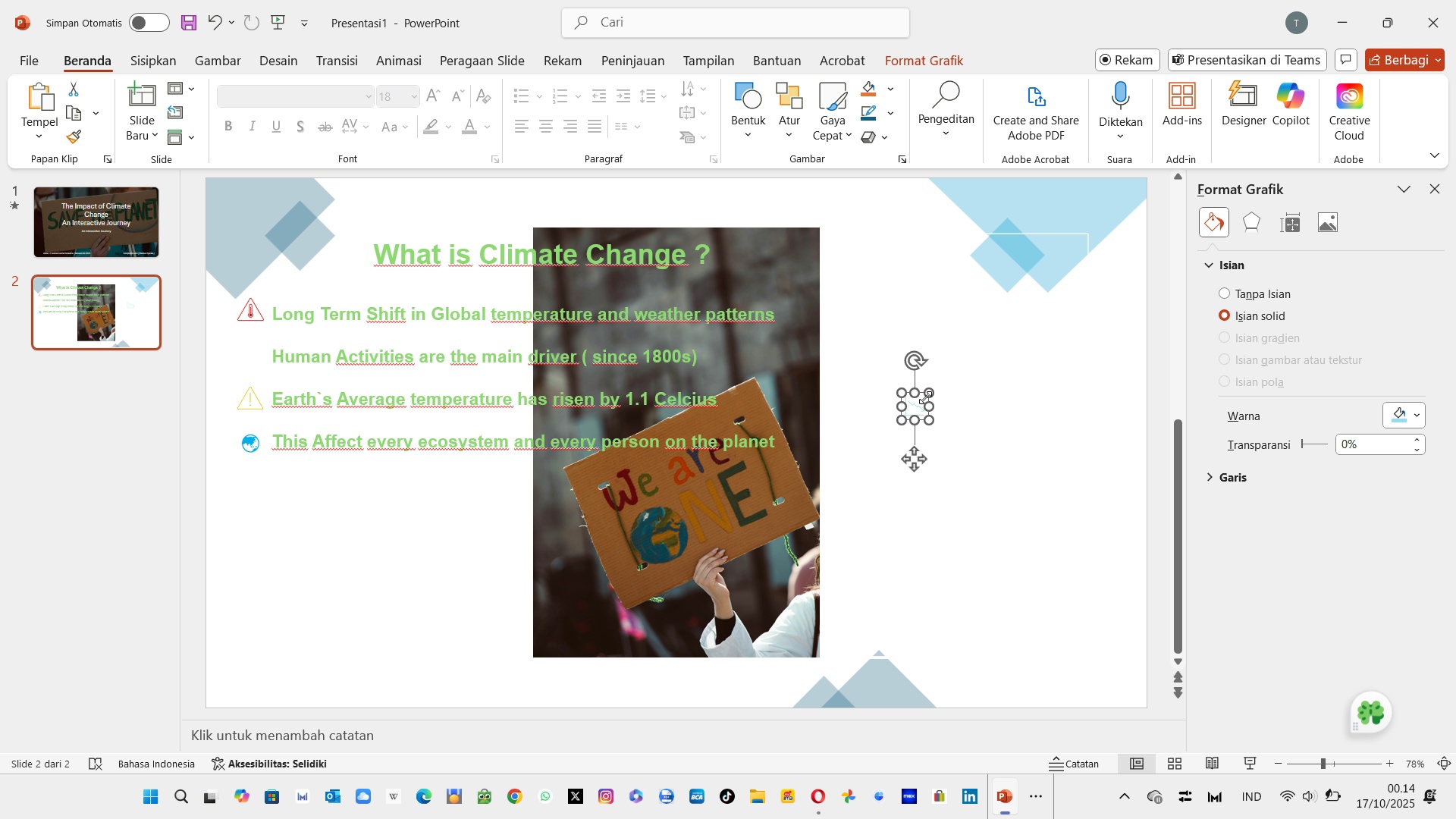 
left_click([910, 410])
 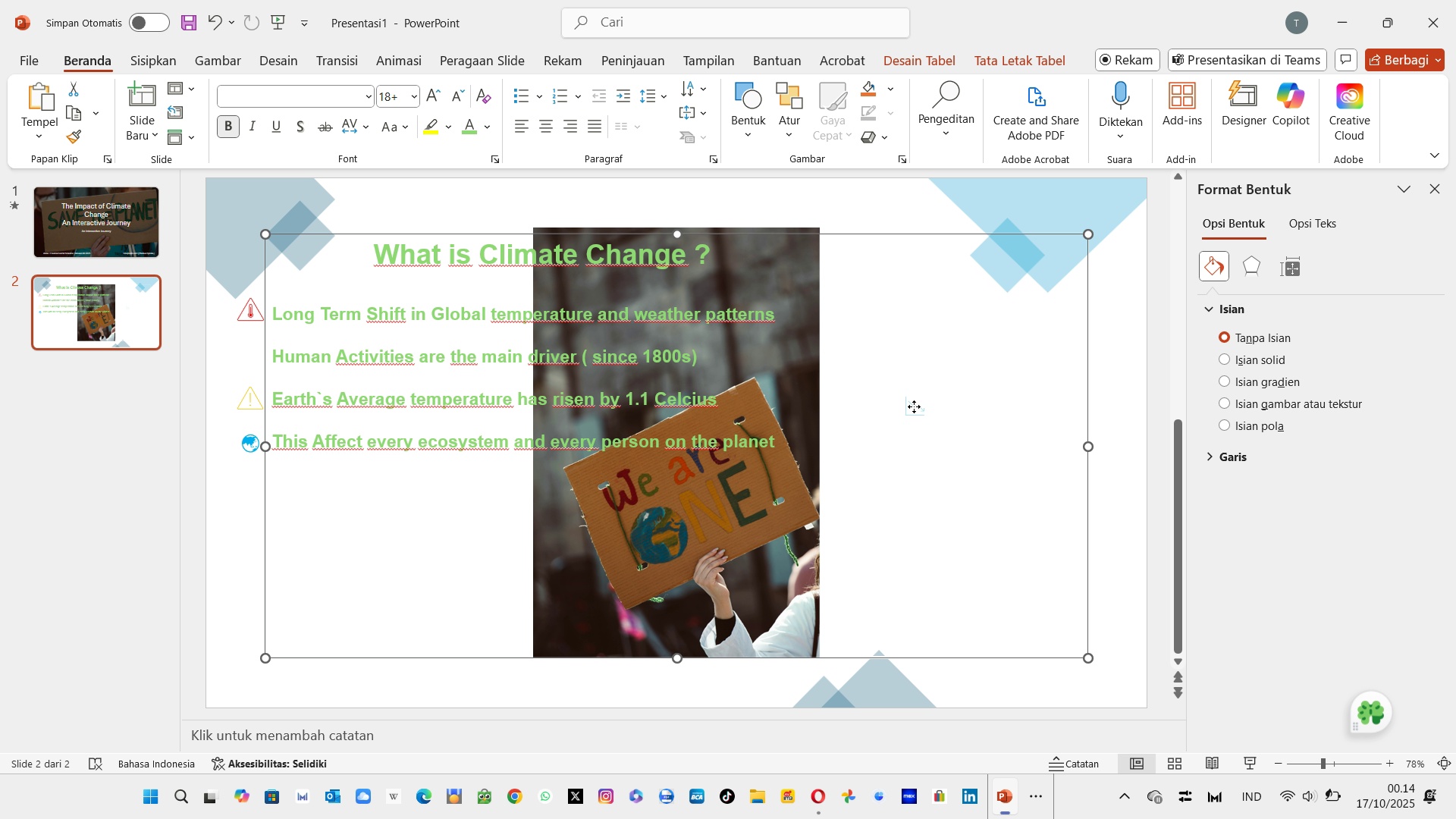 
left_click([914, 406])
 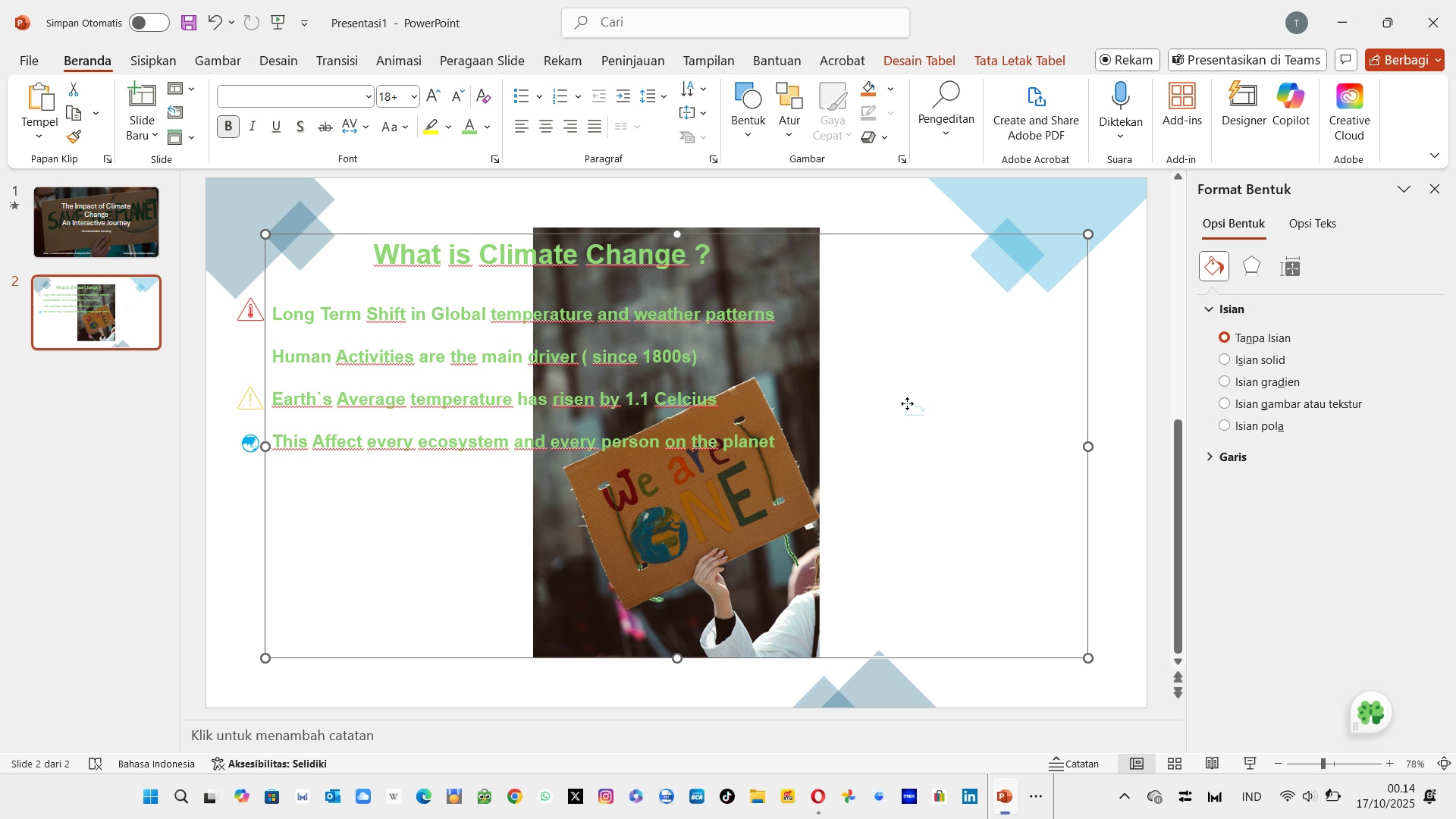 
left_click([907, 403])
 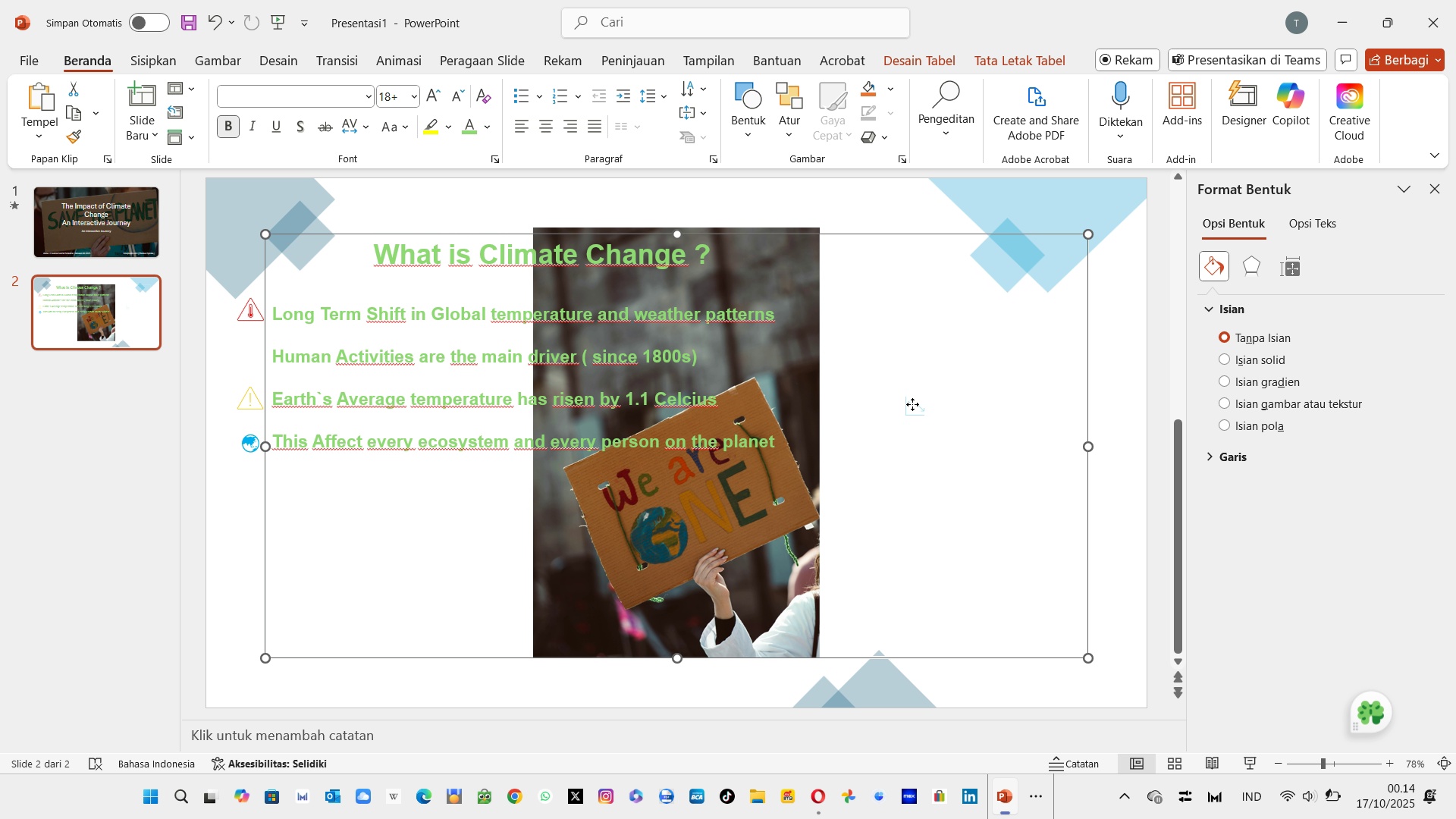 
left_click([912, 404])
 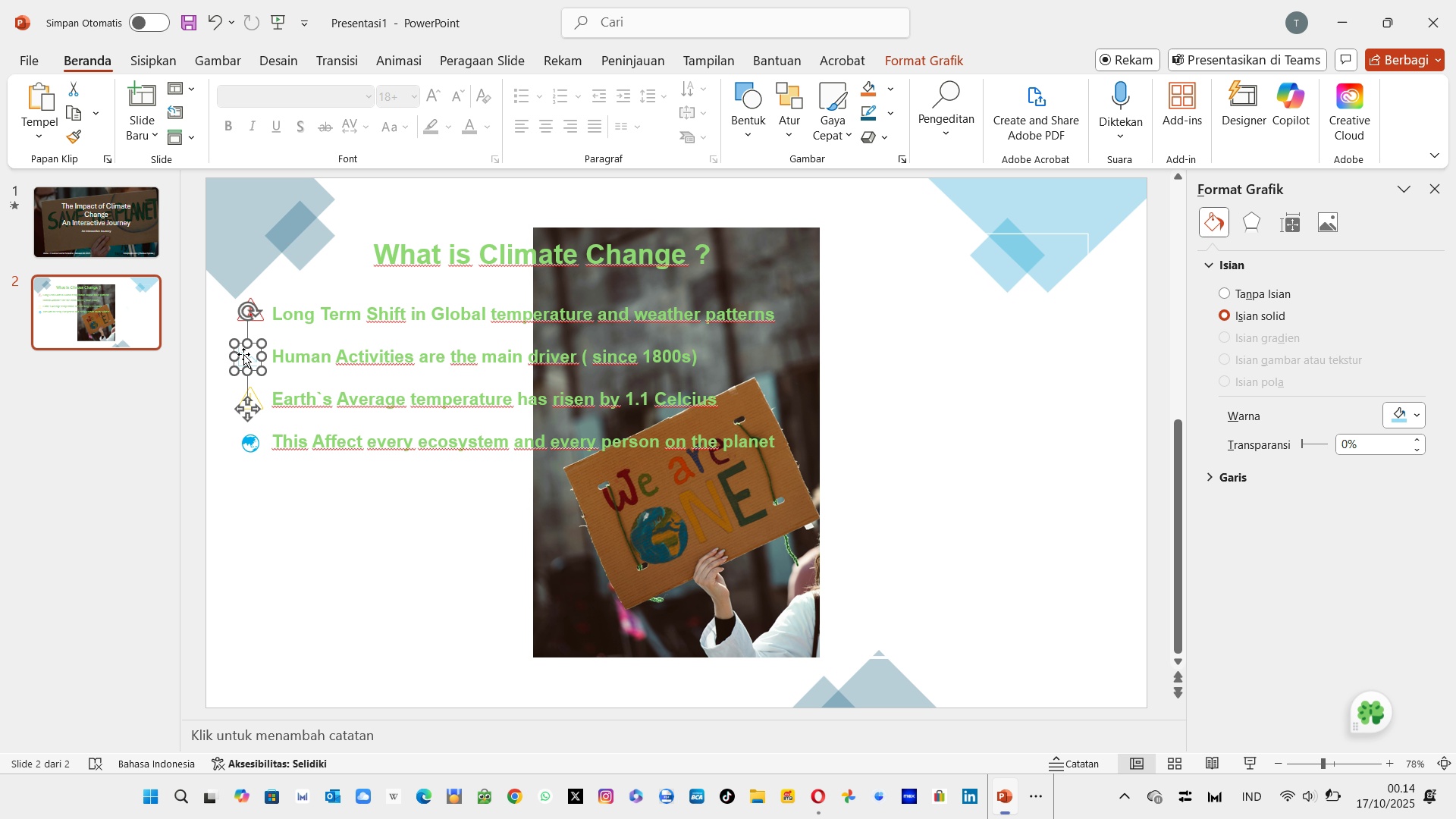 
wait(8.27)
 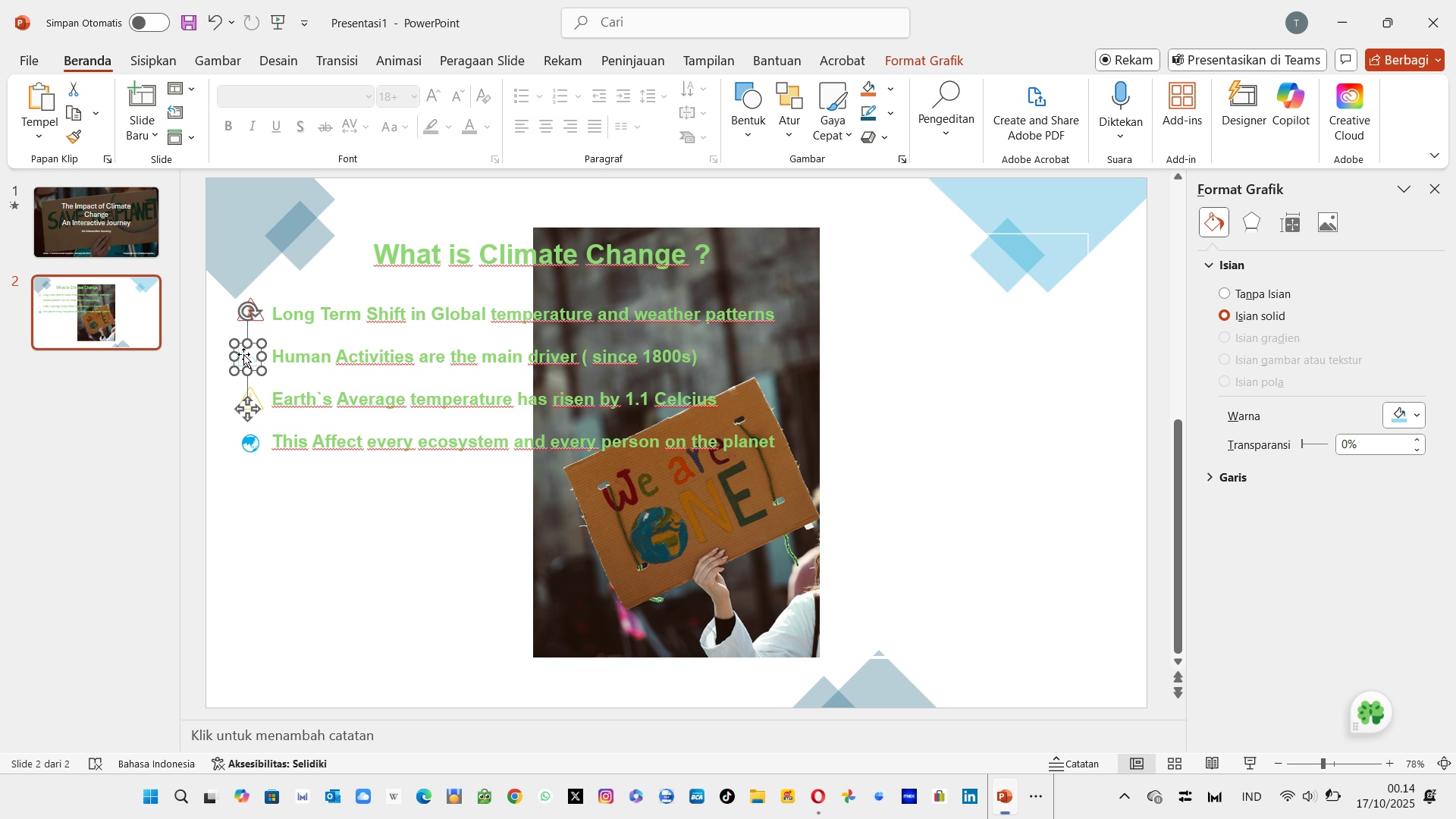 
left_click([257, 400])
 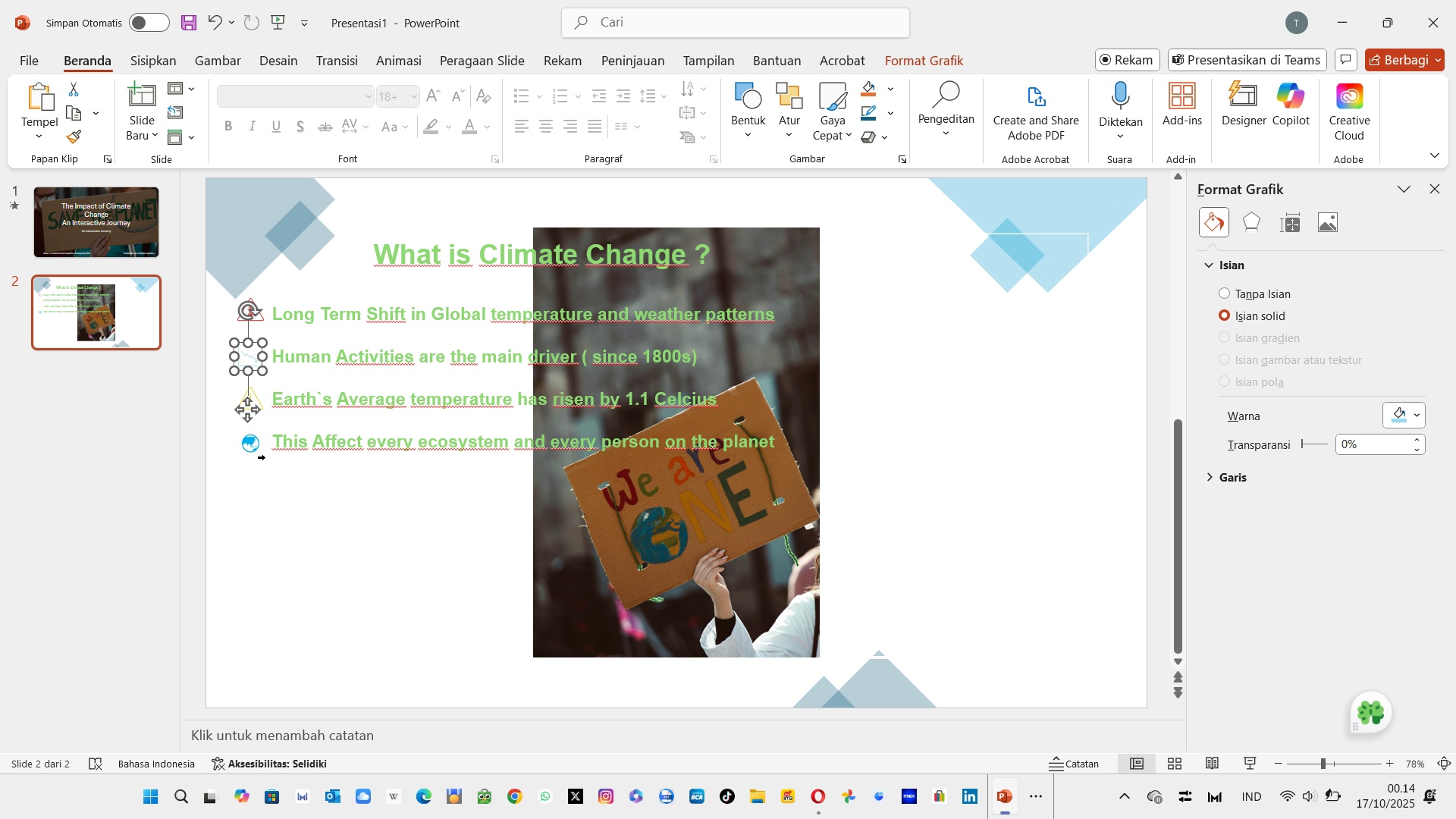 
left_click([246, 404])
 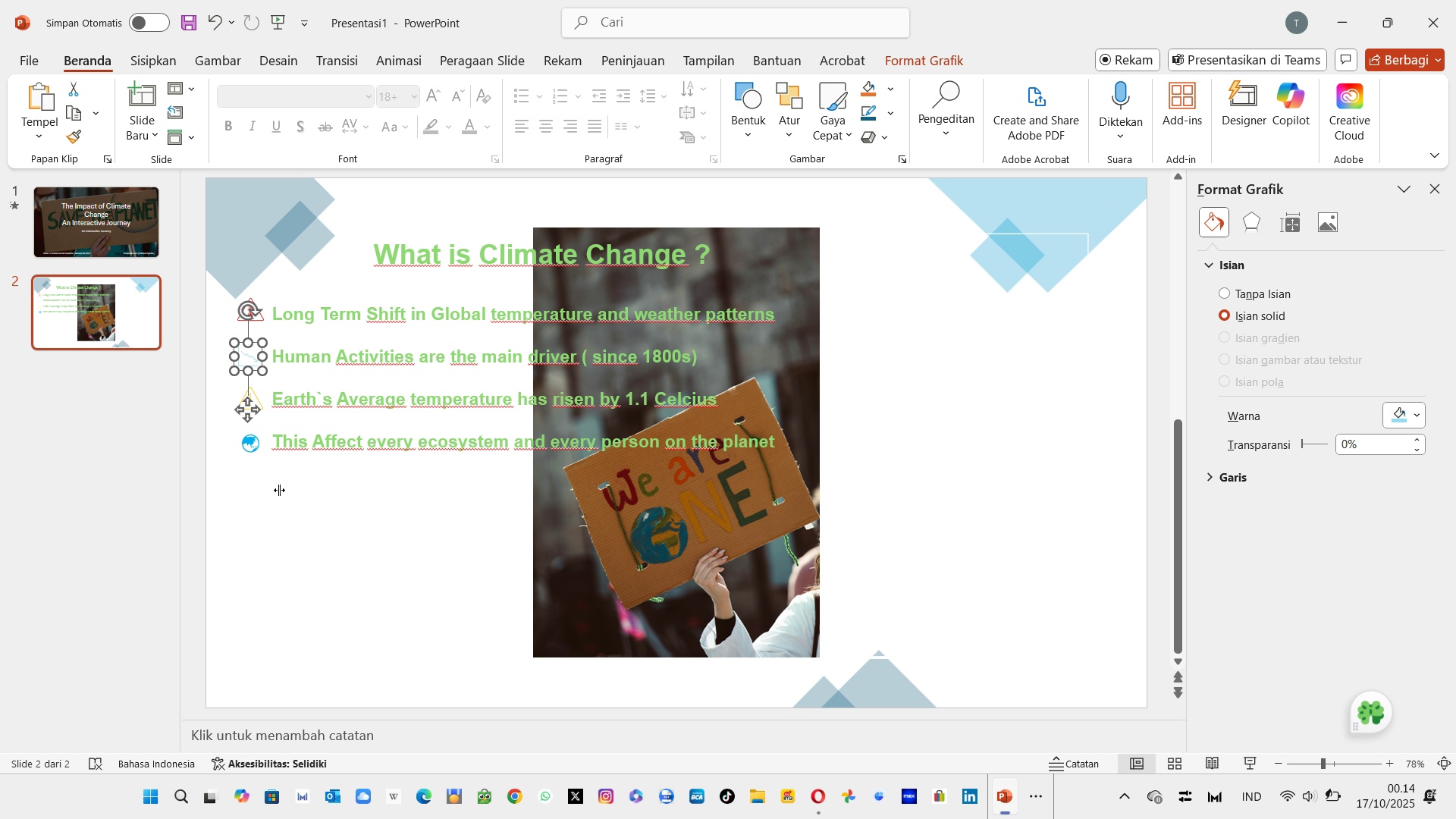 
left_click([279, 490])
 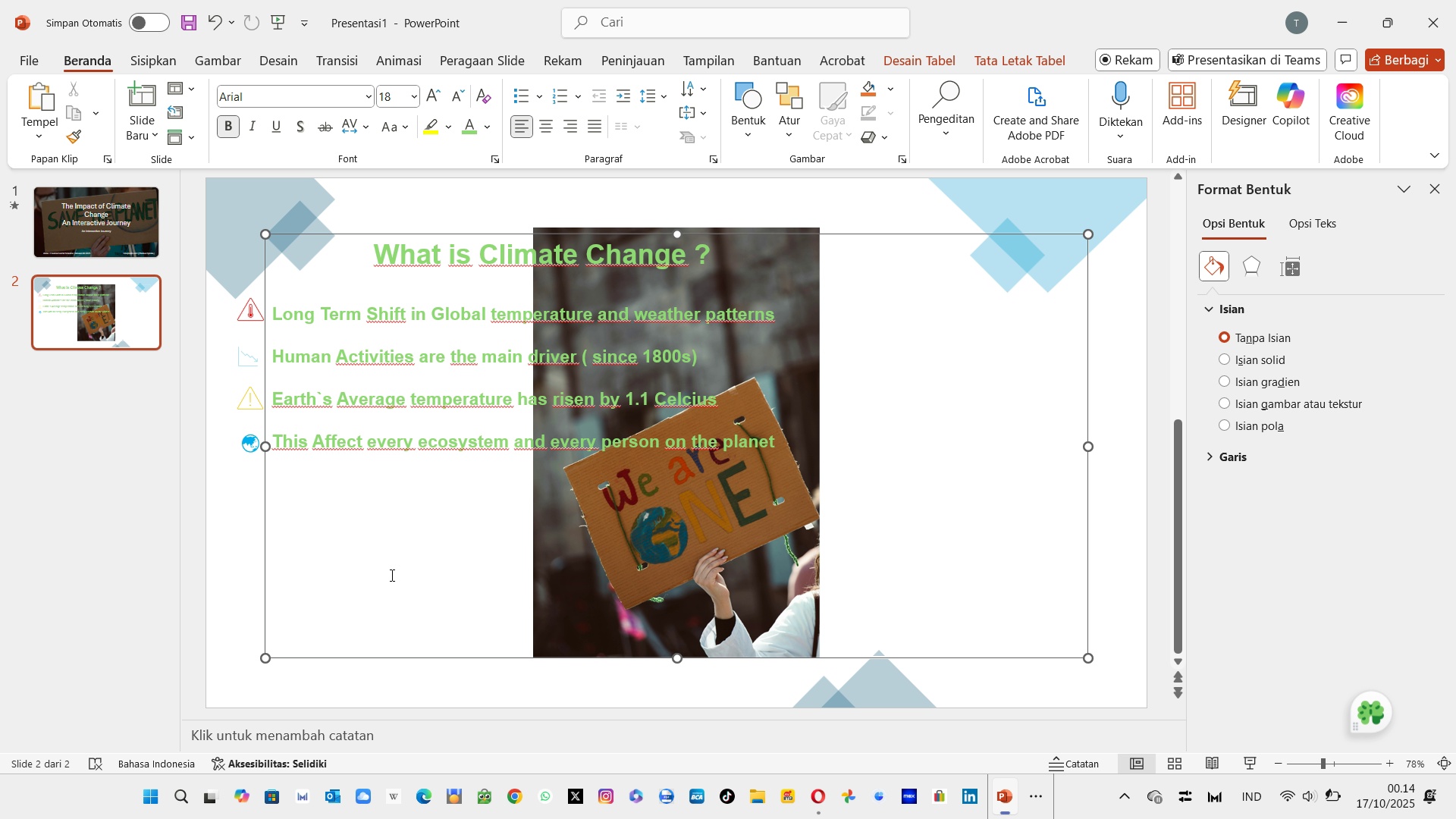 
left_click([391, 575])
 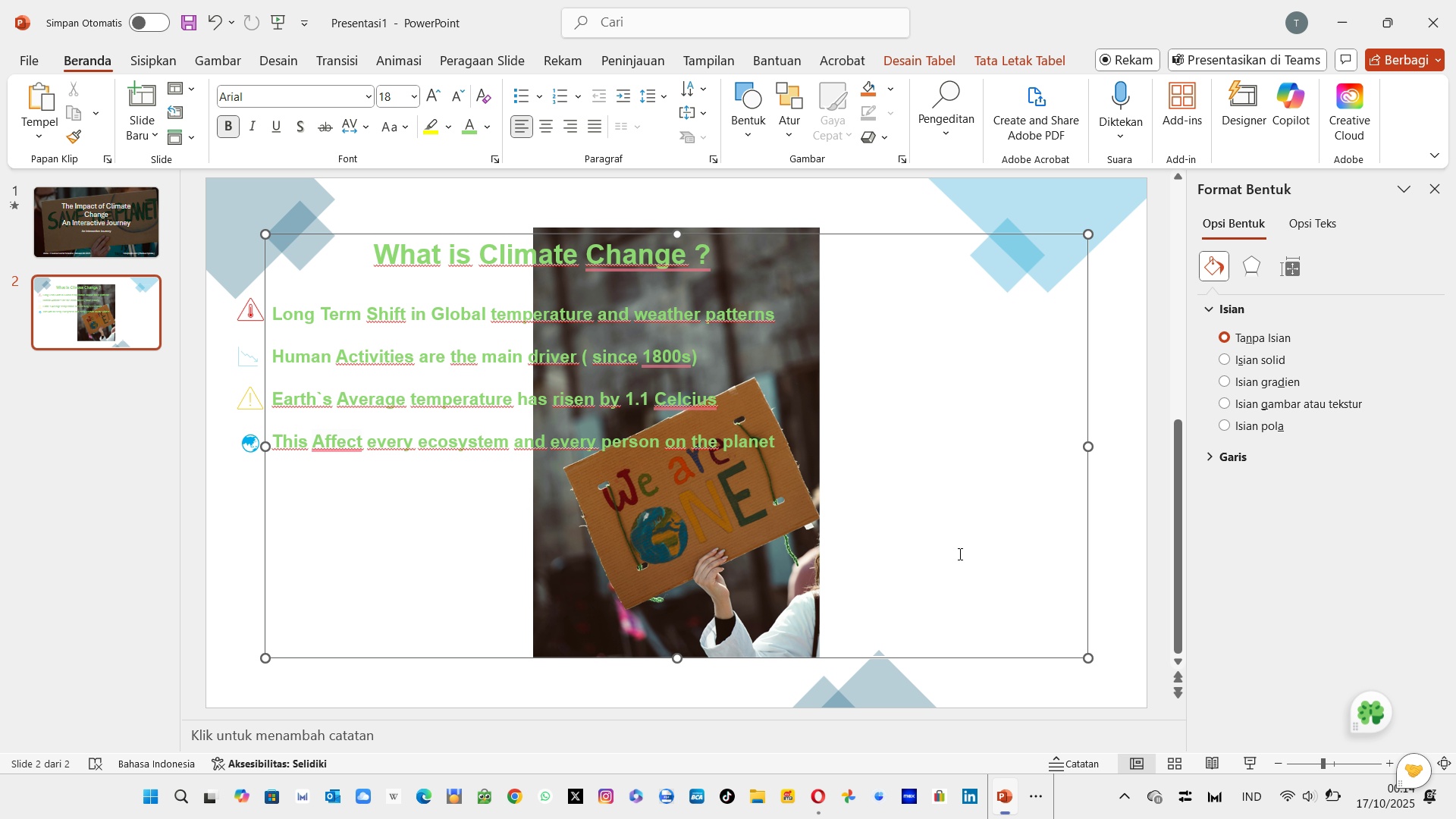 
left_click([977, 522])
 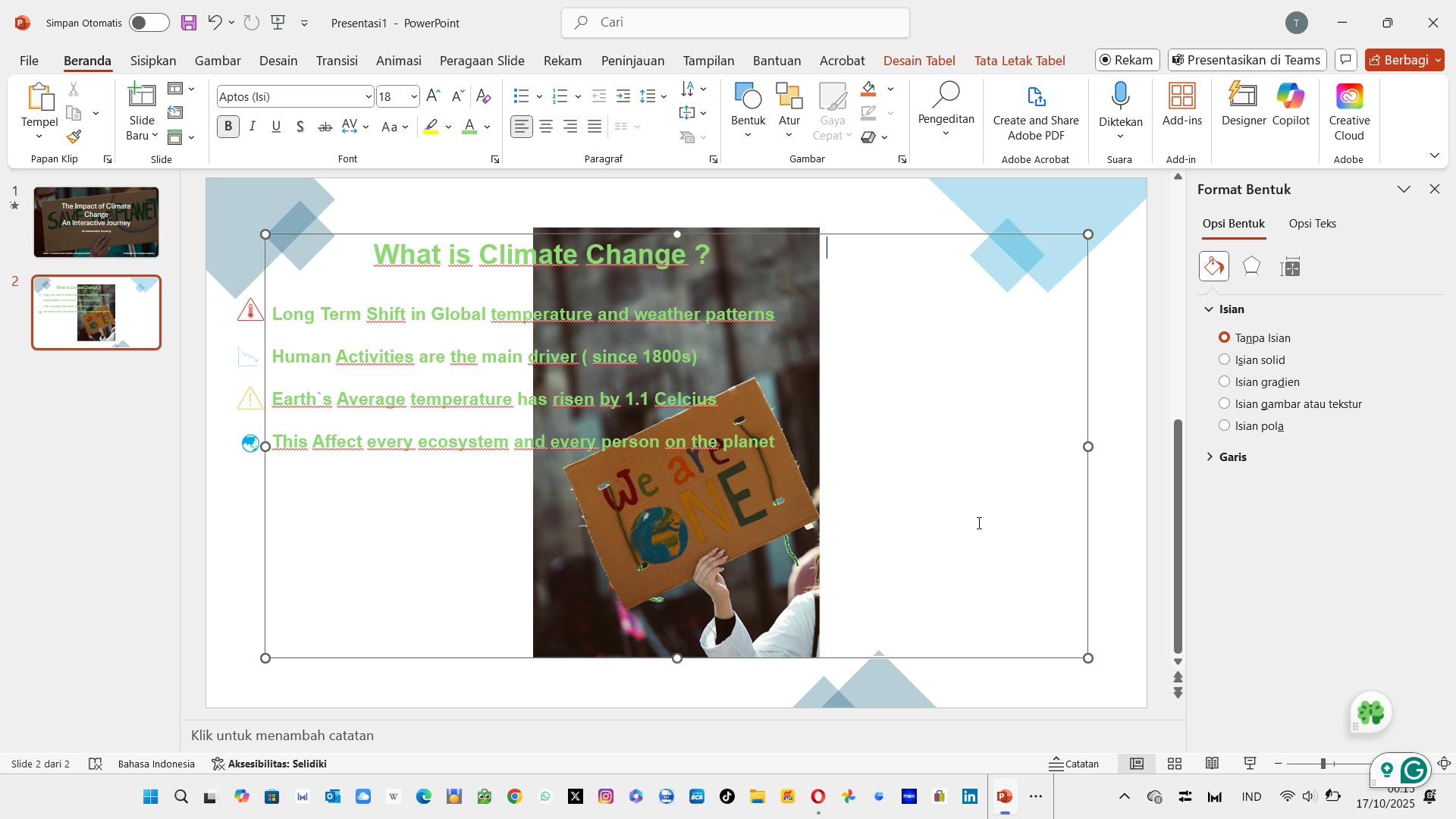 
wait(37.73)
 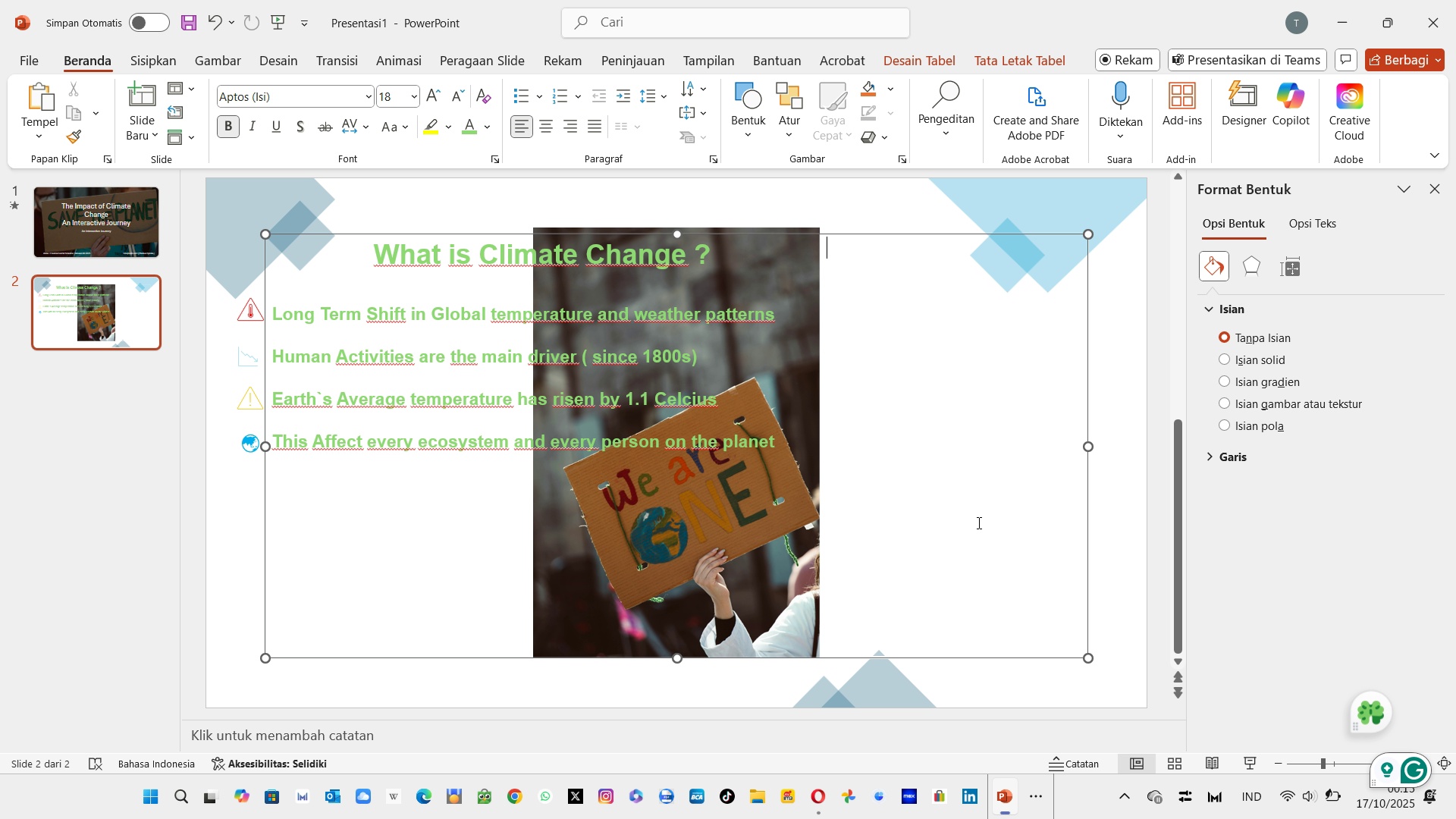 
key(Alt+Tab)
 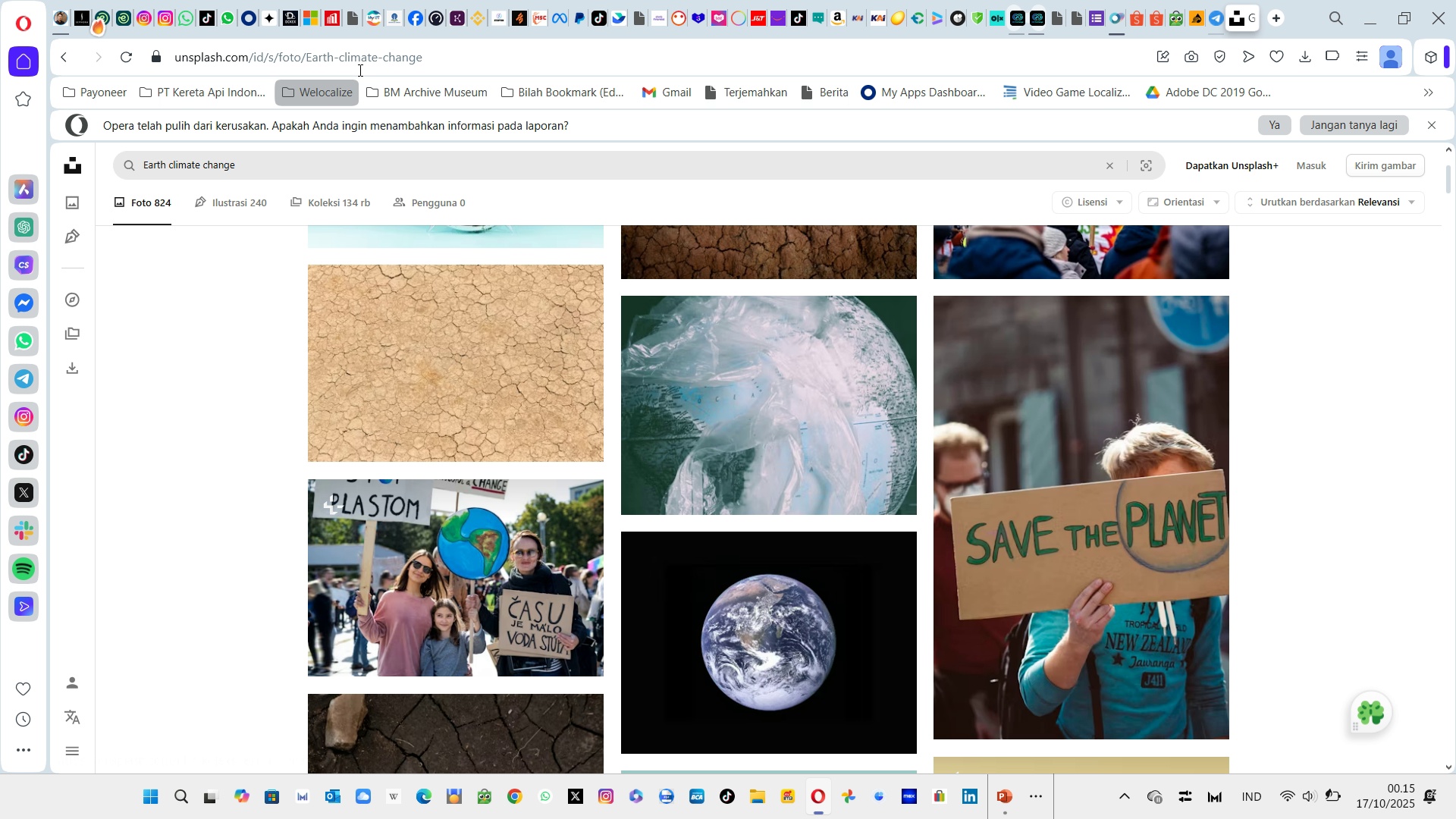 
left_click([453, 50])
 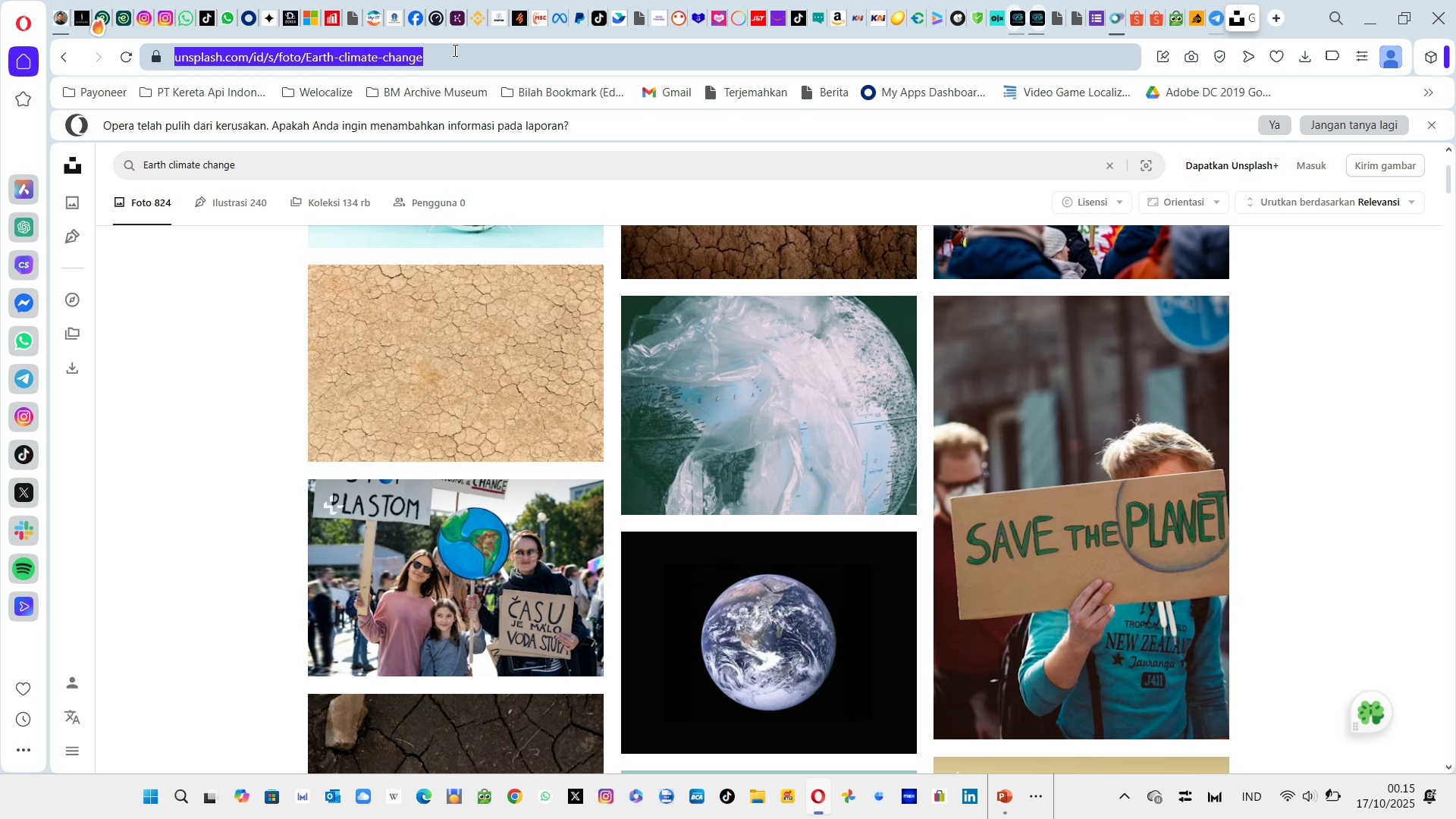 
key(Backspace)
type(youtub)
 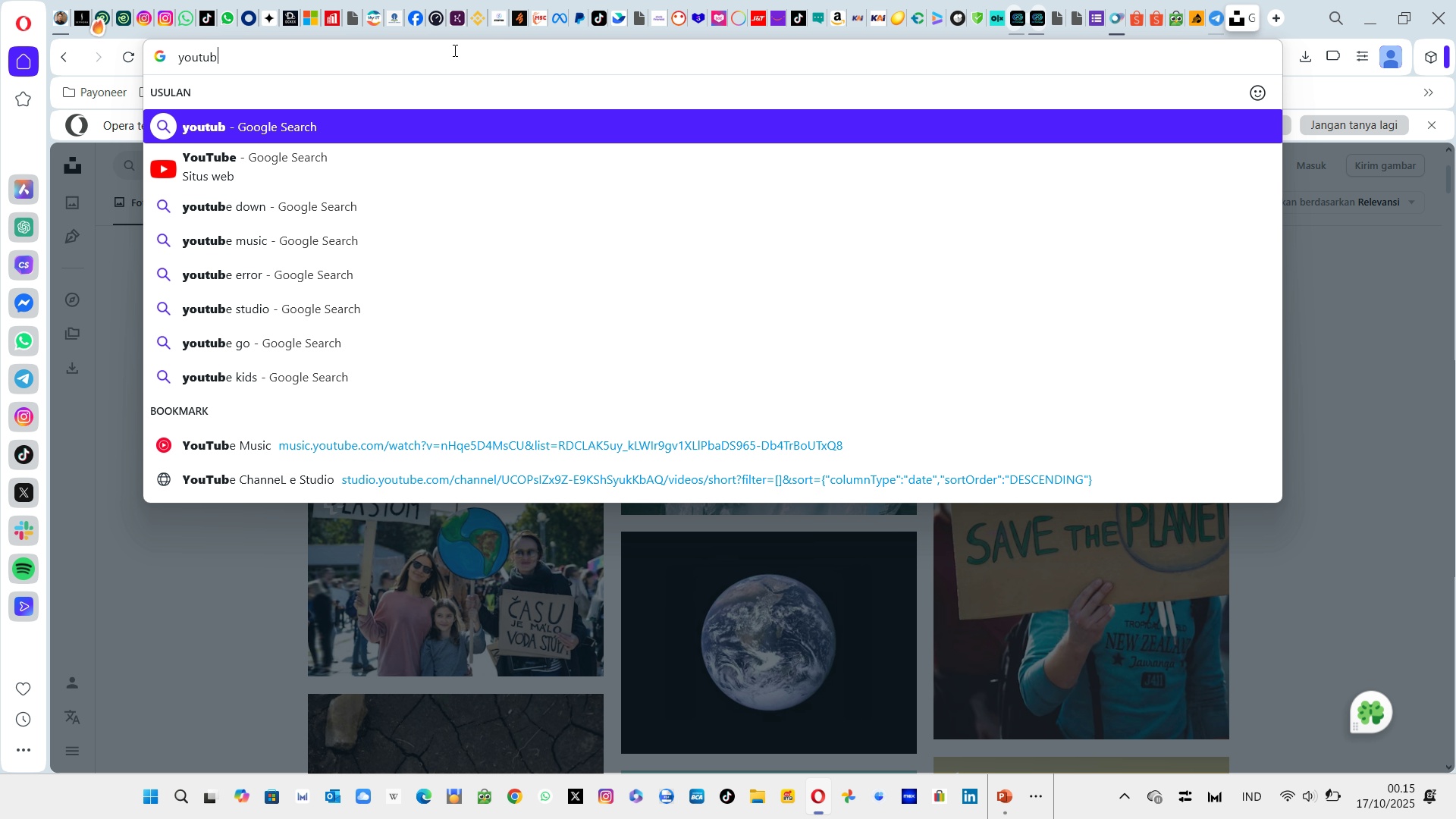 
key(ArrowUp)
 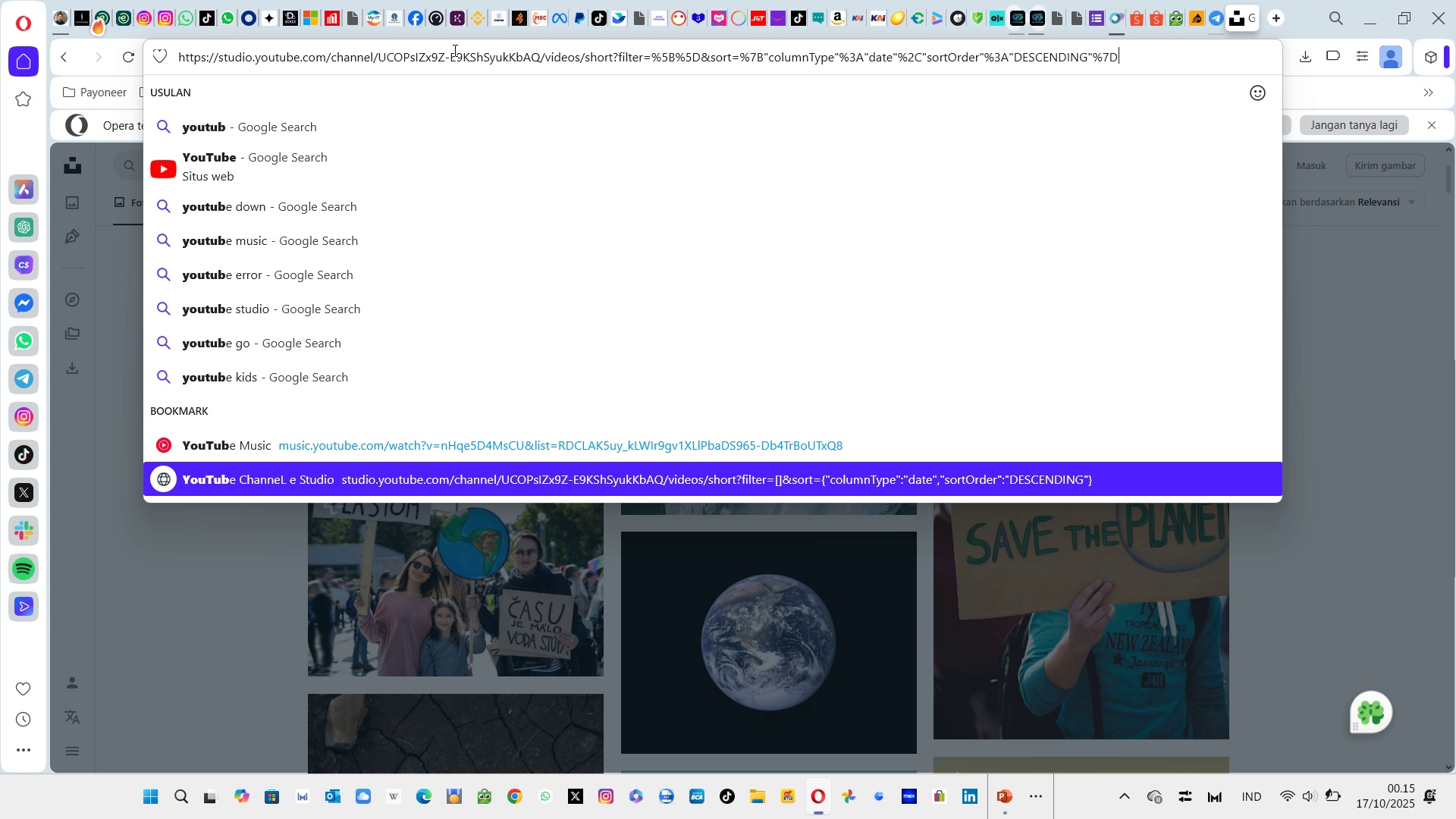 
key(ArrowUp)
 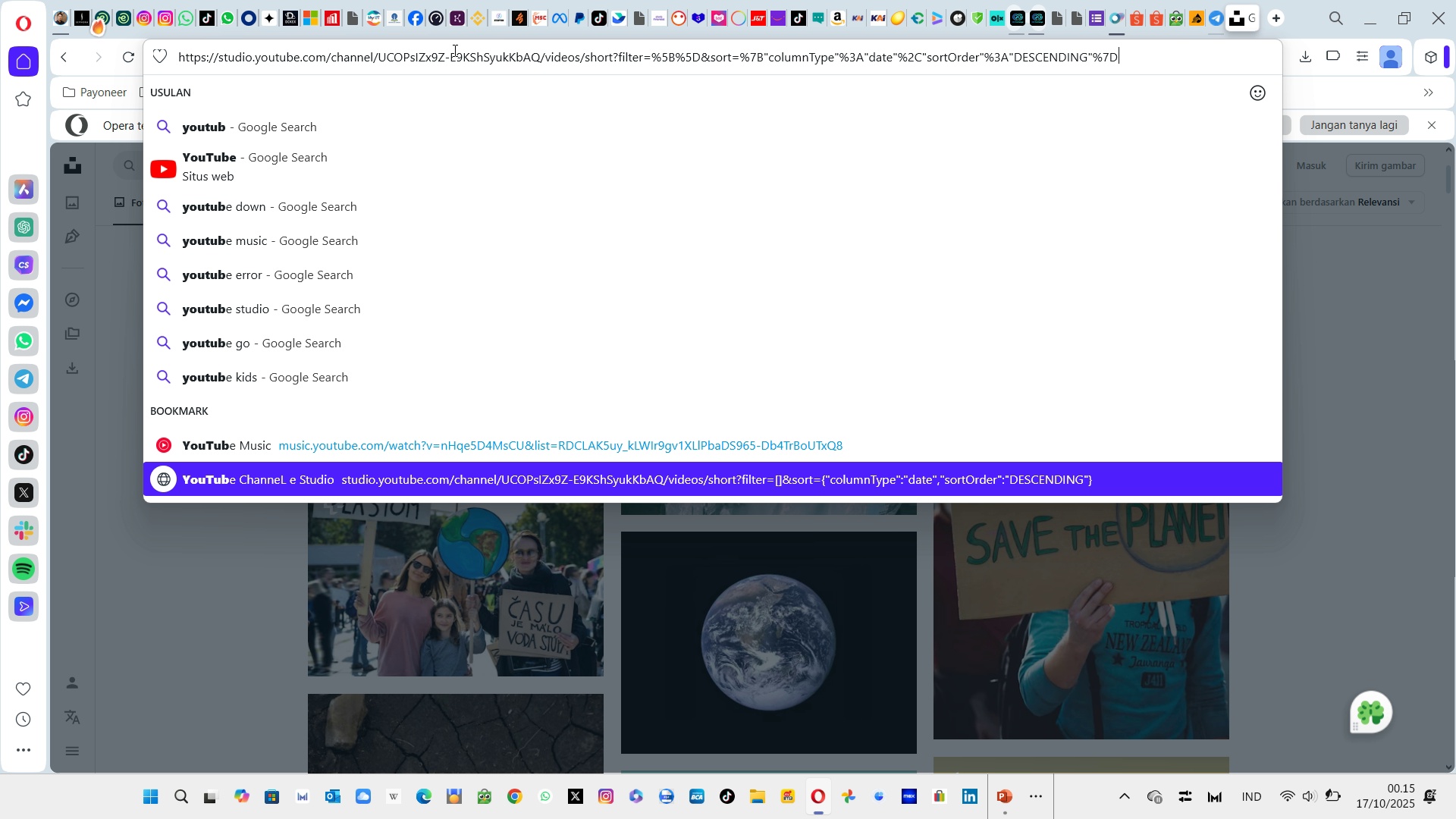 
key(ArrowDown)
 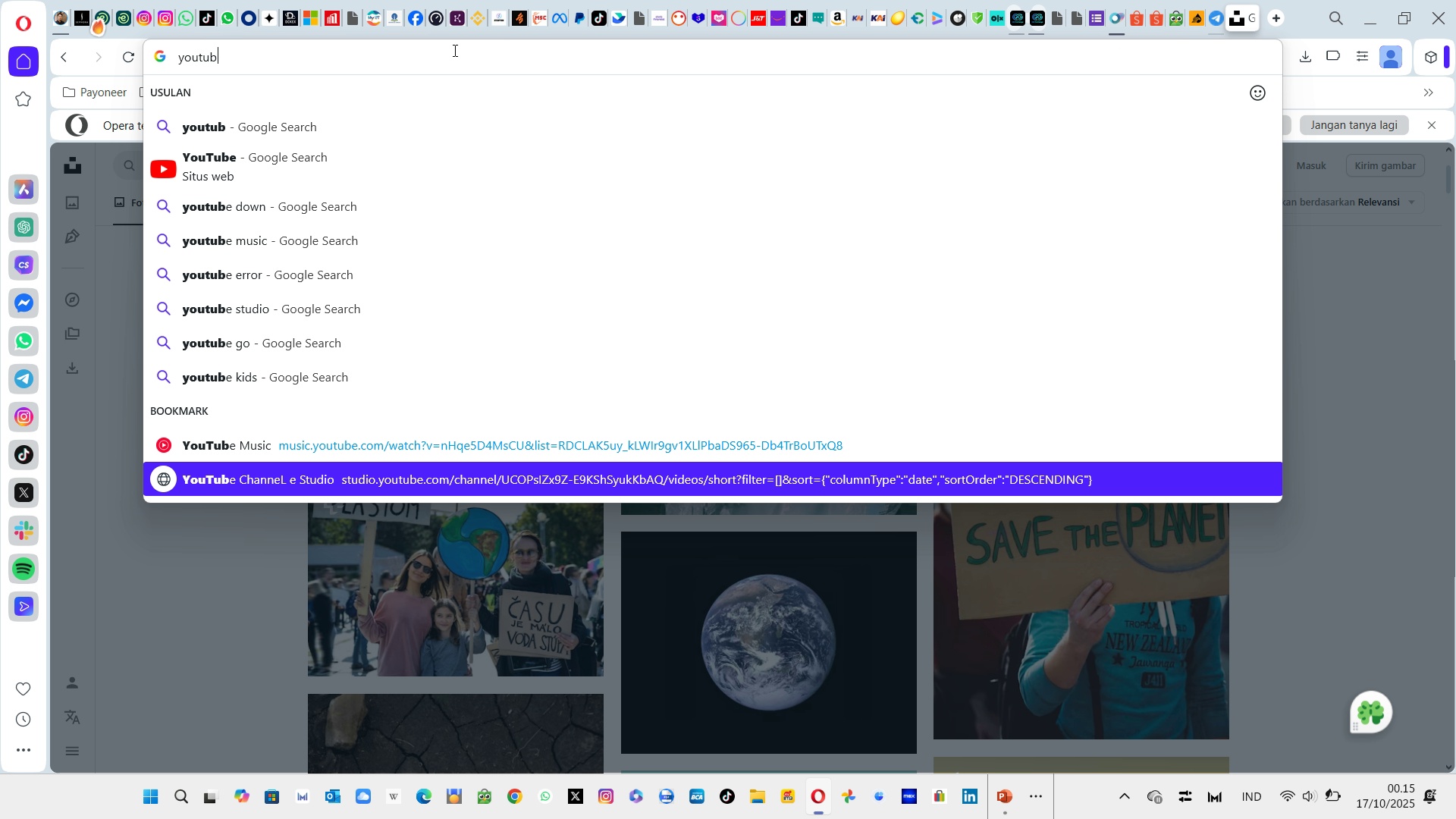 
key(ArrowDown)
 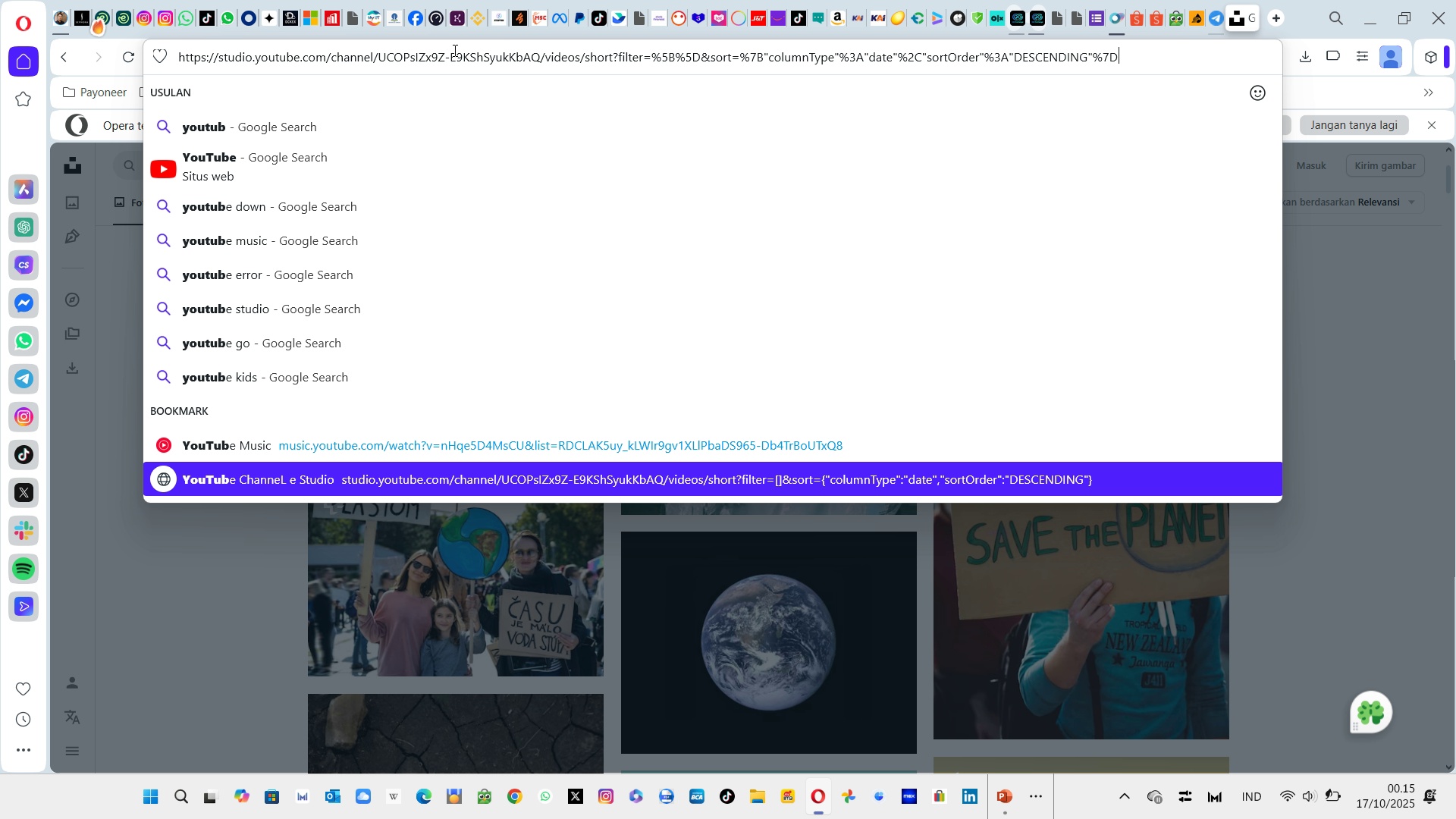 
key(ArrowUp)
 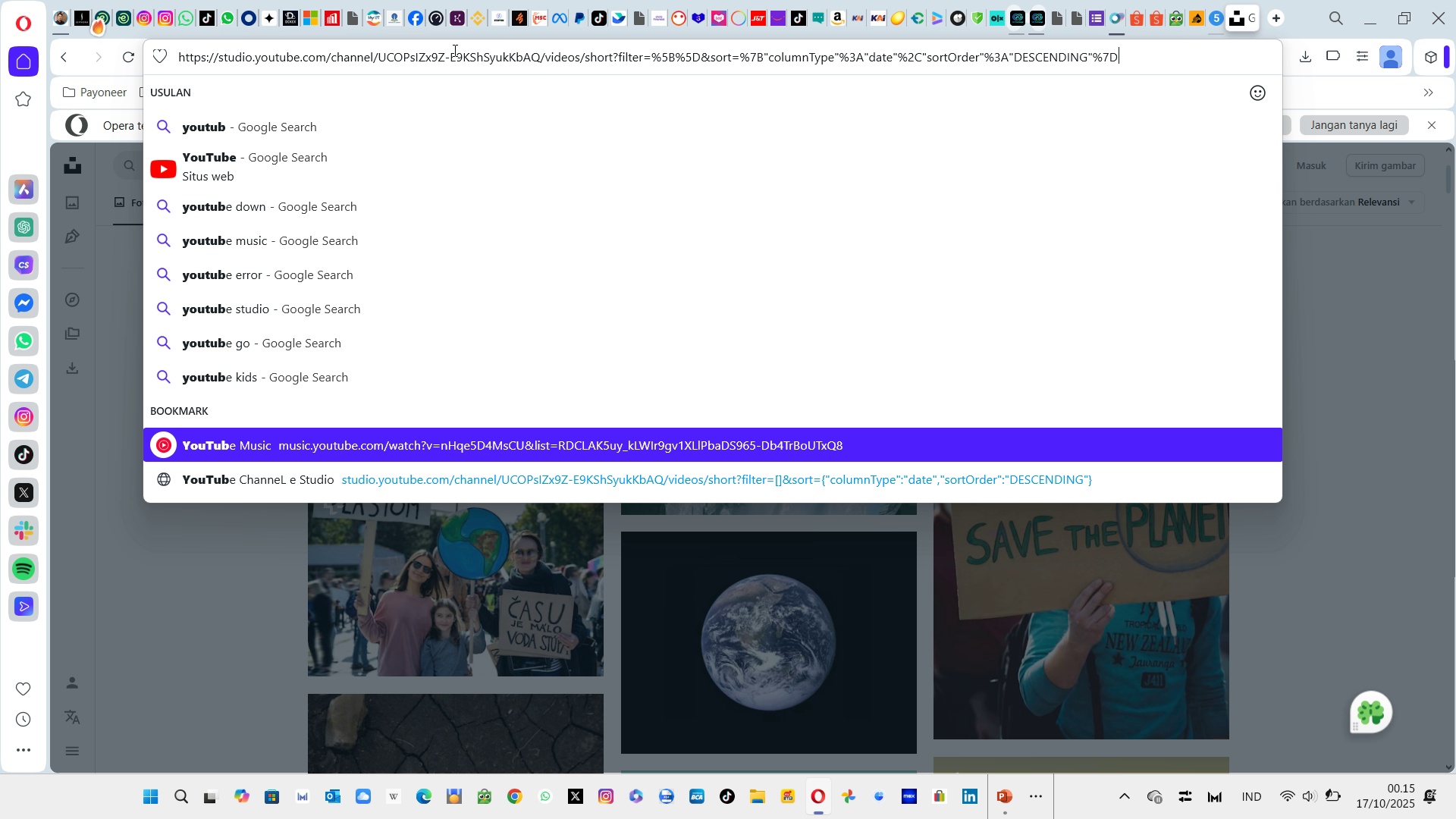 
key(ArrowUp)
 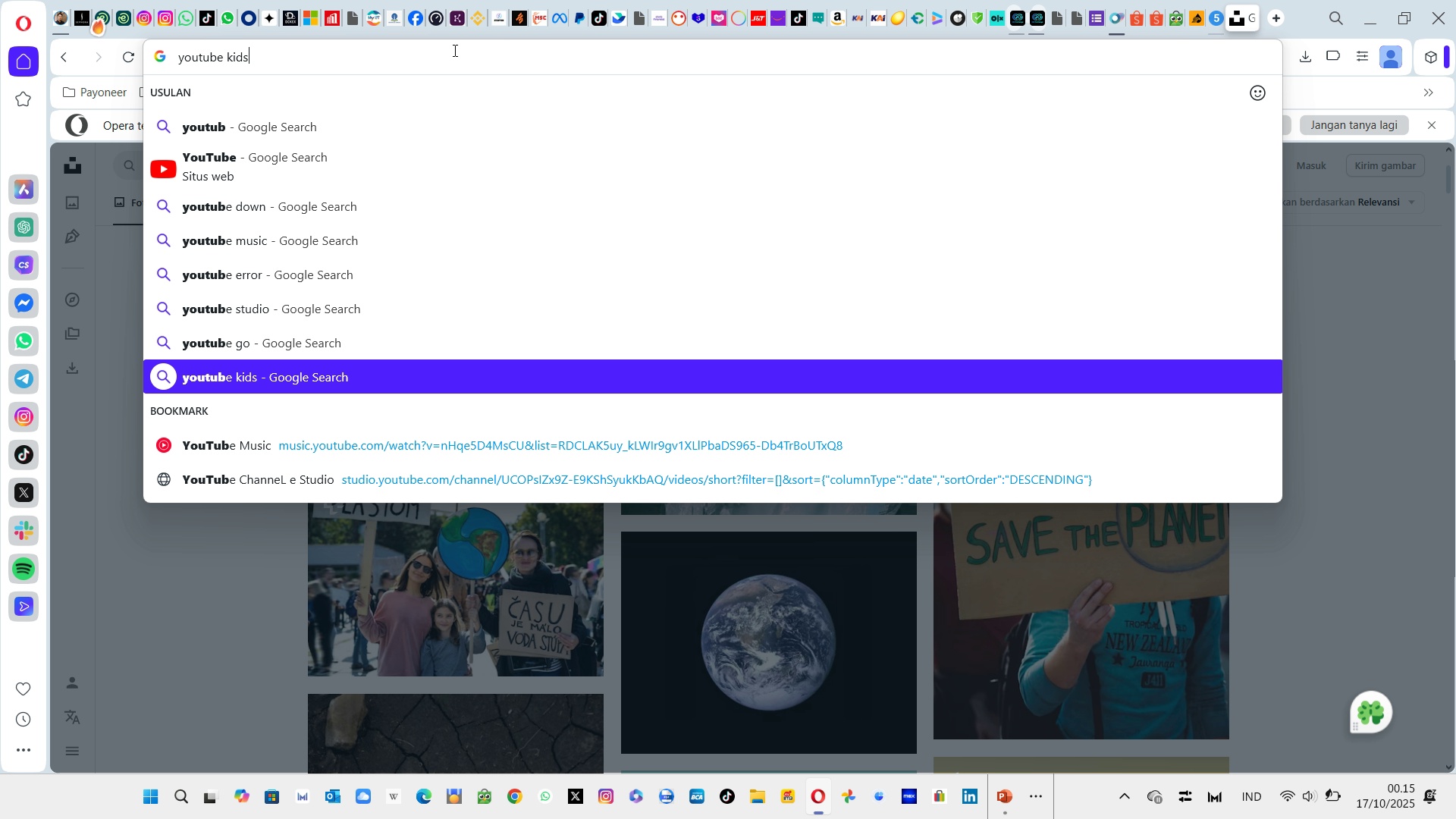 
key(ArrowUp)
 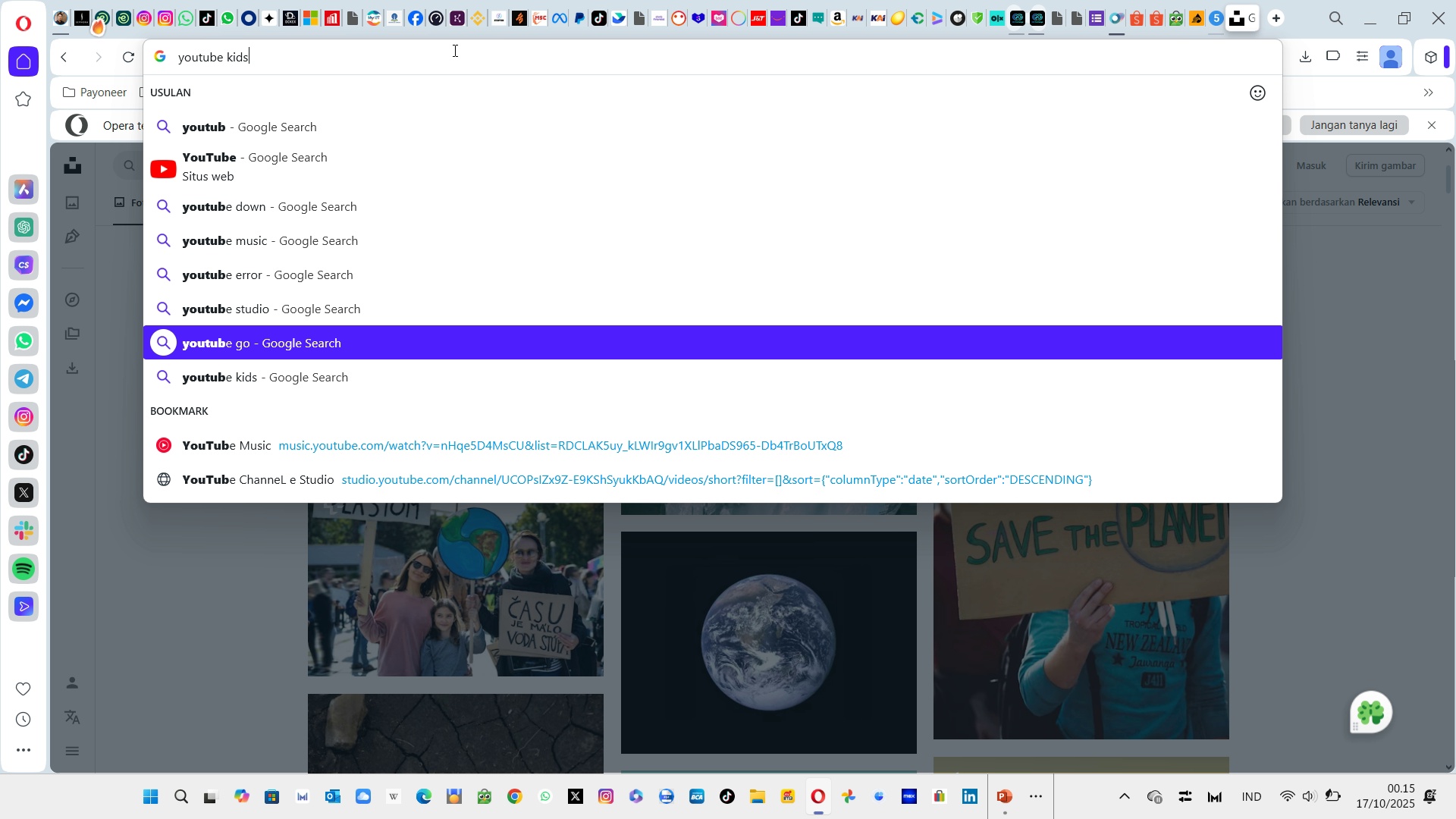 
key(ArrowUp)
 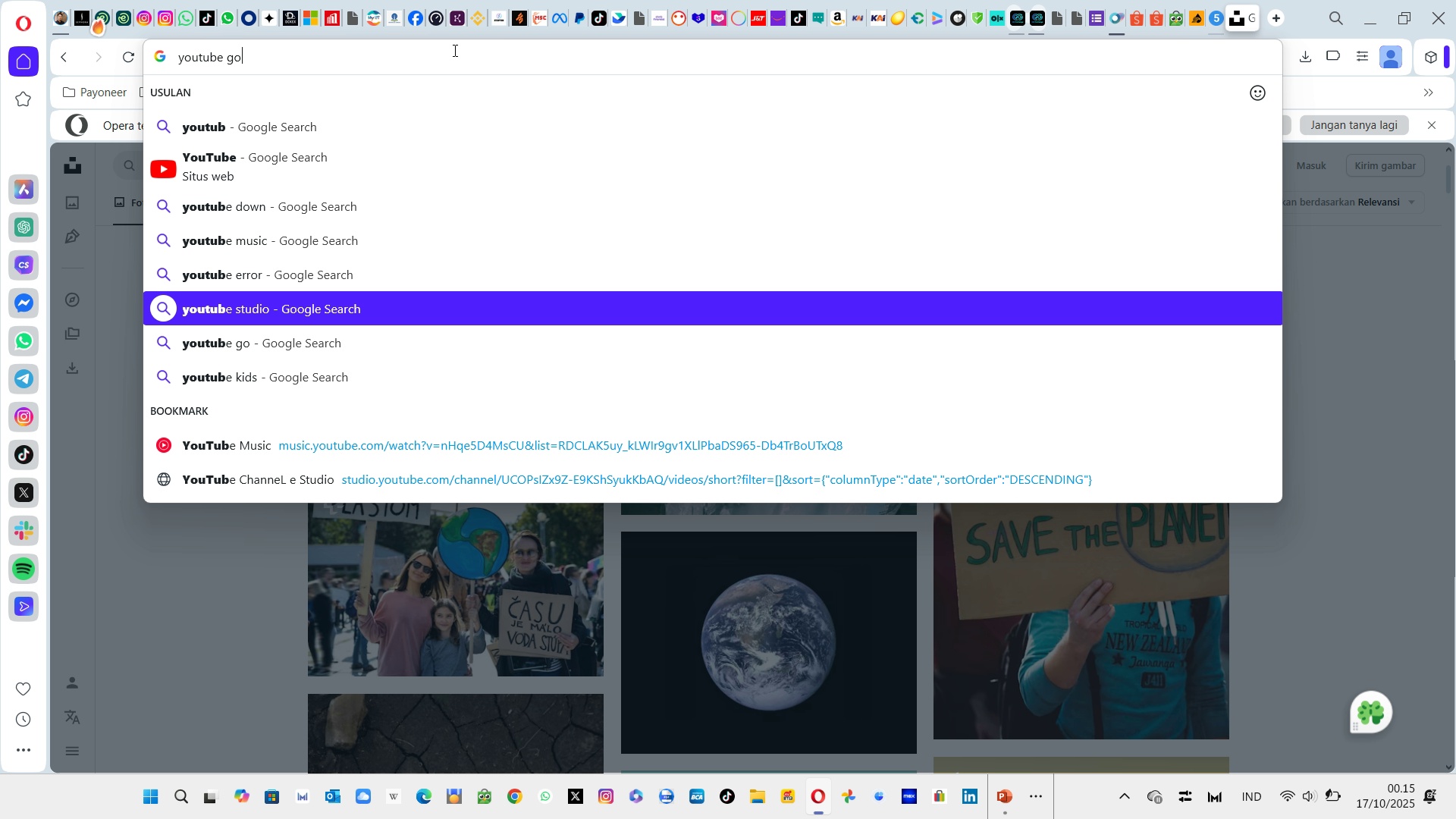 
key(ArrowUp)
 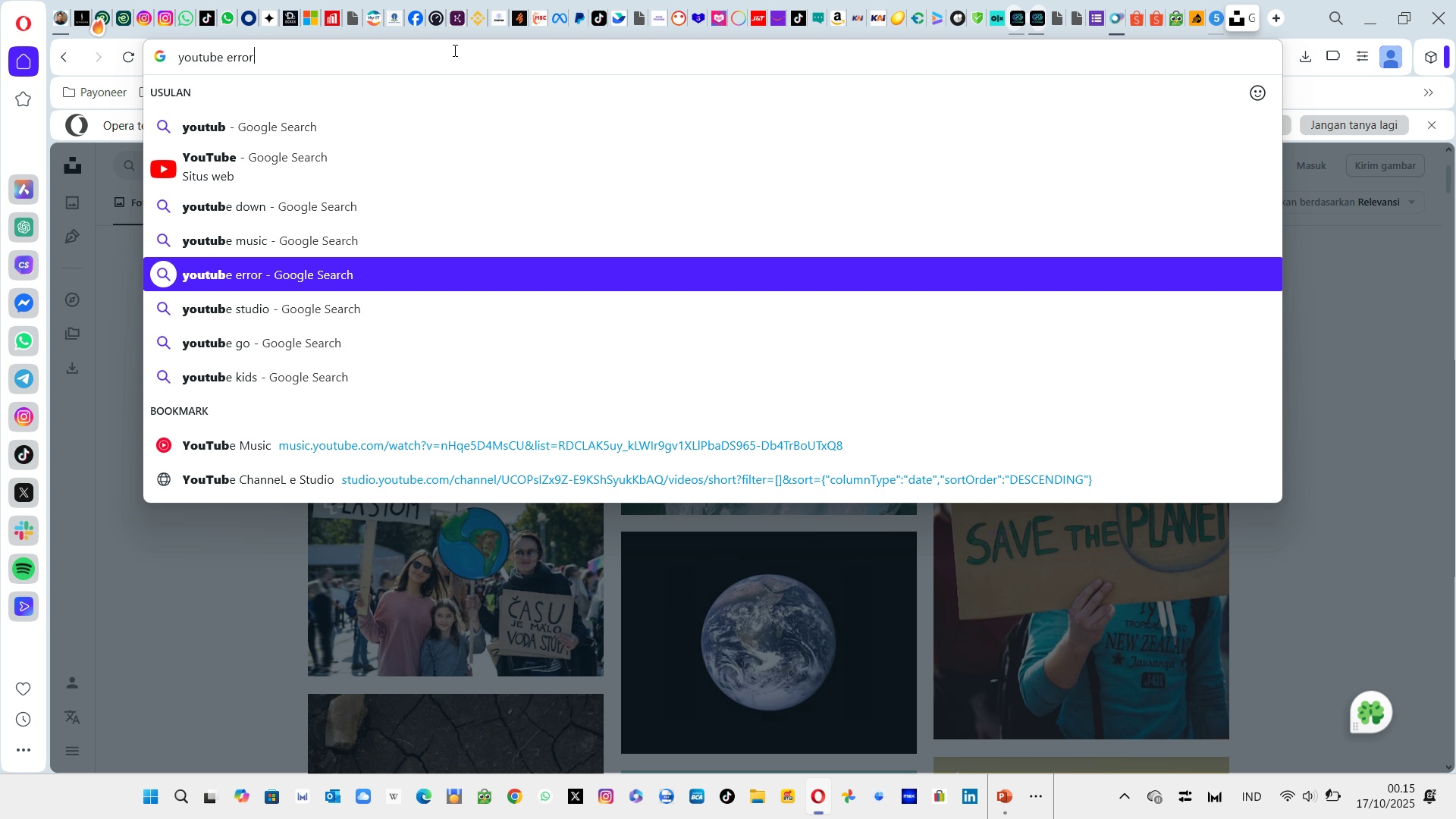 
key(ArrowUp)
 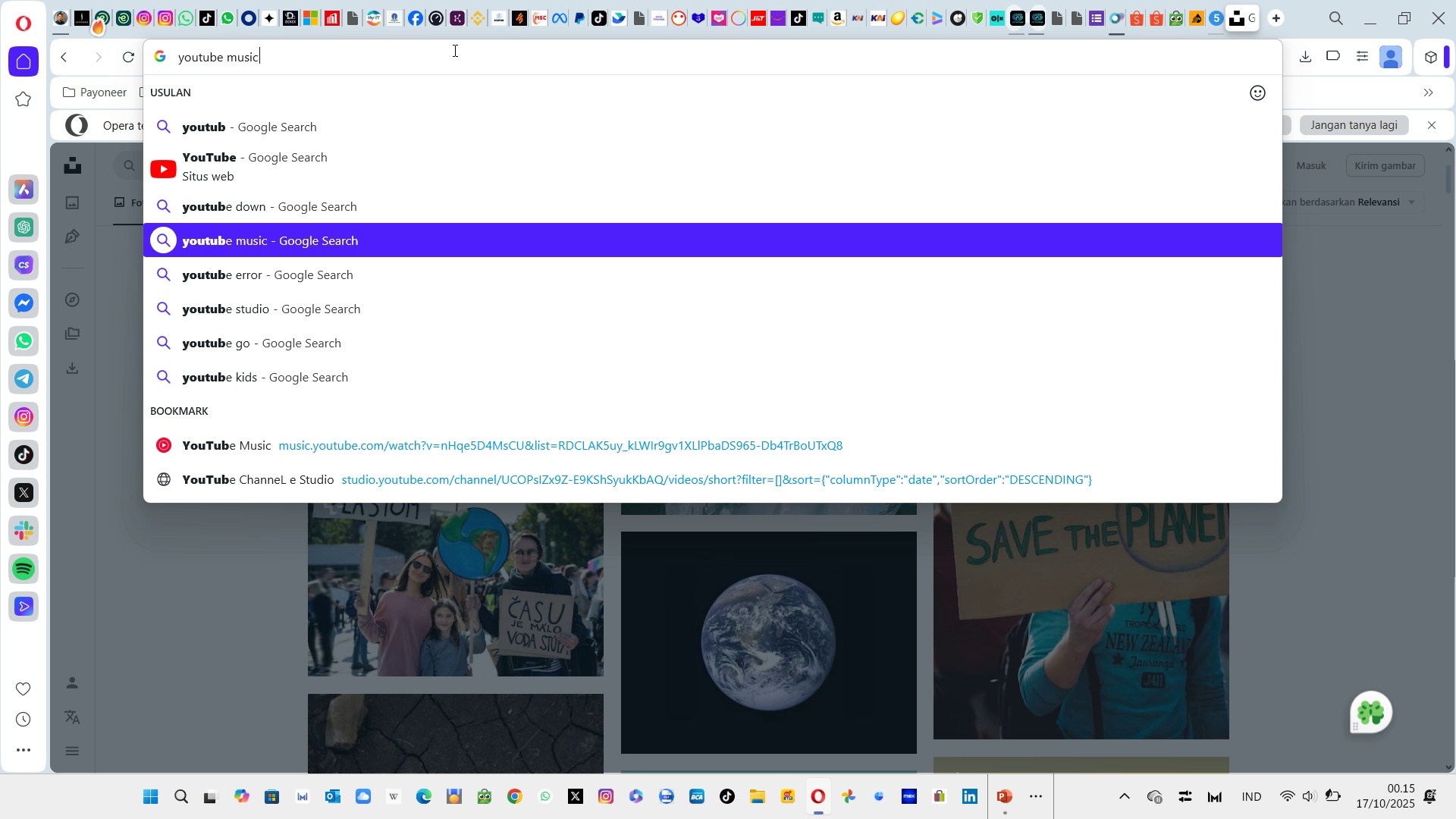 
key(ArrowUp)
 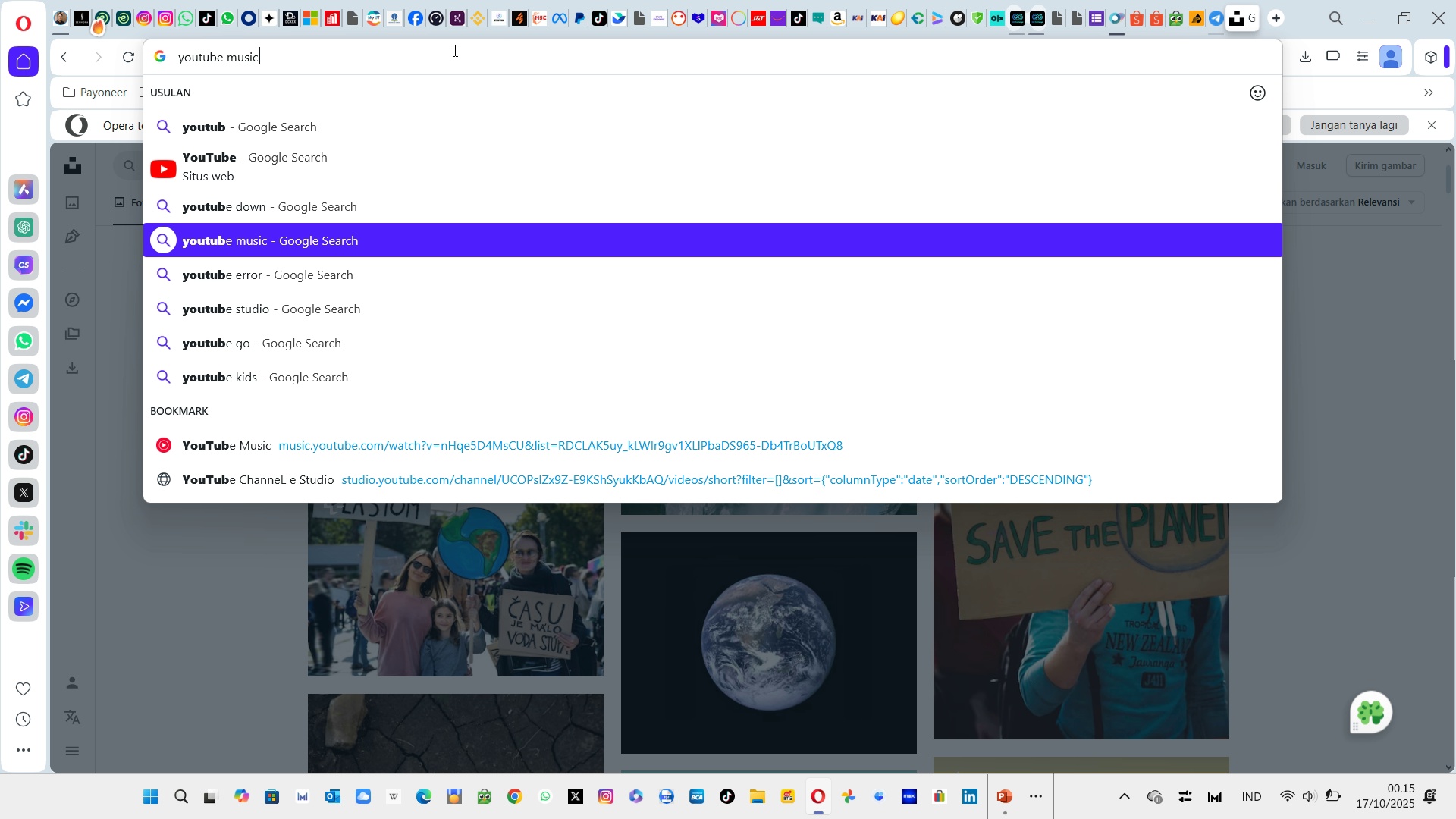 
key(ArrowUp)
 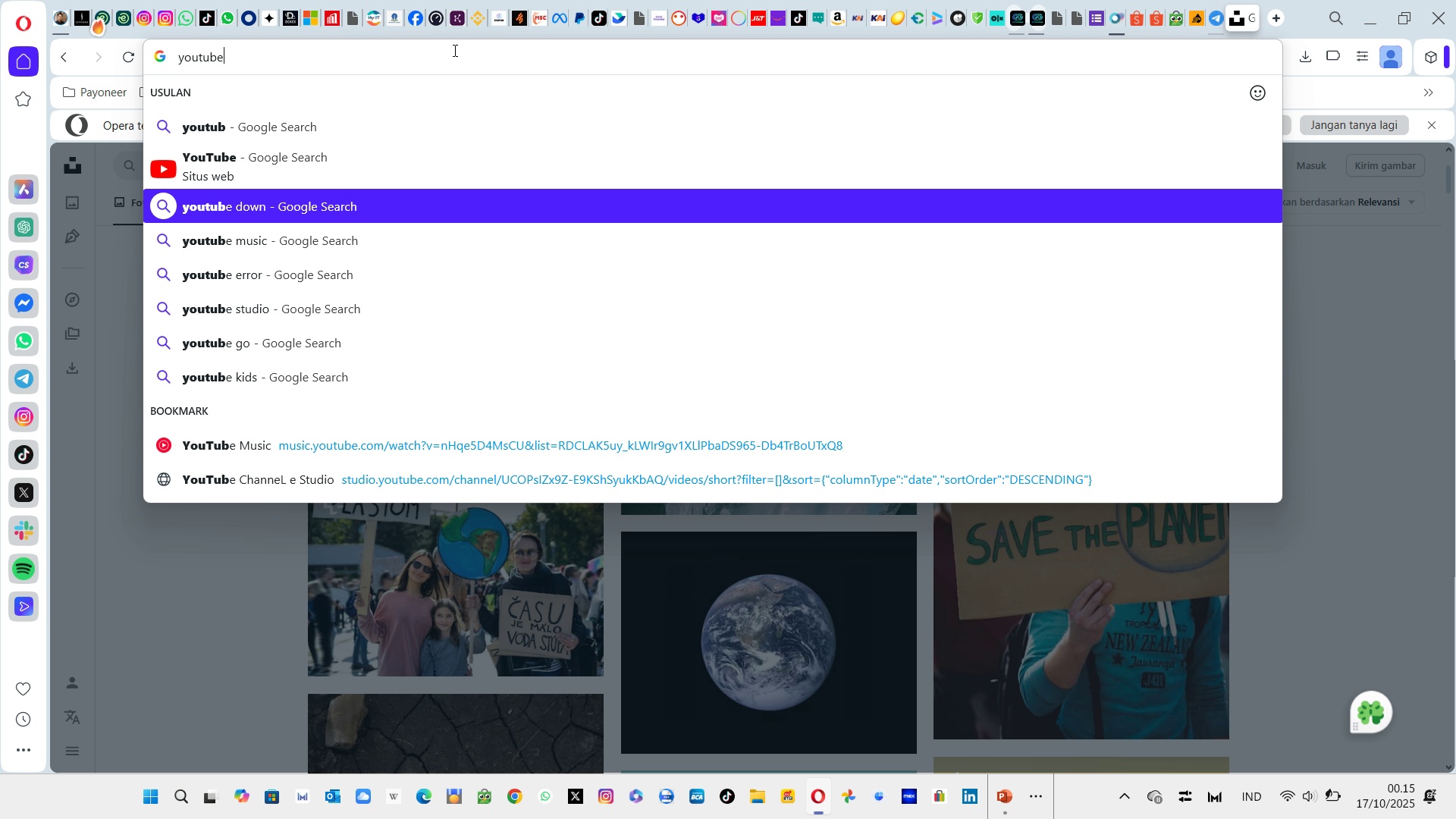 
key(ArrowUp)
 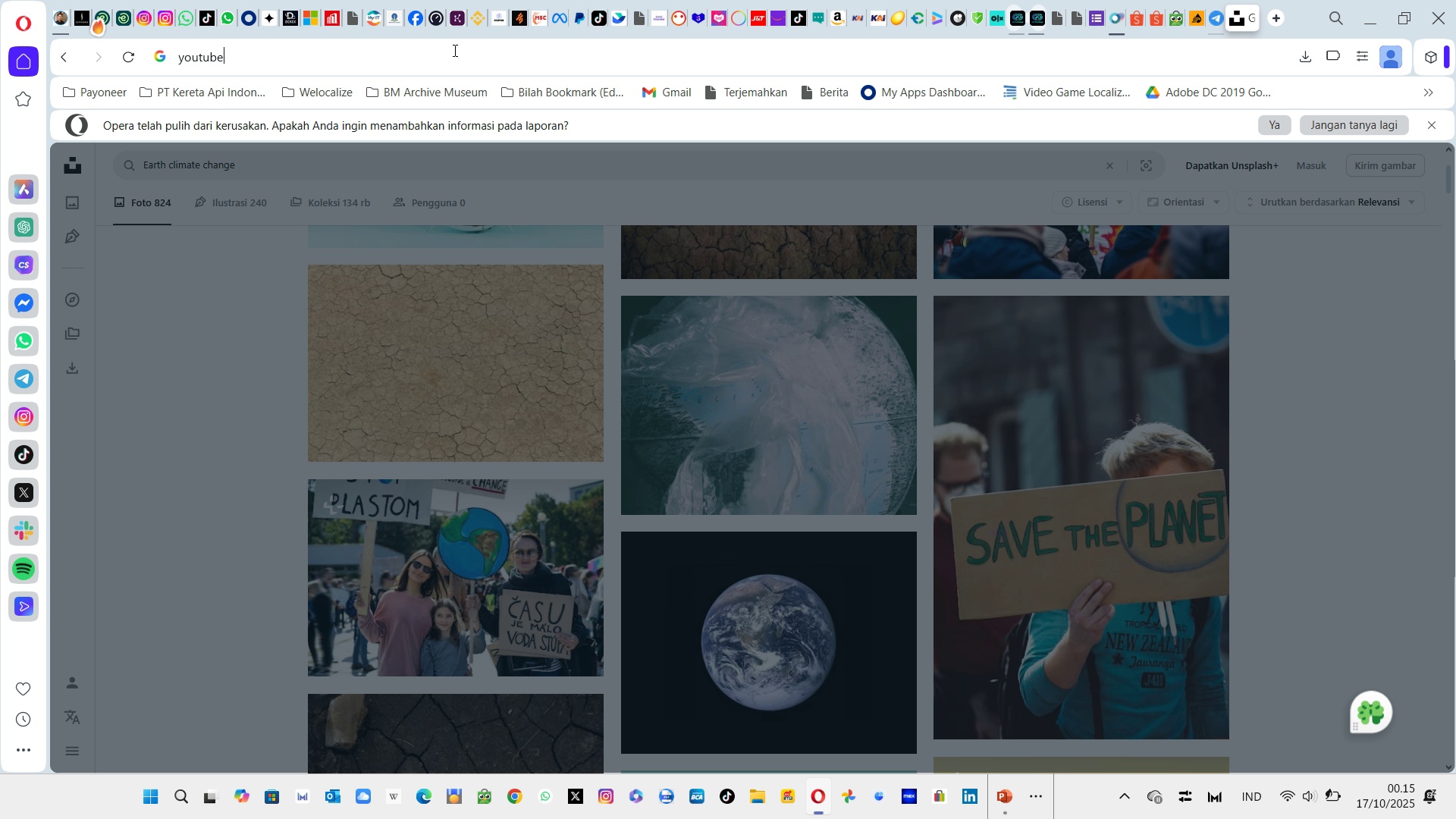 
key(Enter)
 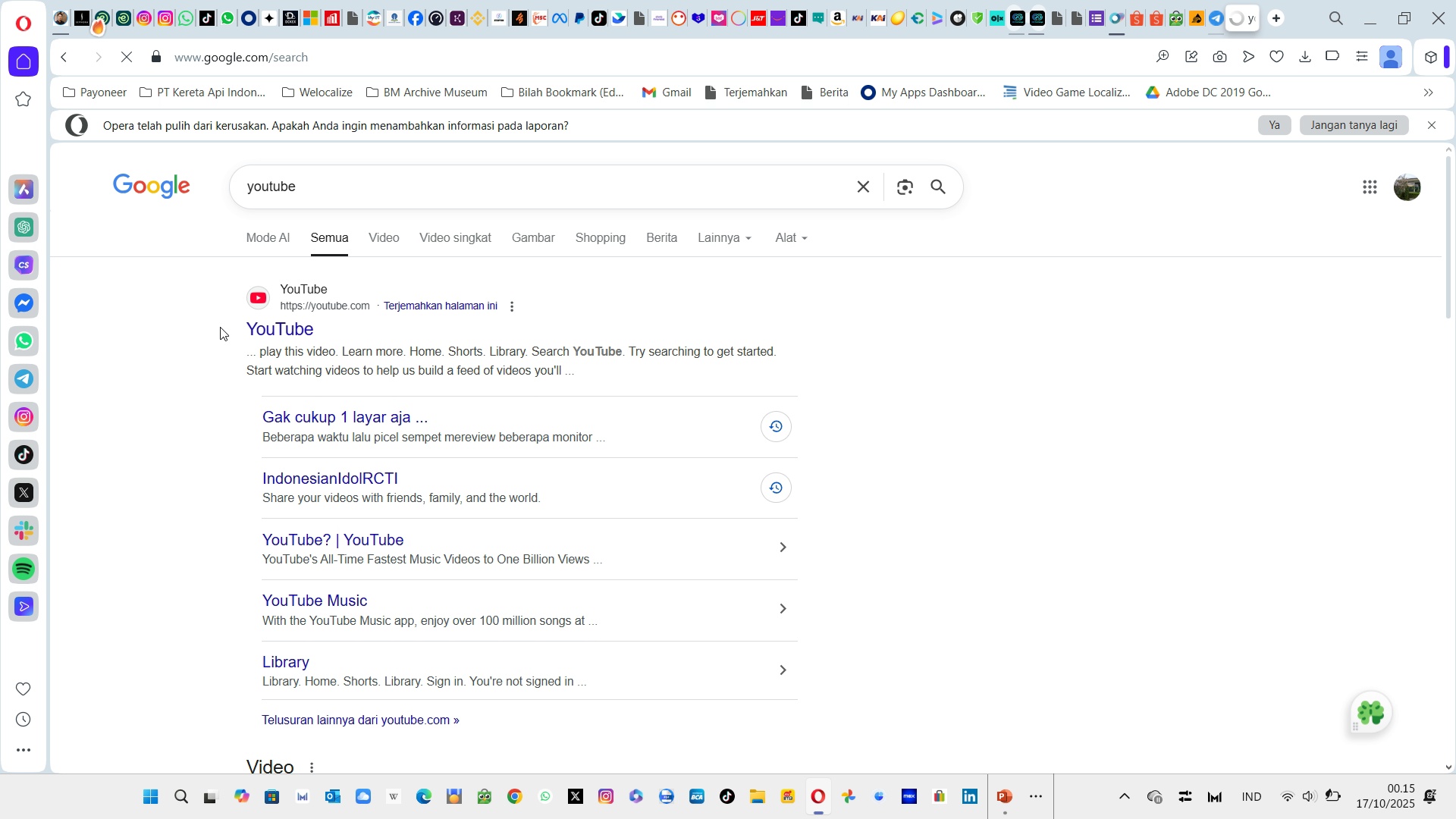 
left_click([270, 331])
 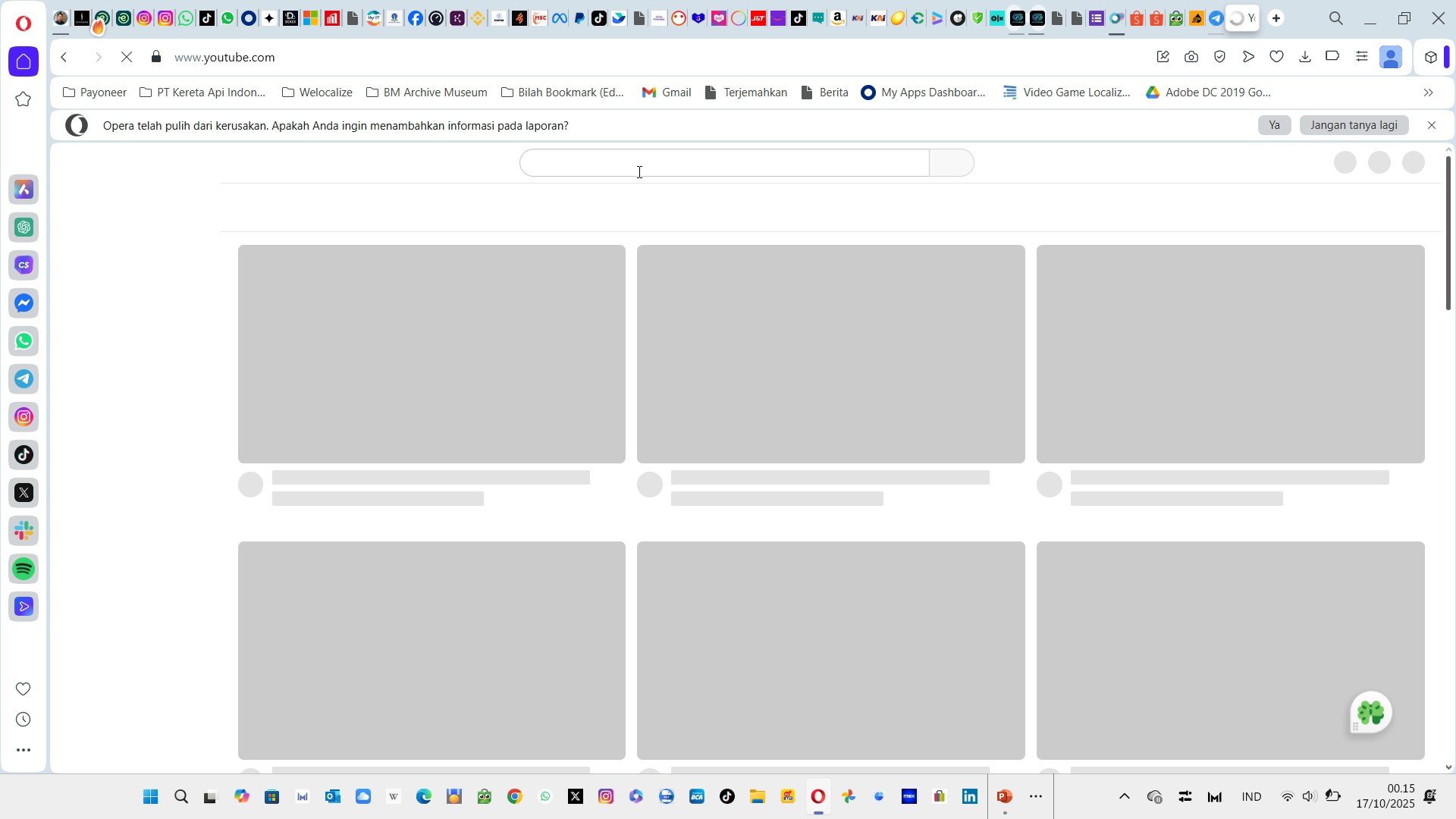 
wait(6.56)
 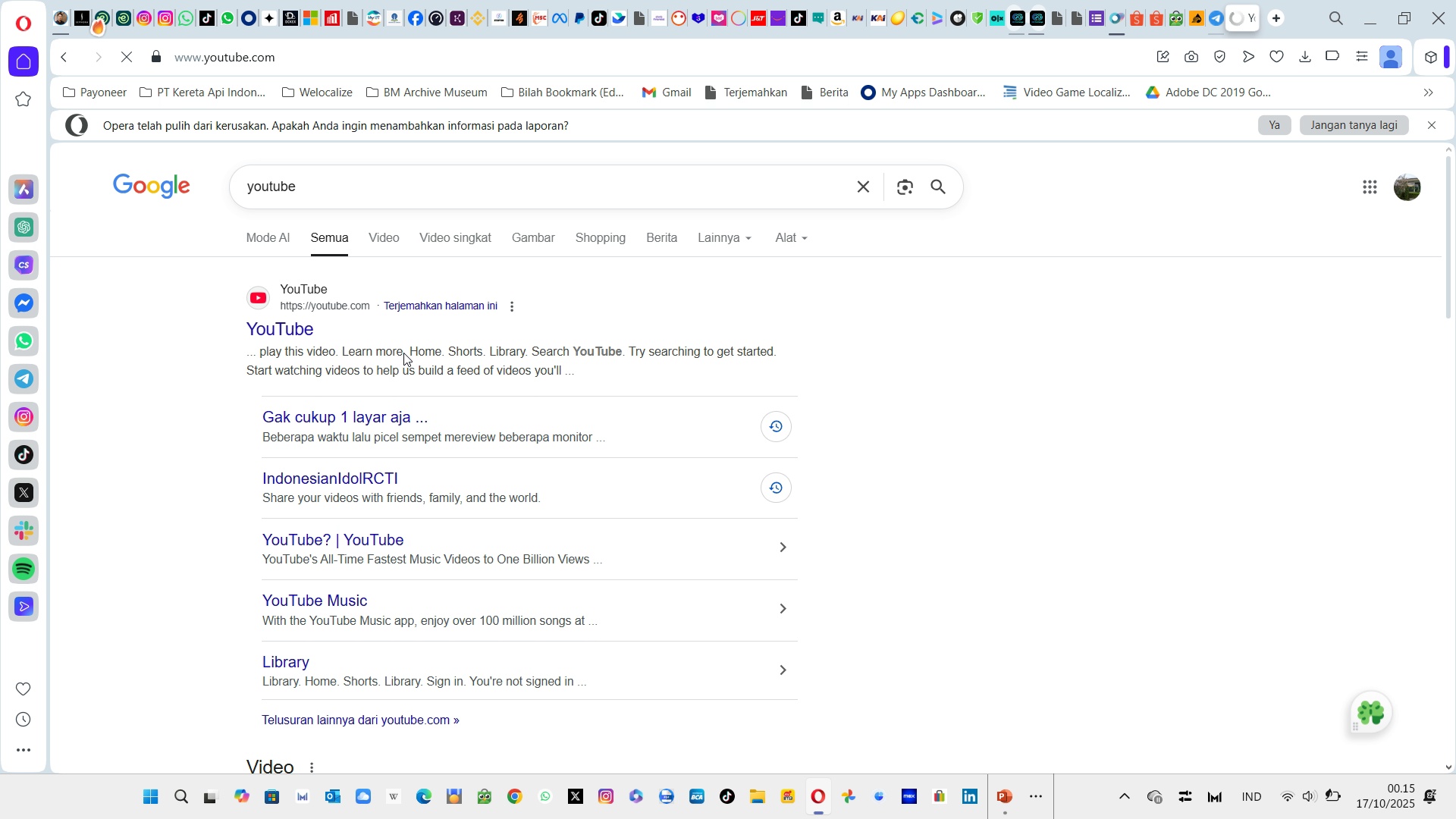 
left_click([635, 169])
 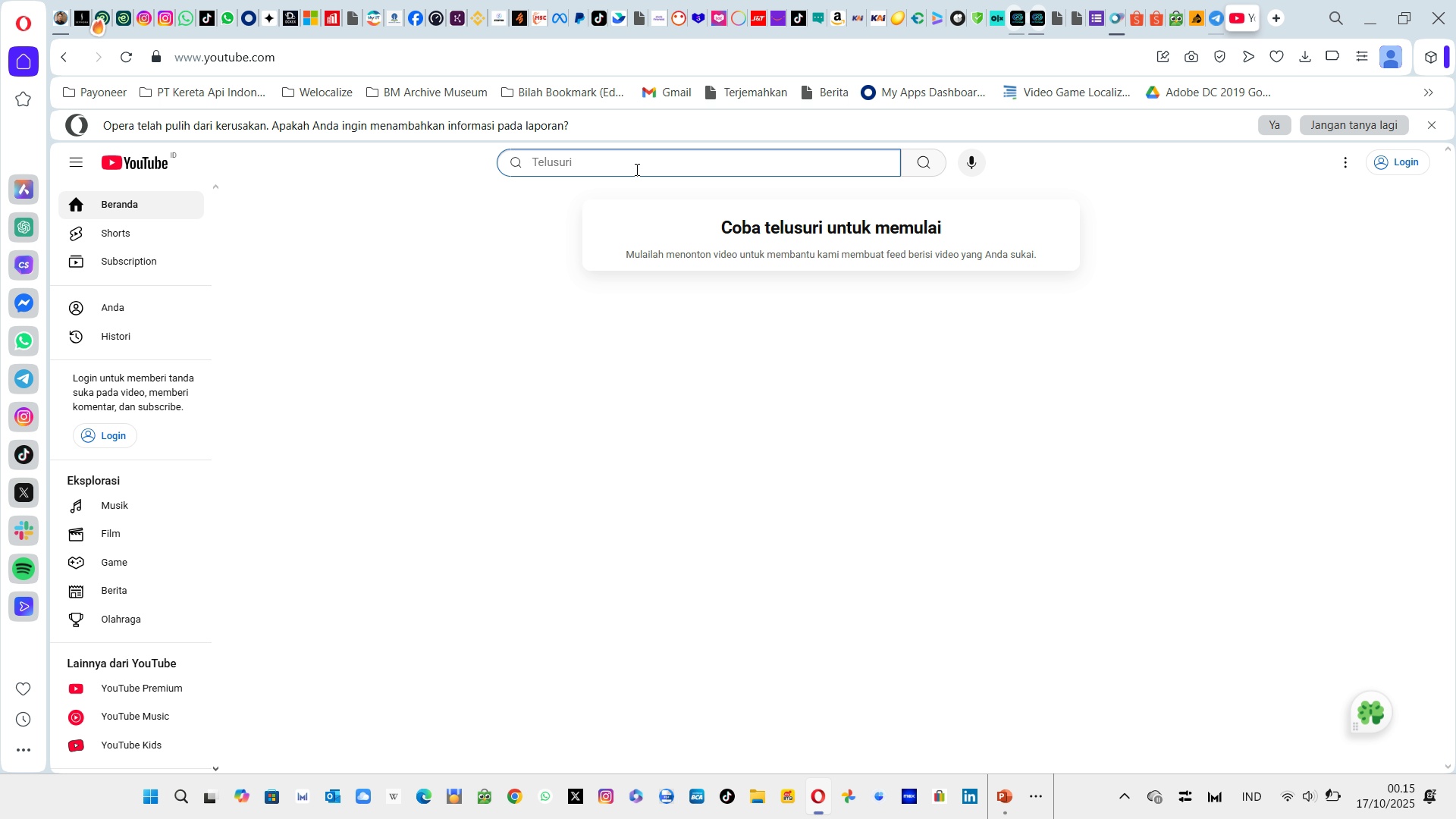 
type(National )
 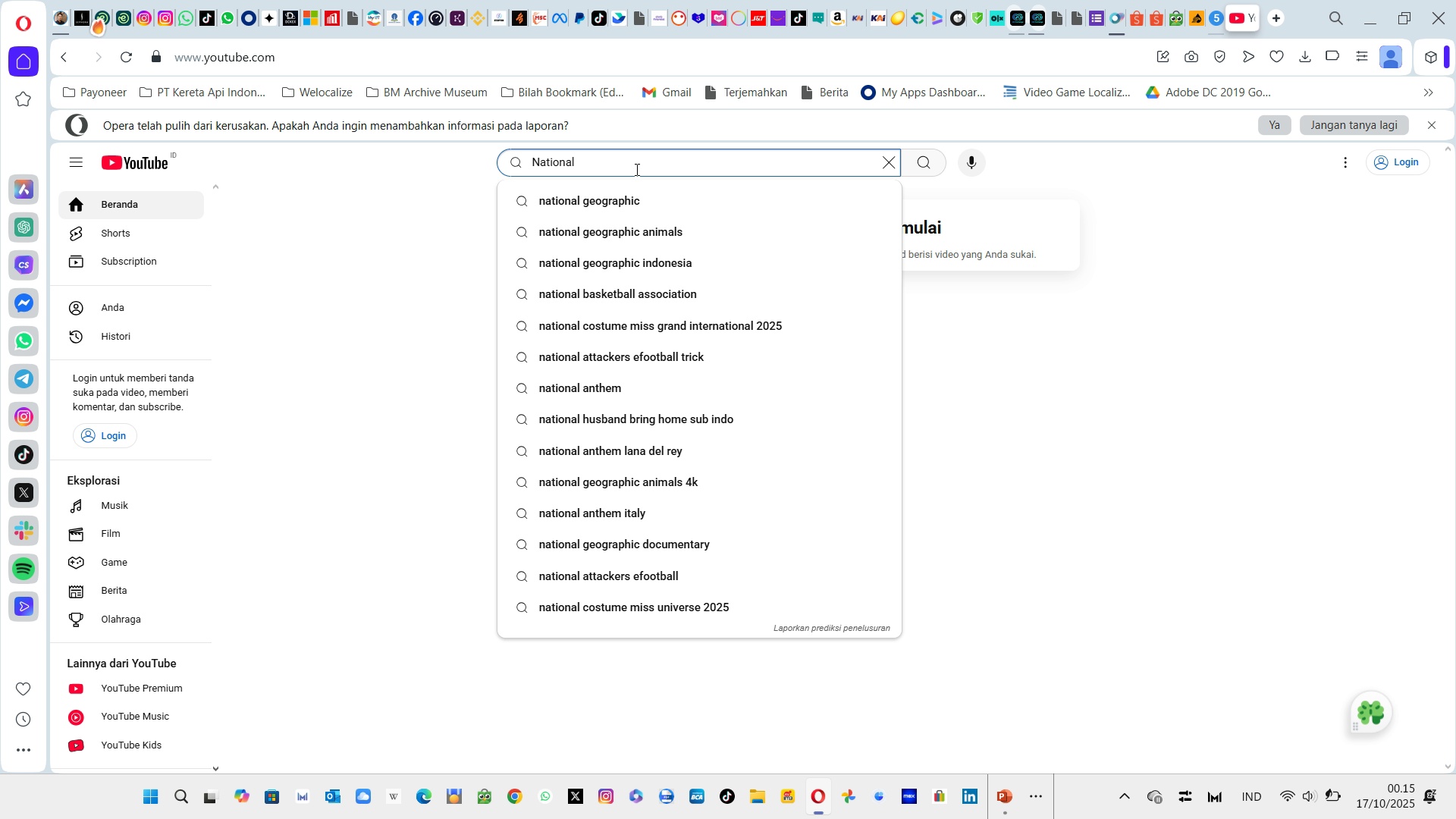 
key(ArrowDown)
 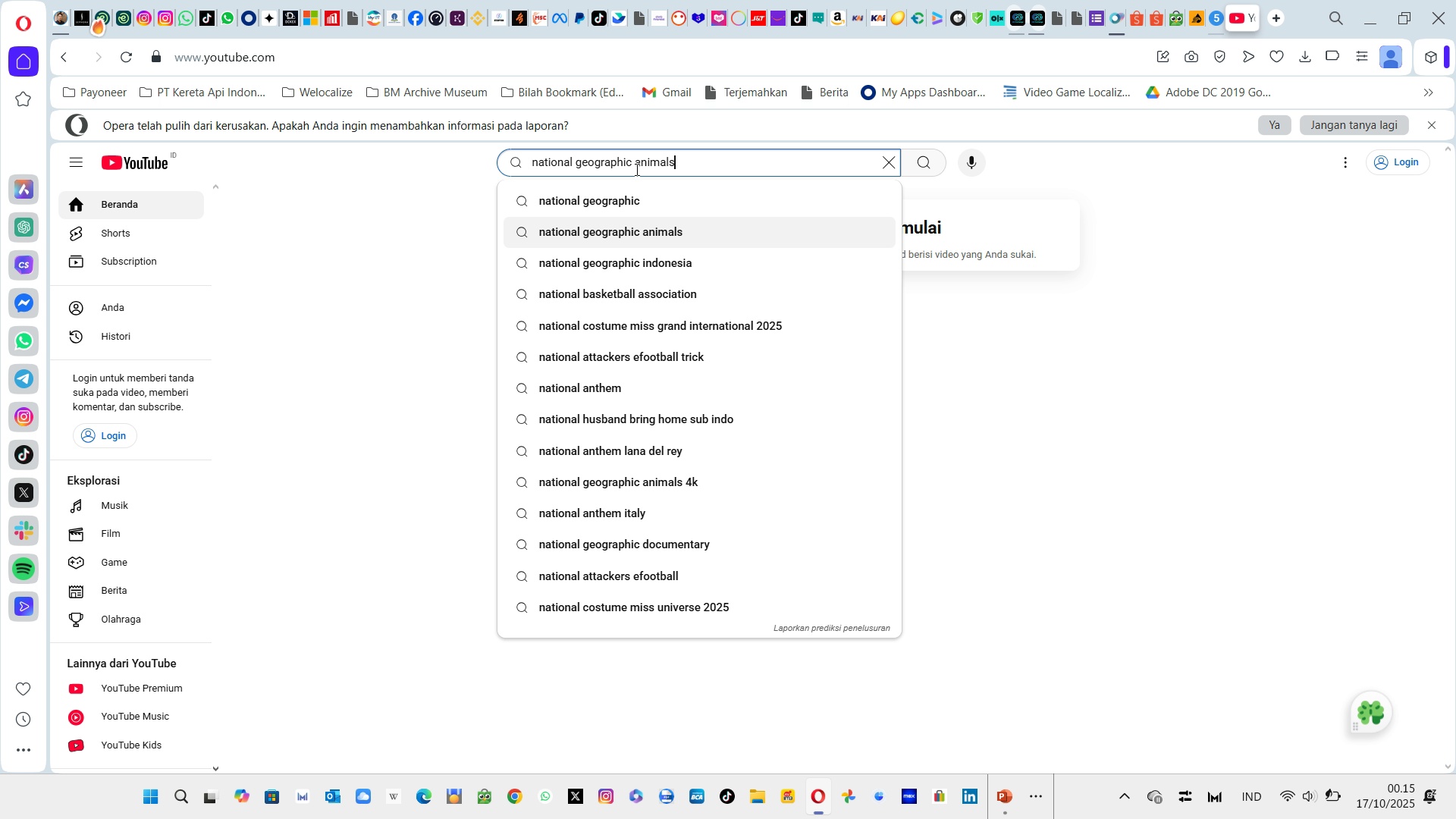 
key(ArrowDown)
 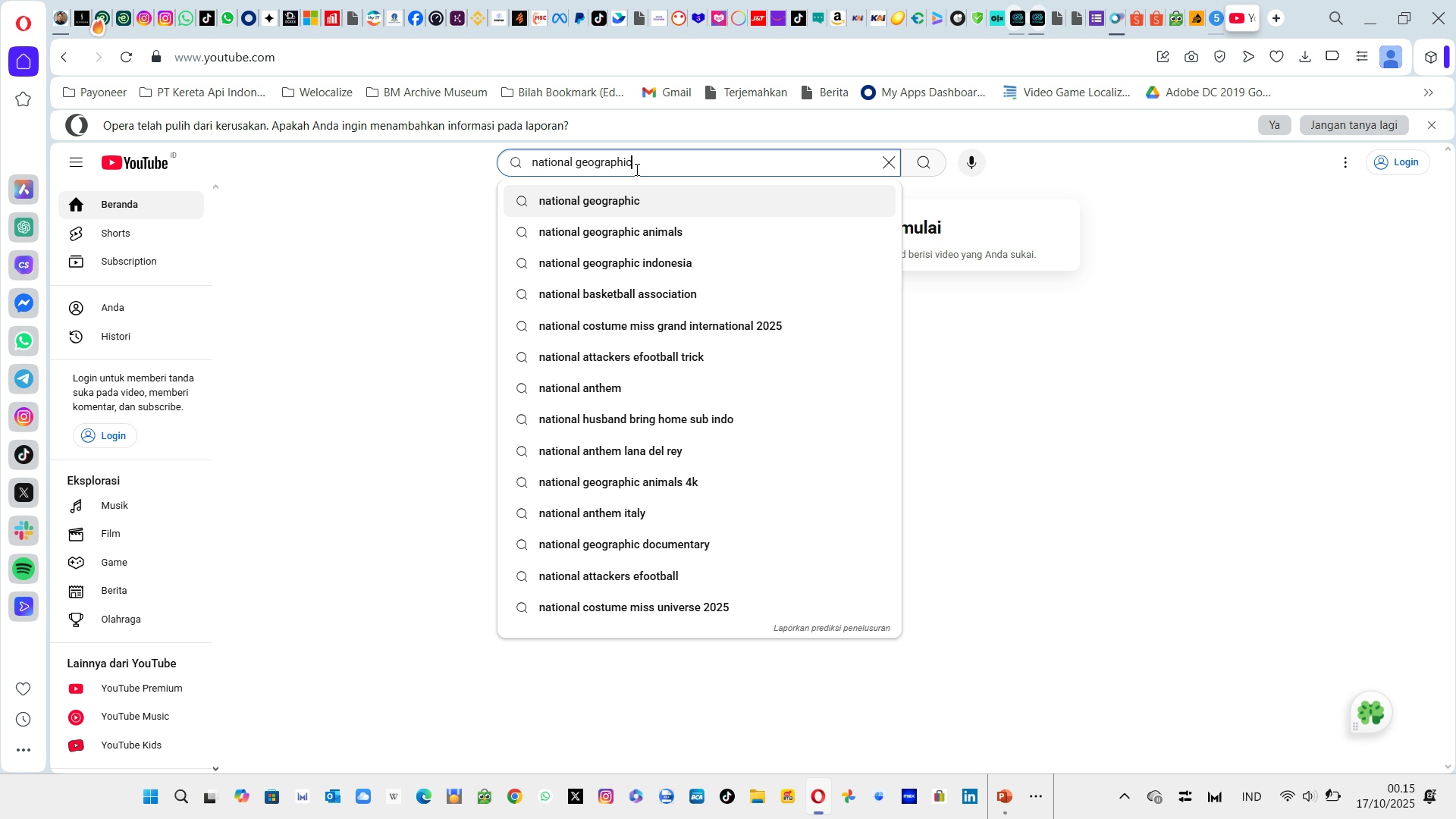 
key(ArrowUp)
 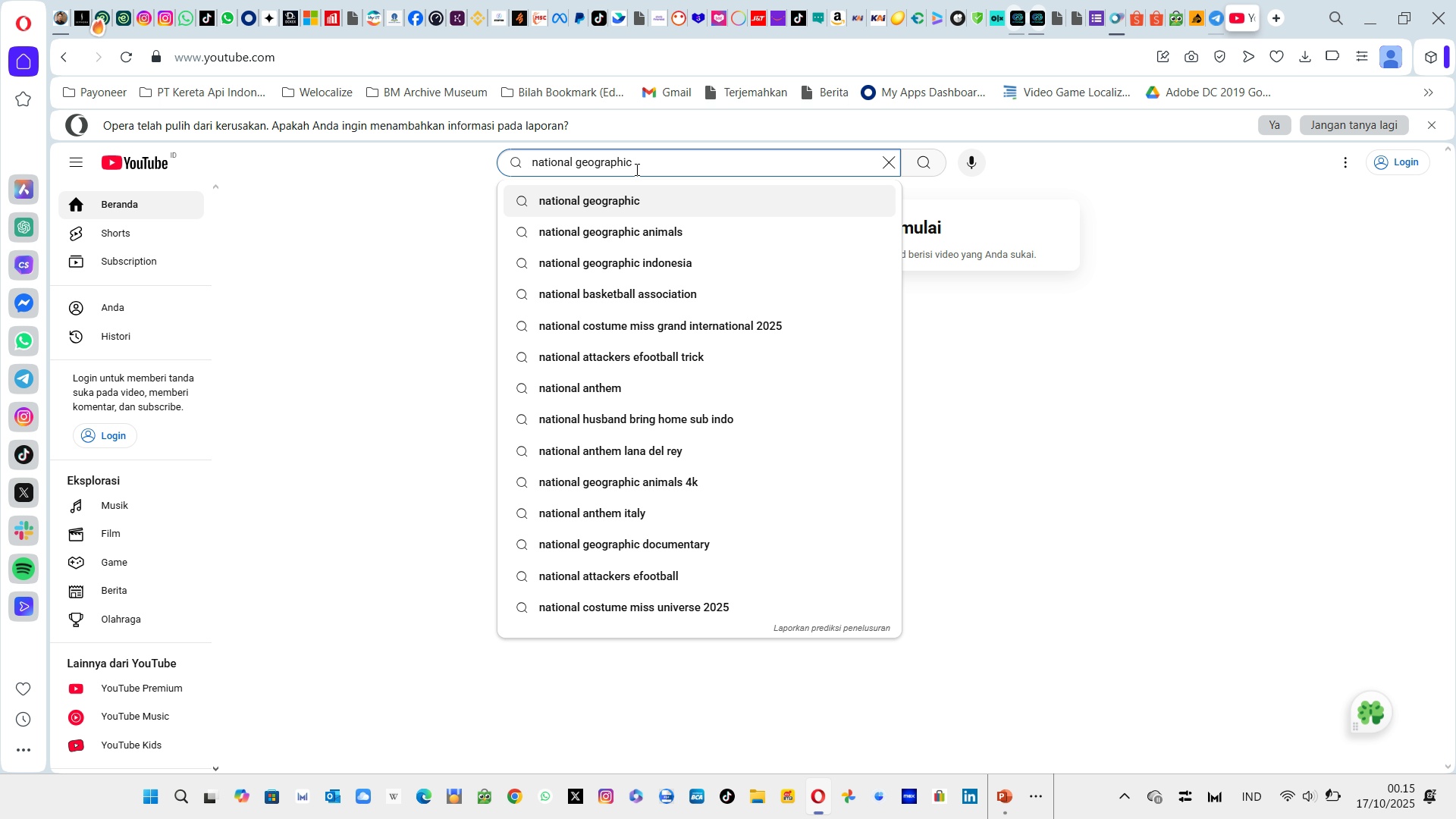 
type( | What is )
key(Backspace)
key(Backspace)
key(Backspace)
type(is Climate Change ange ?)
 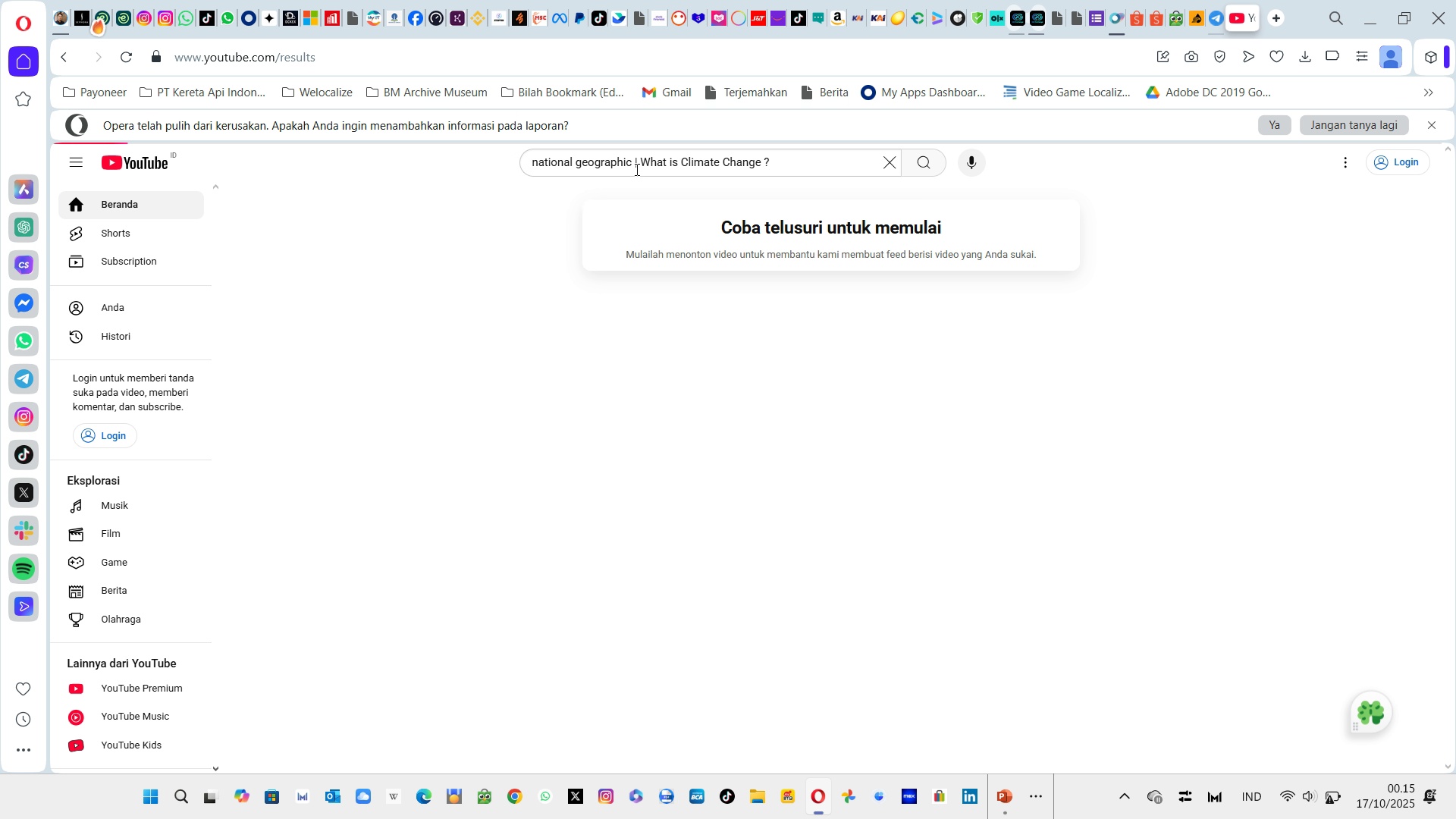 
 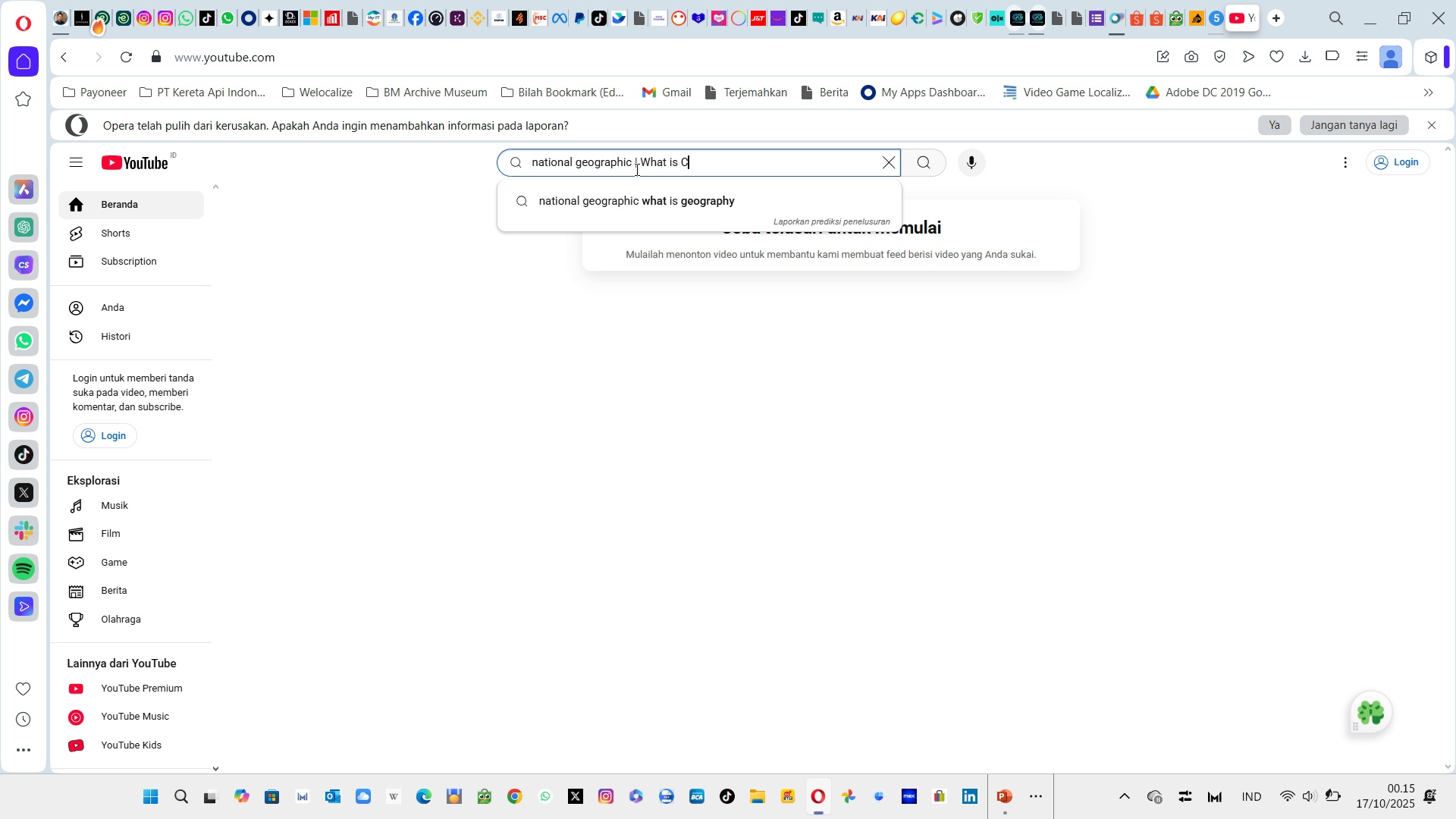 
key(Enter)
 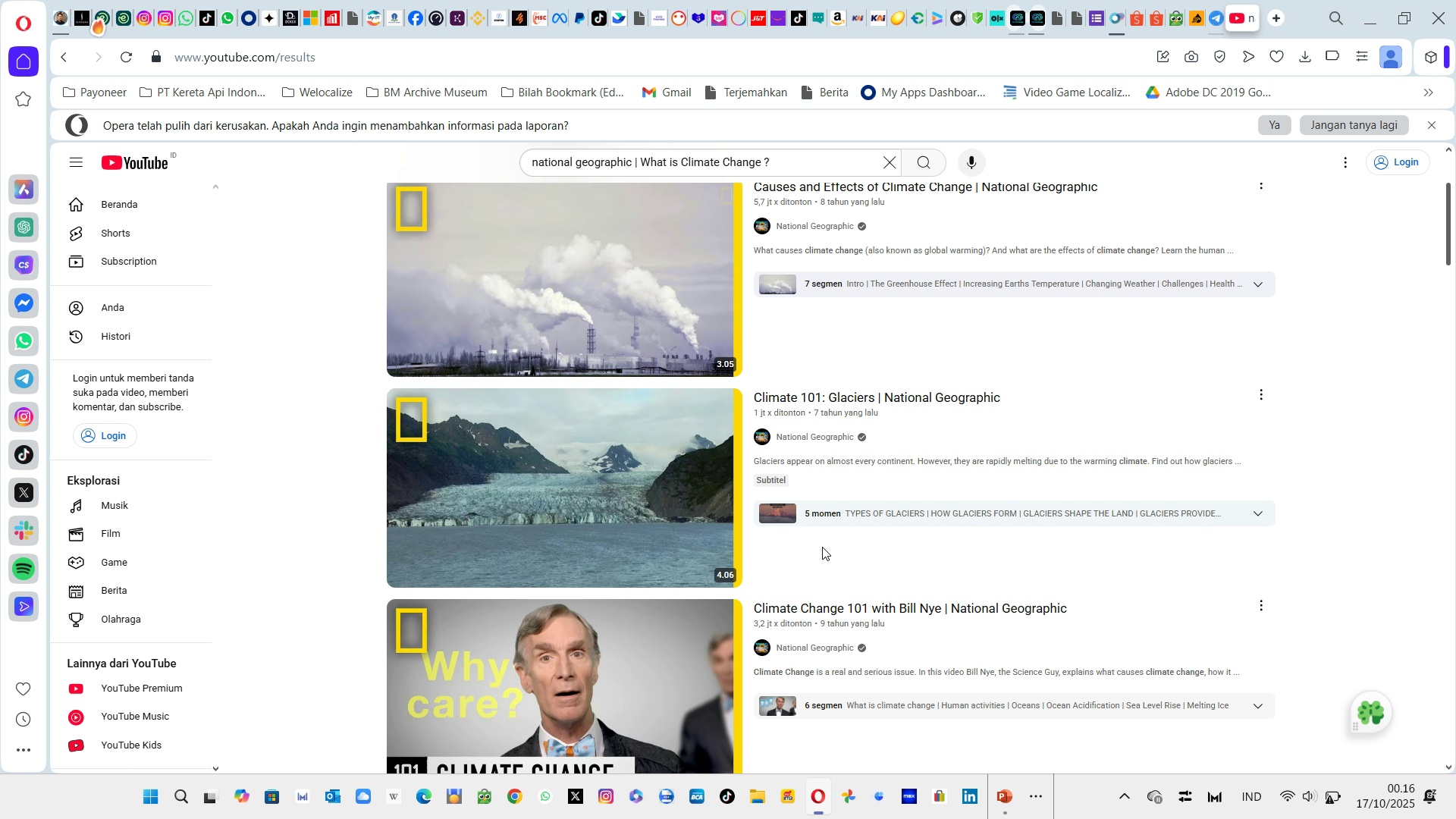 
wait(21.29)
 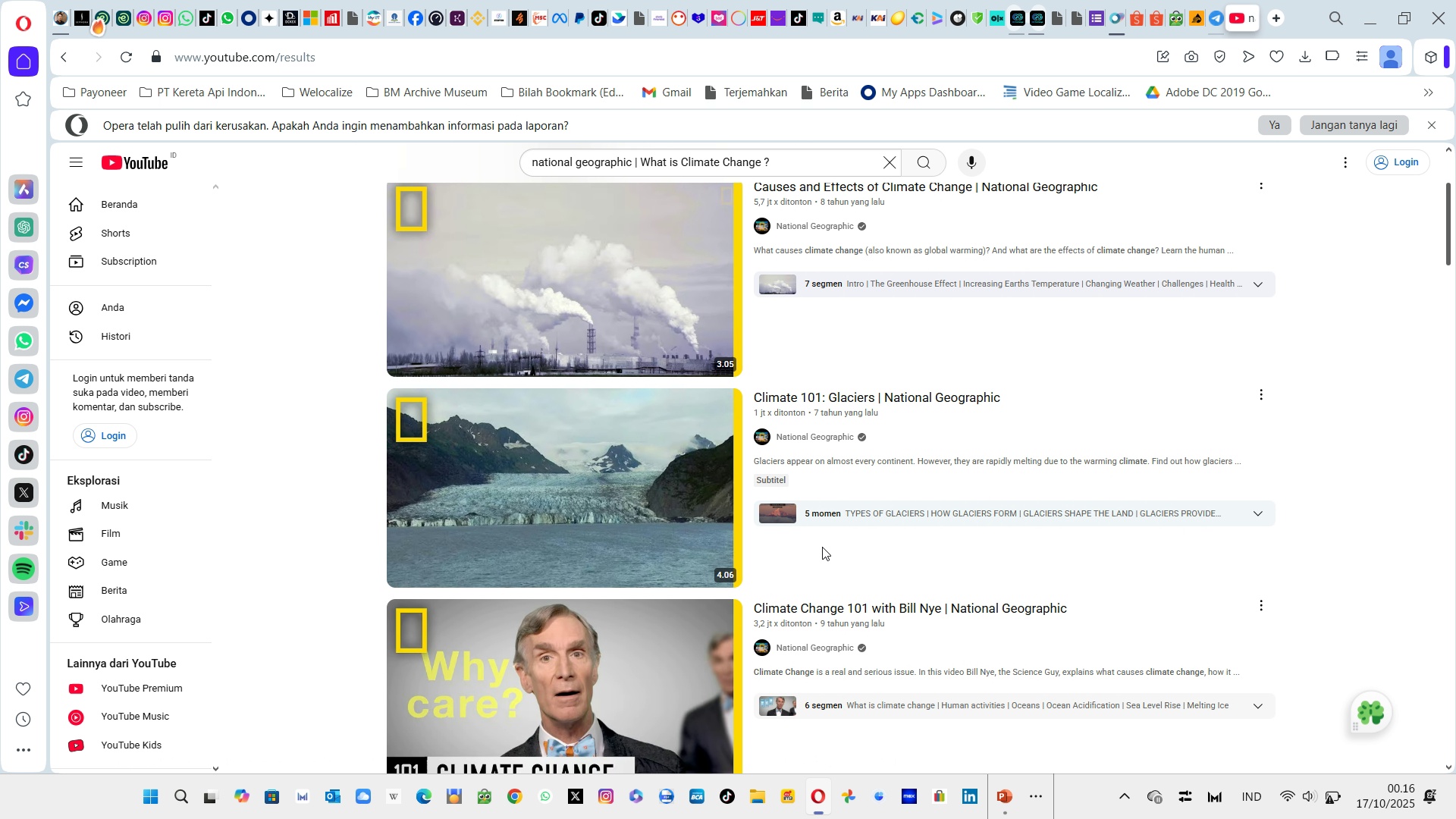 
left_click([785, 165])
 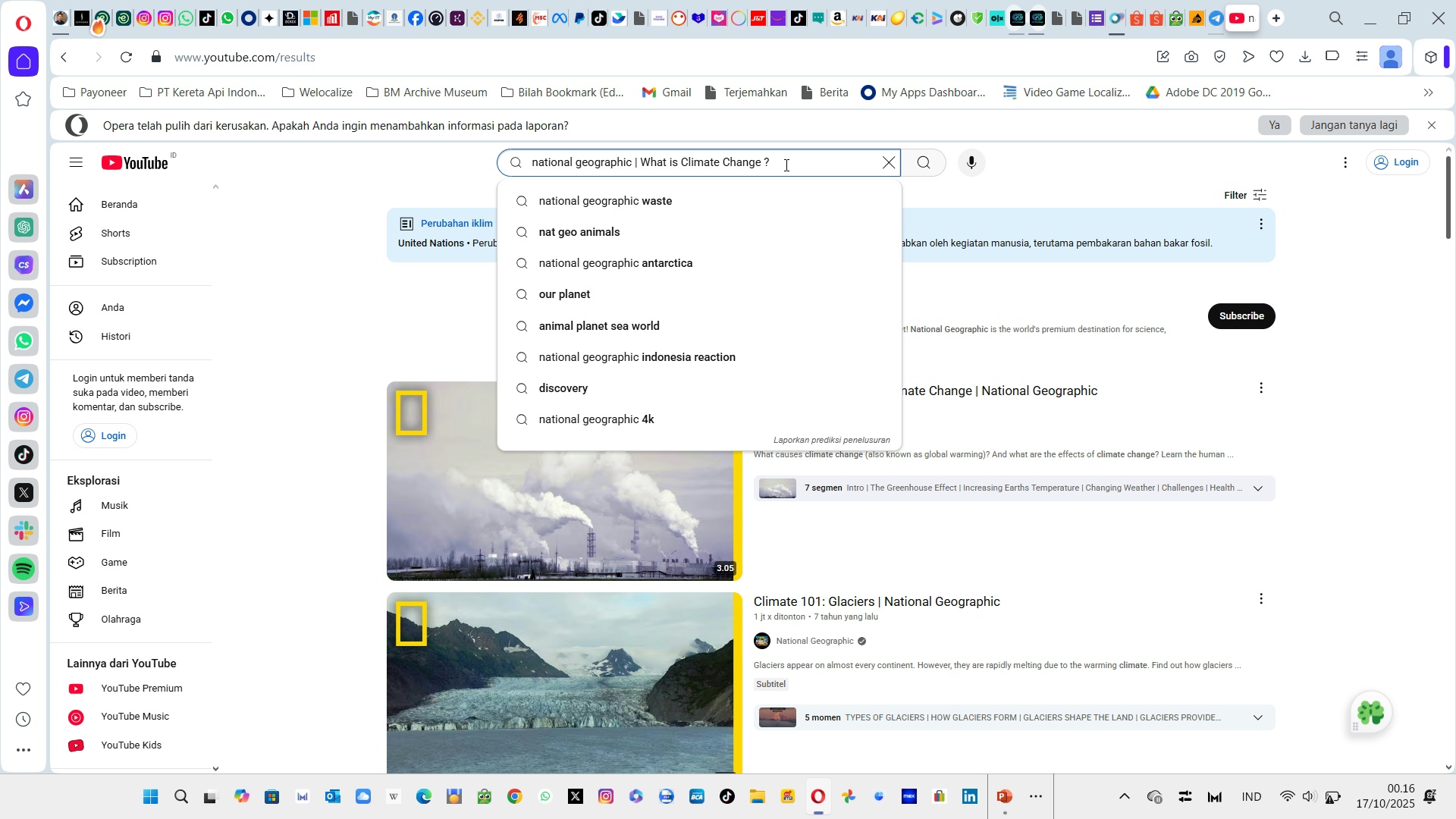 
type( ue 45 second)
 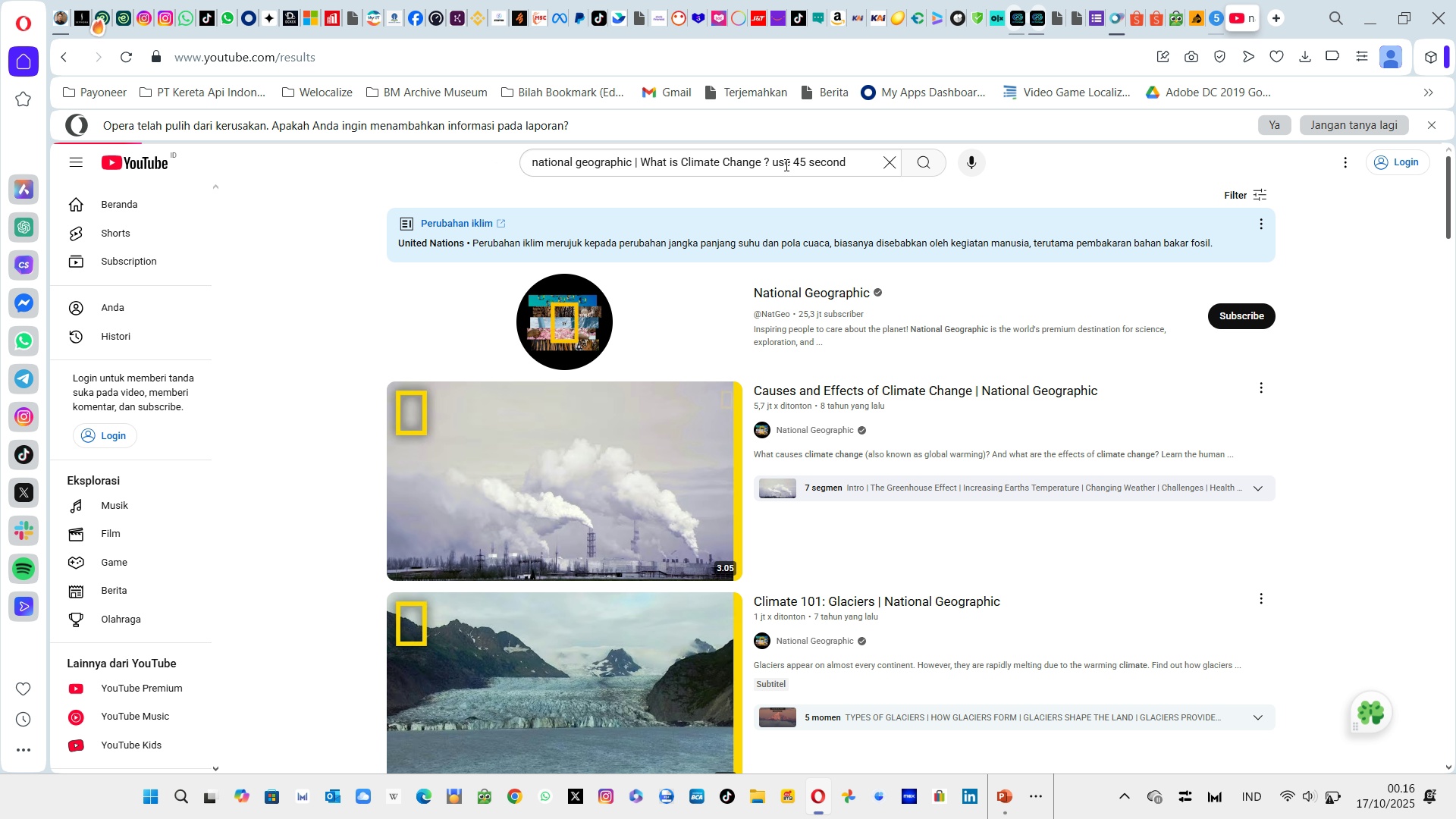 
key(Enter)
 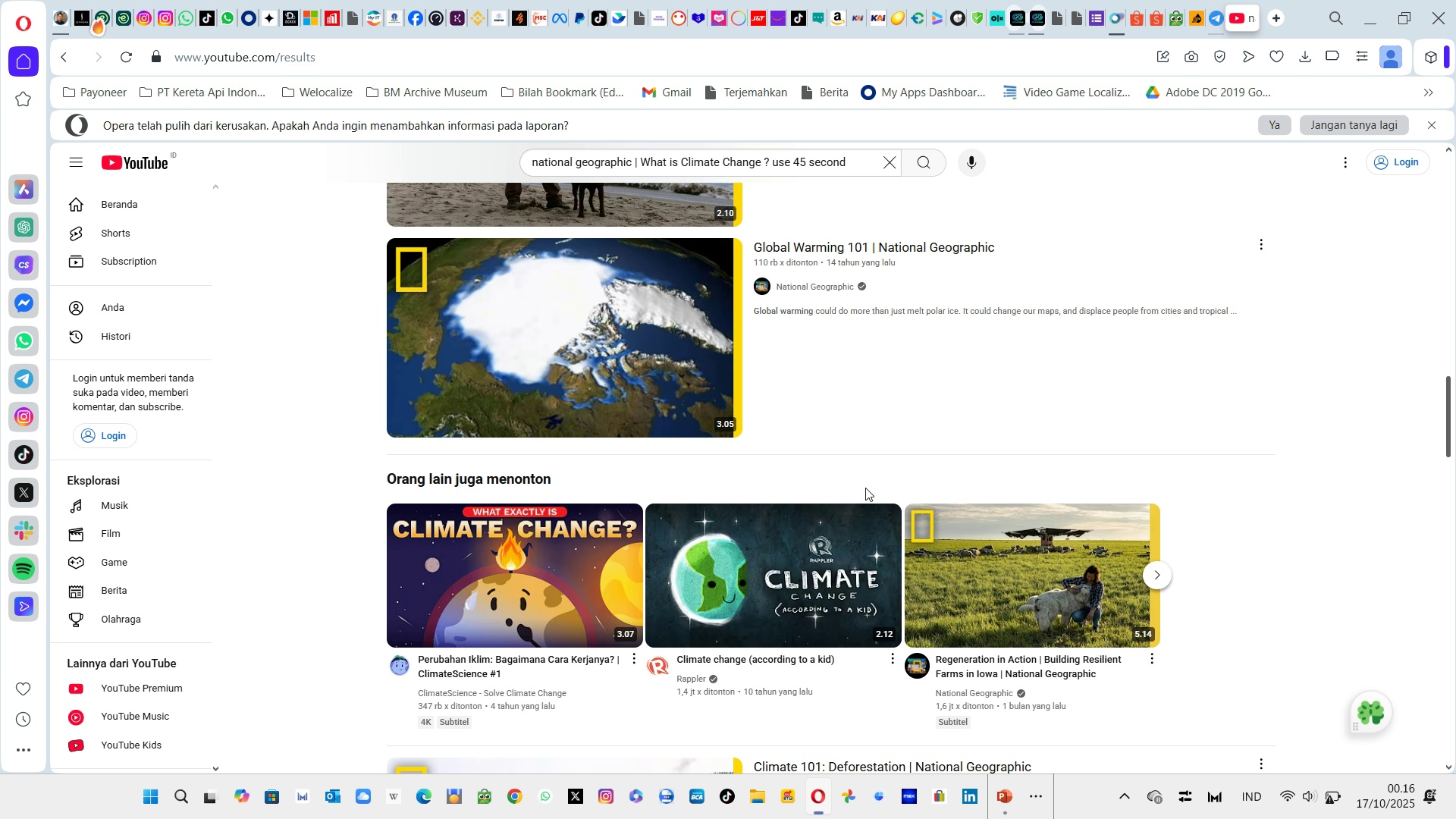 
wait(17.16)
 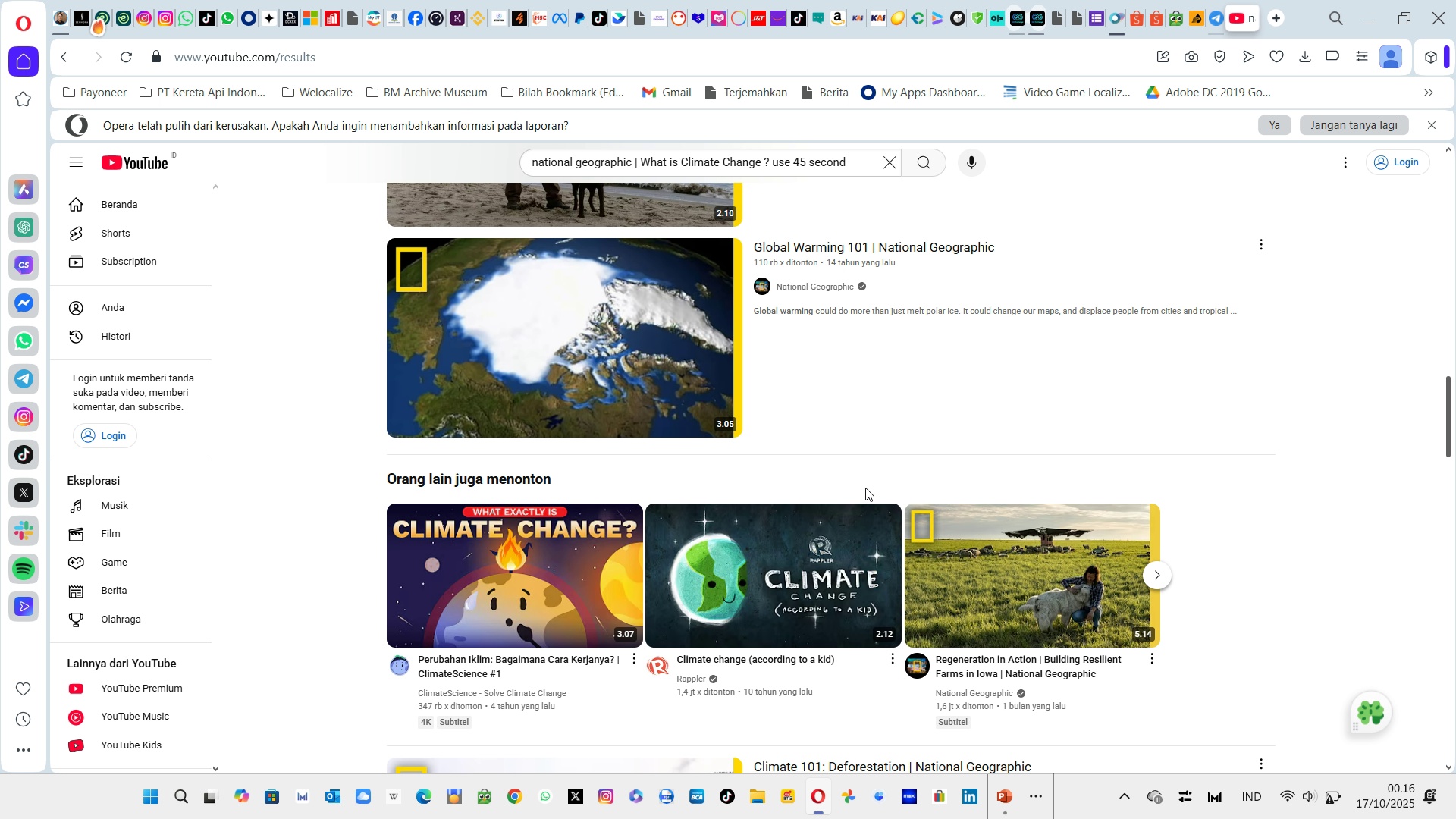 
left_click([1260, 353])
 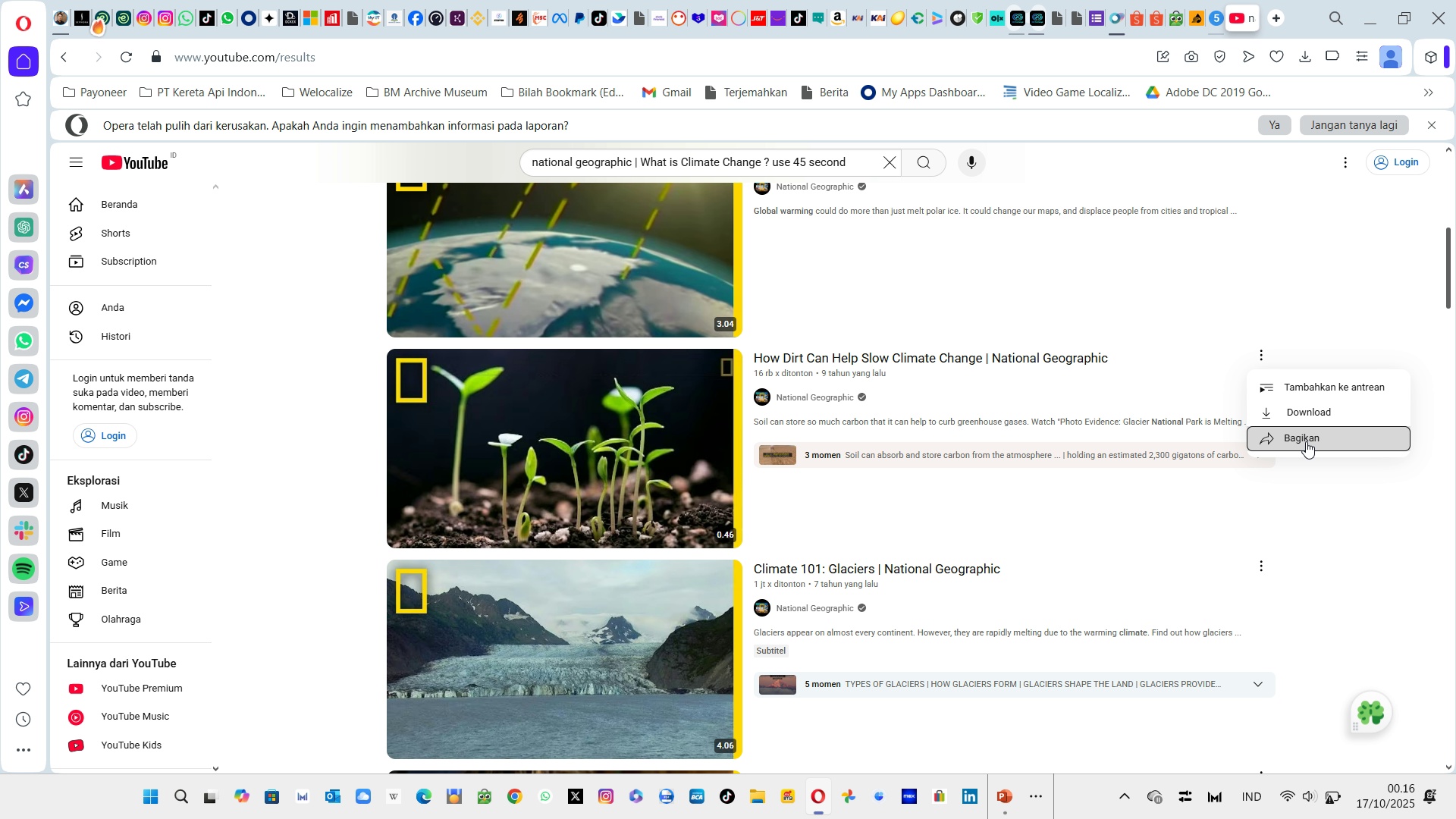 
left_click([1306, 441])
 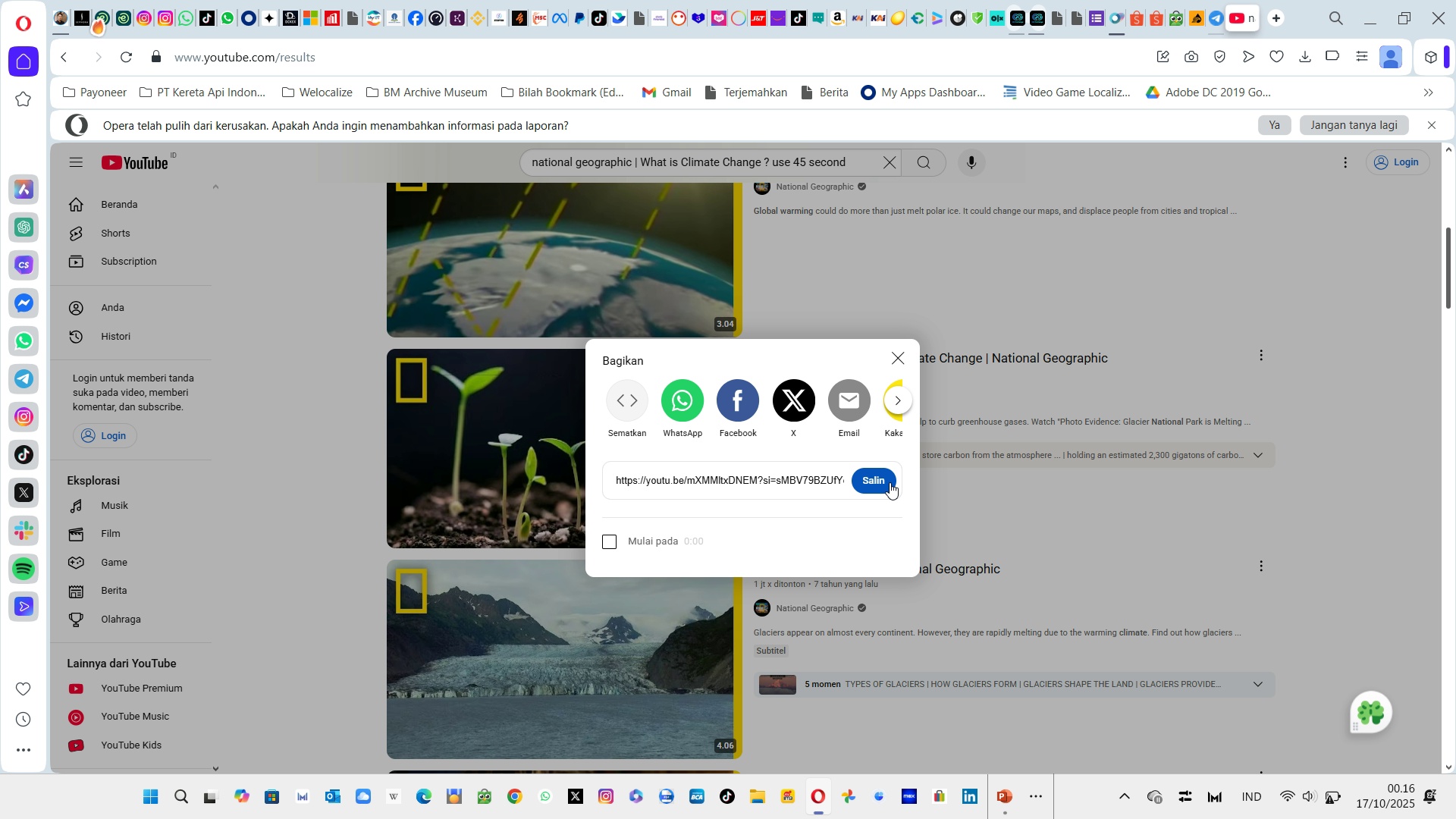 
left_click([890, 482])
 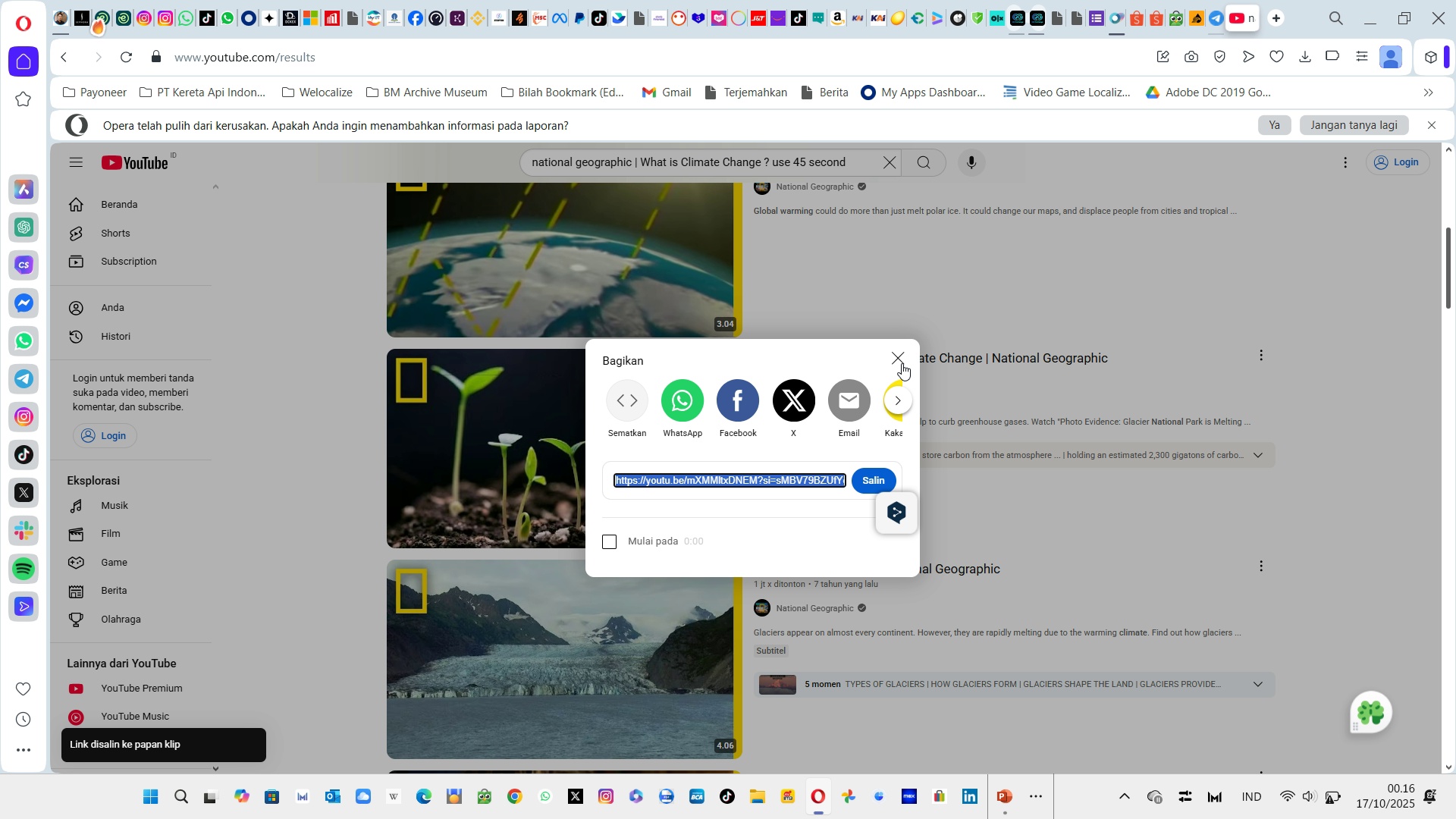 
key(Alt+Tab)
 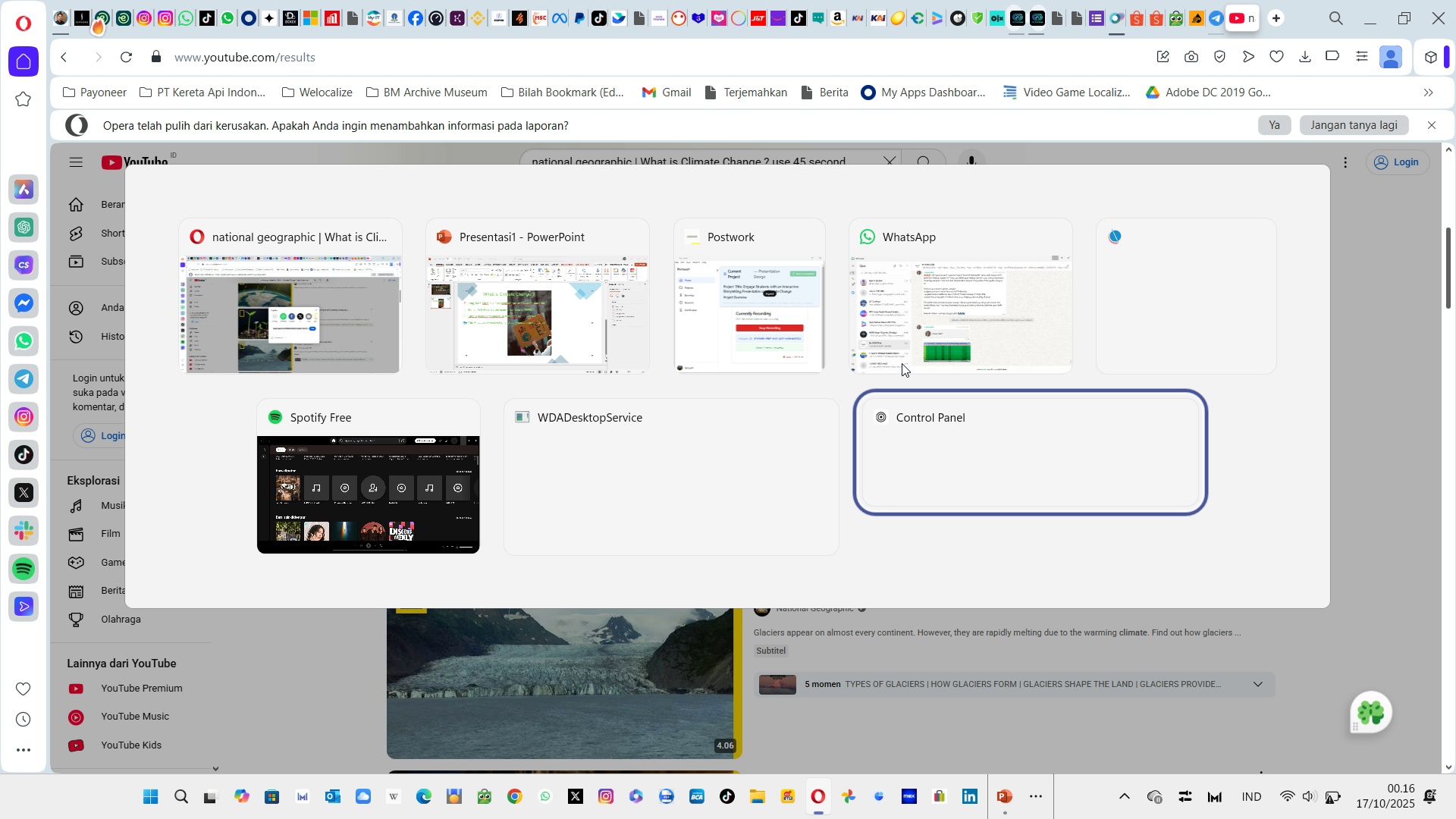 
key(Alt+Tab)
 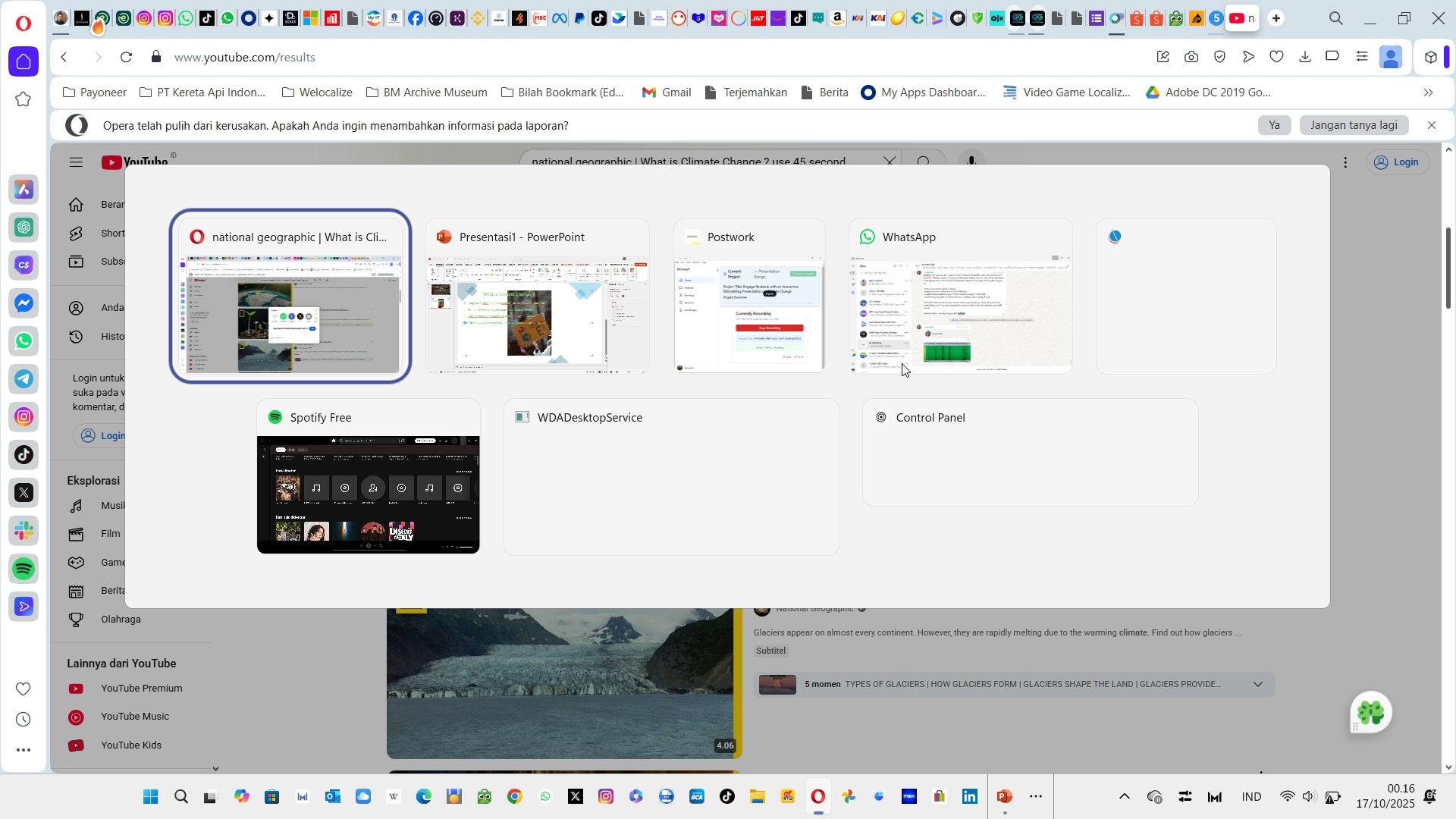 
key(Alt+Tab)
 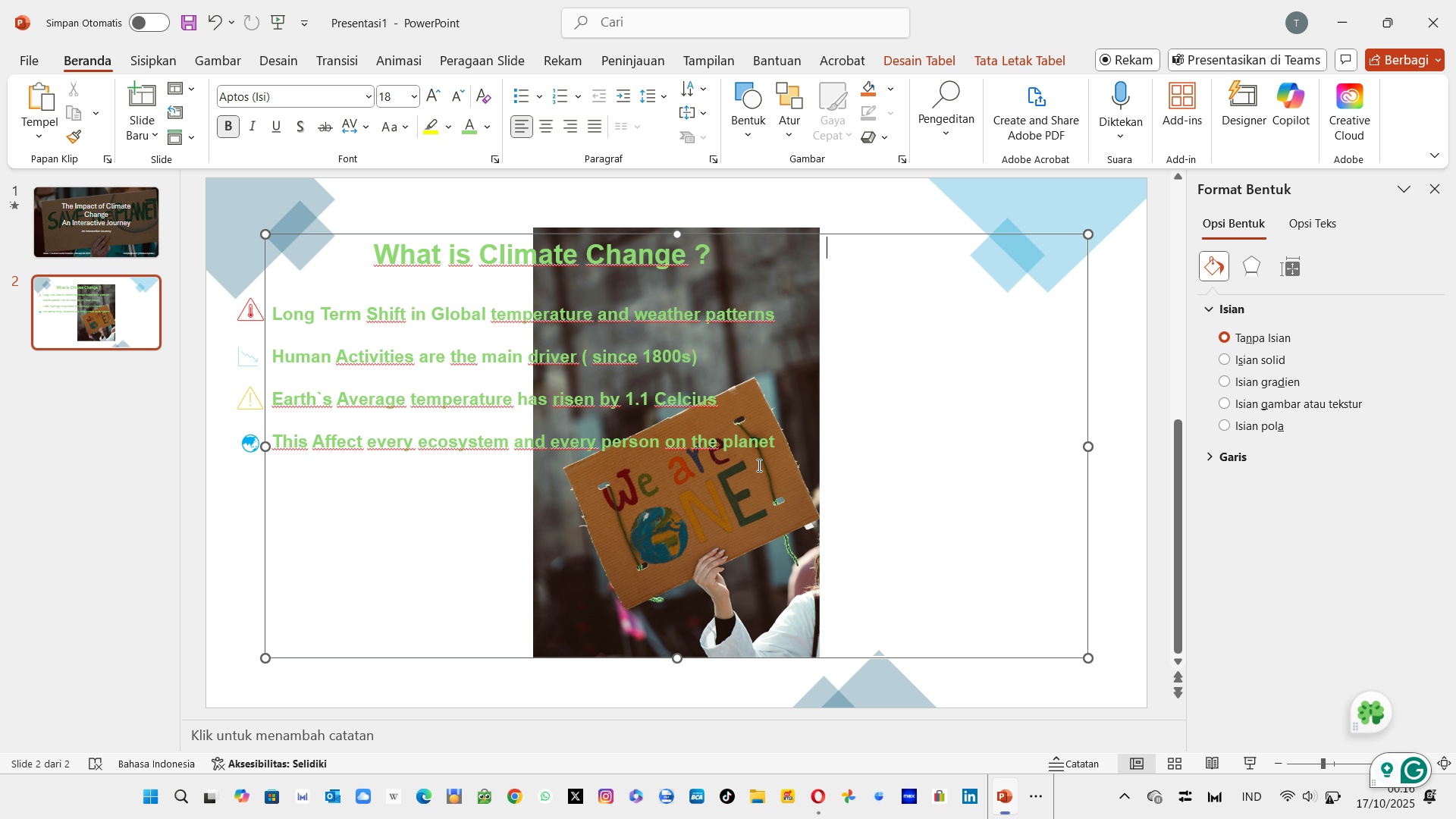 
left_click([893, 435])
 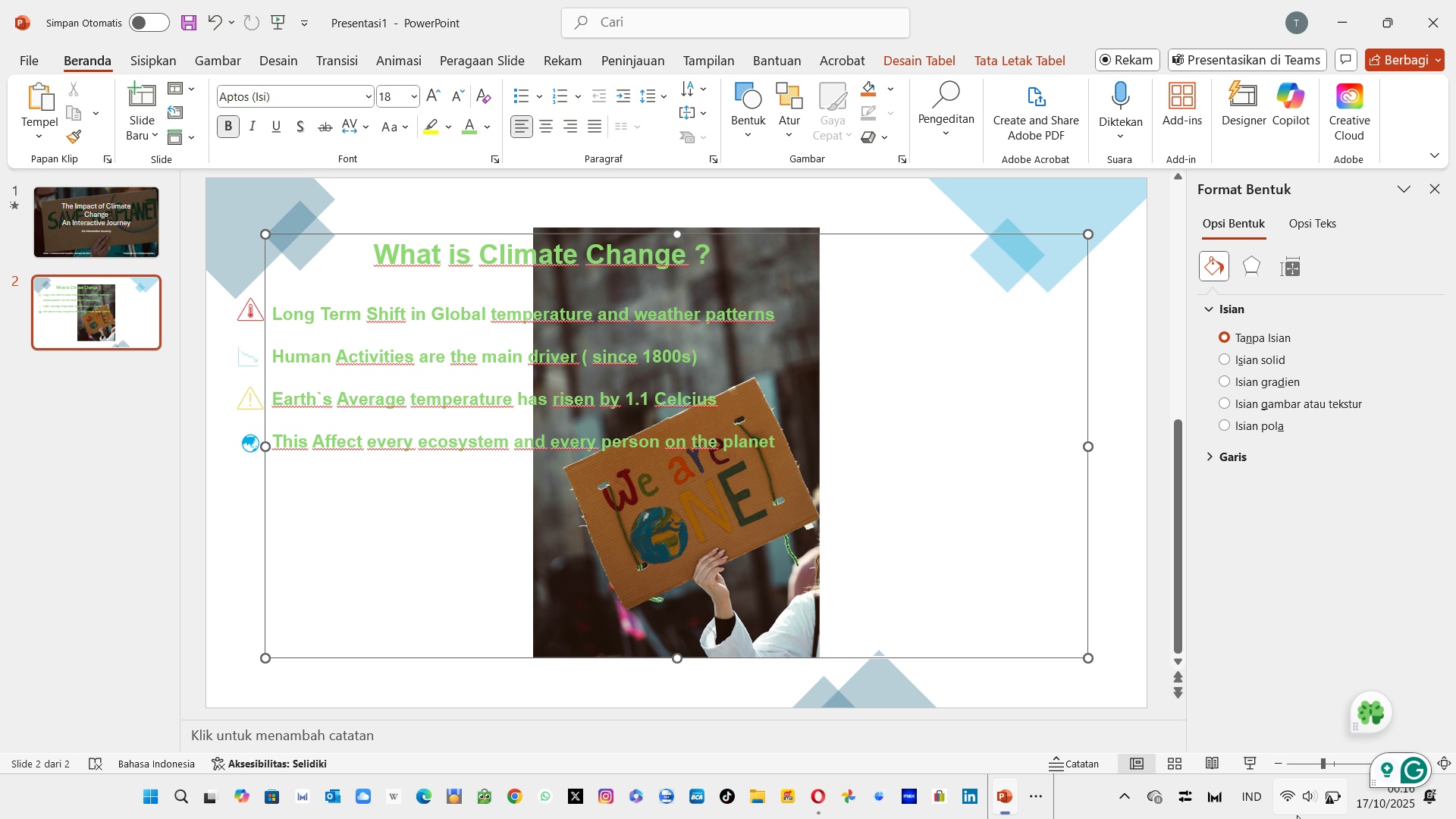 
mouse_move([1313, 790])
 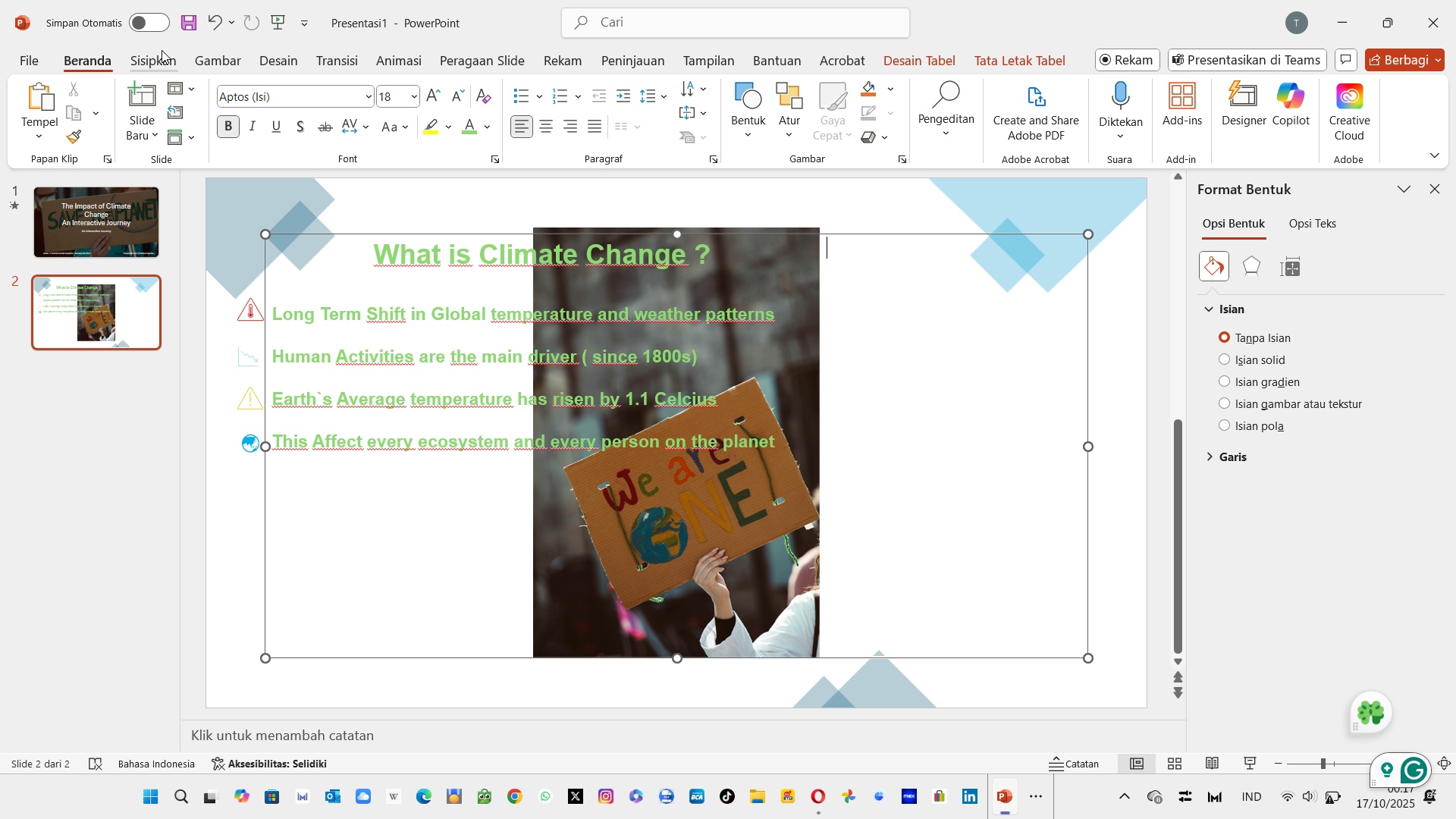 
left_click([162, 50])
 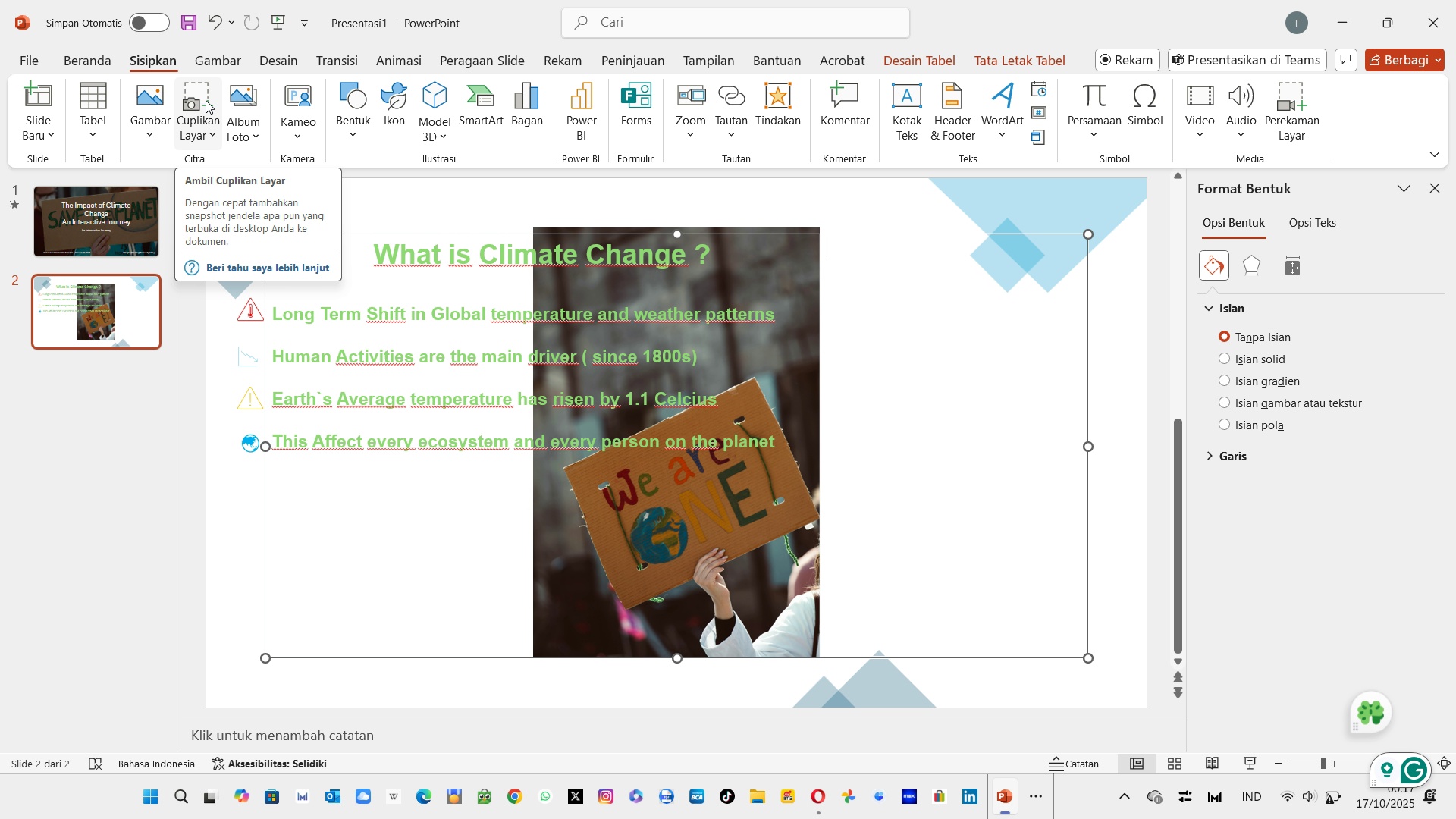 
wait(5.61)
 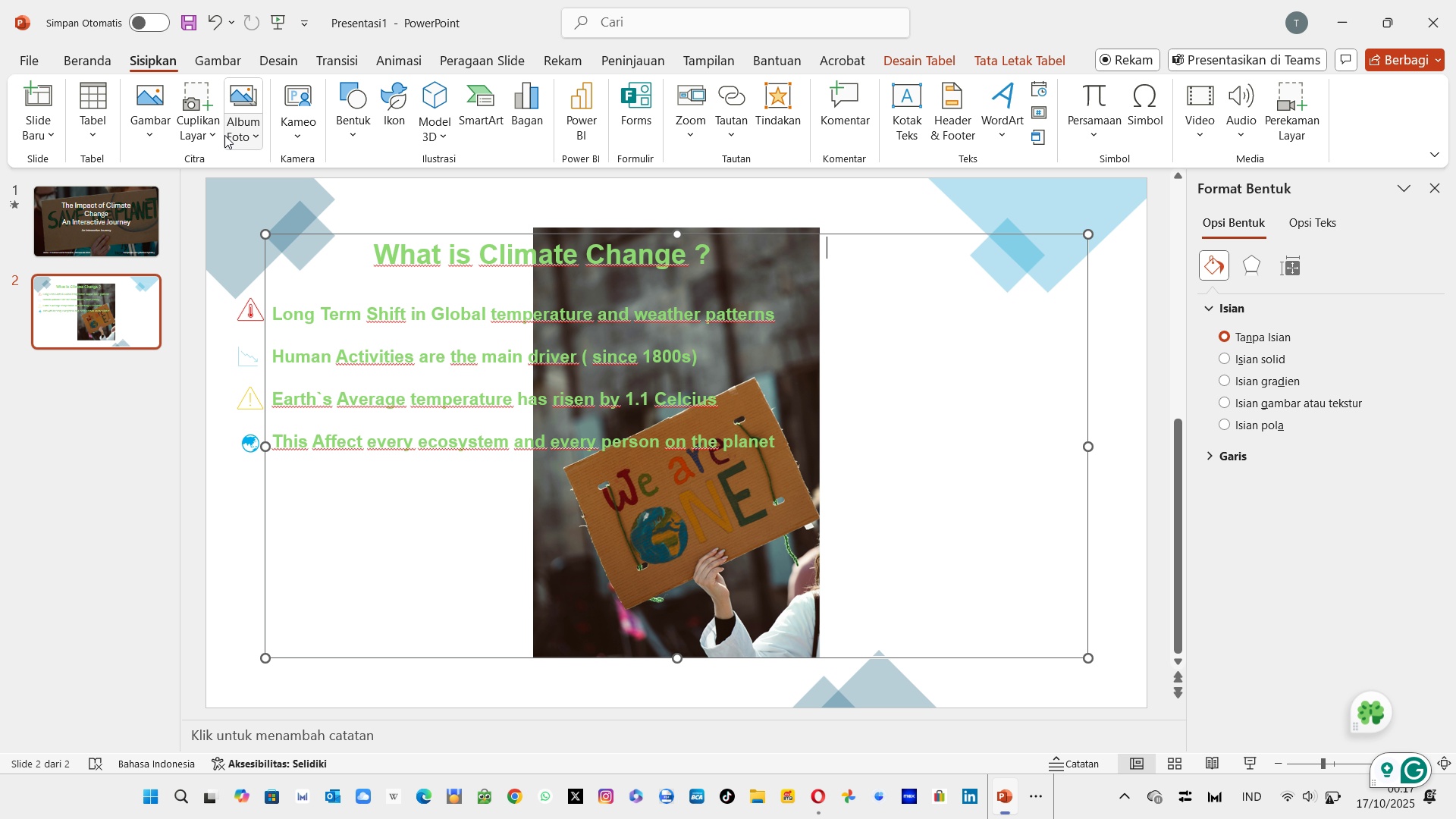 
left_click([206, 100])
 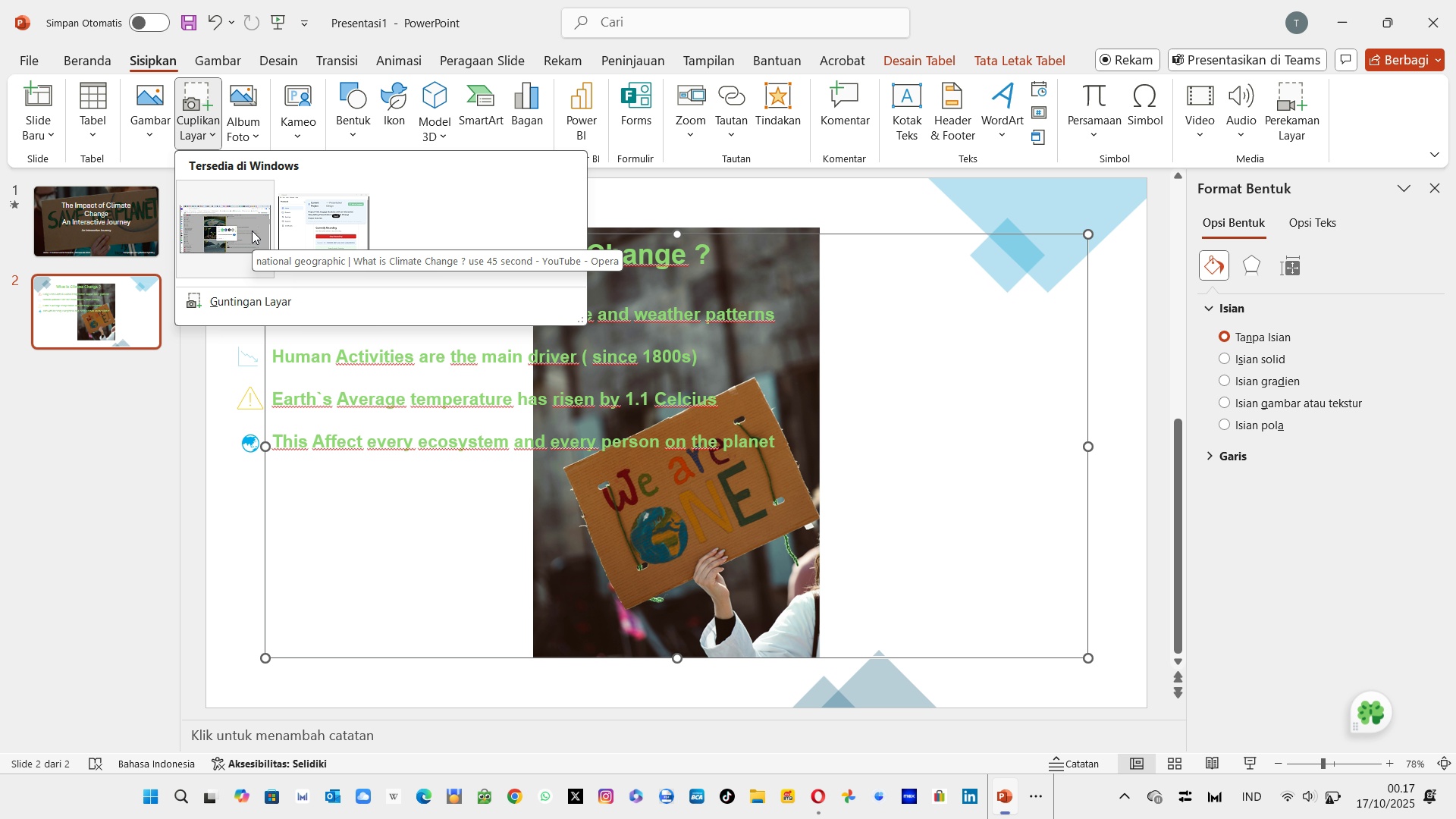 
wait(5.14)
 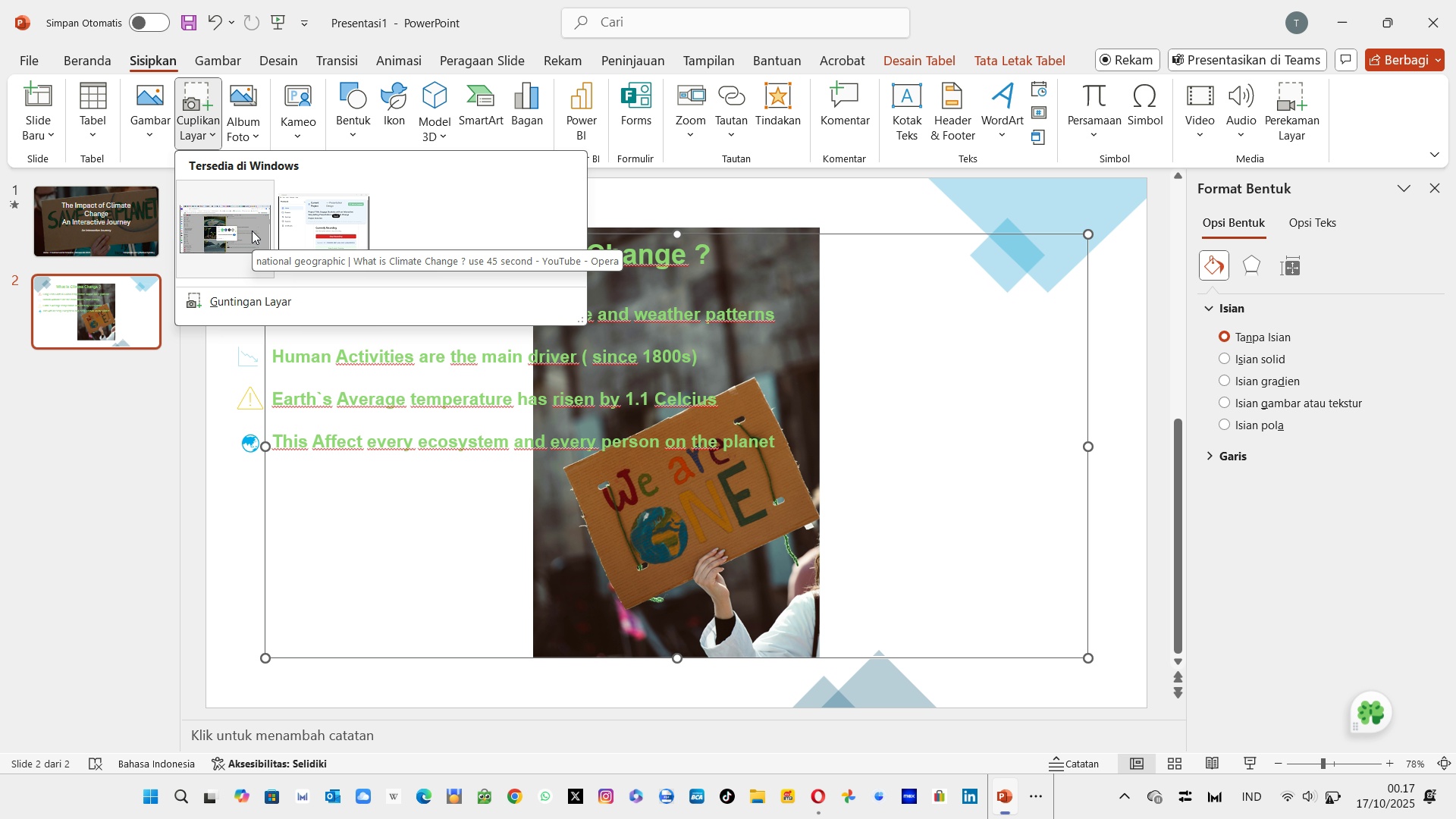 
left_click([252, 231])
 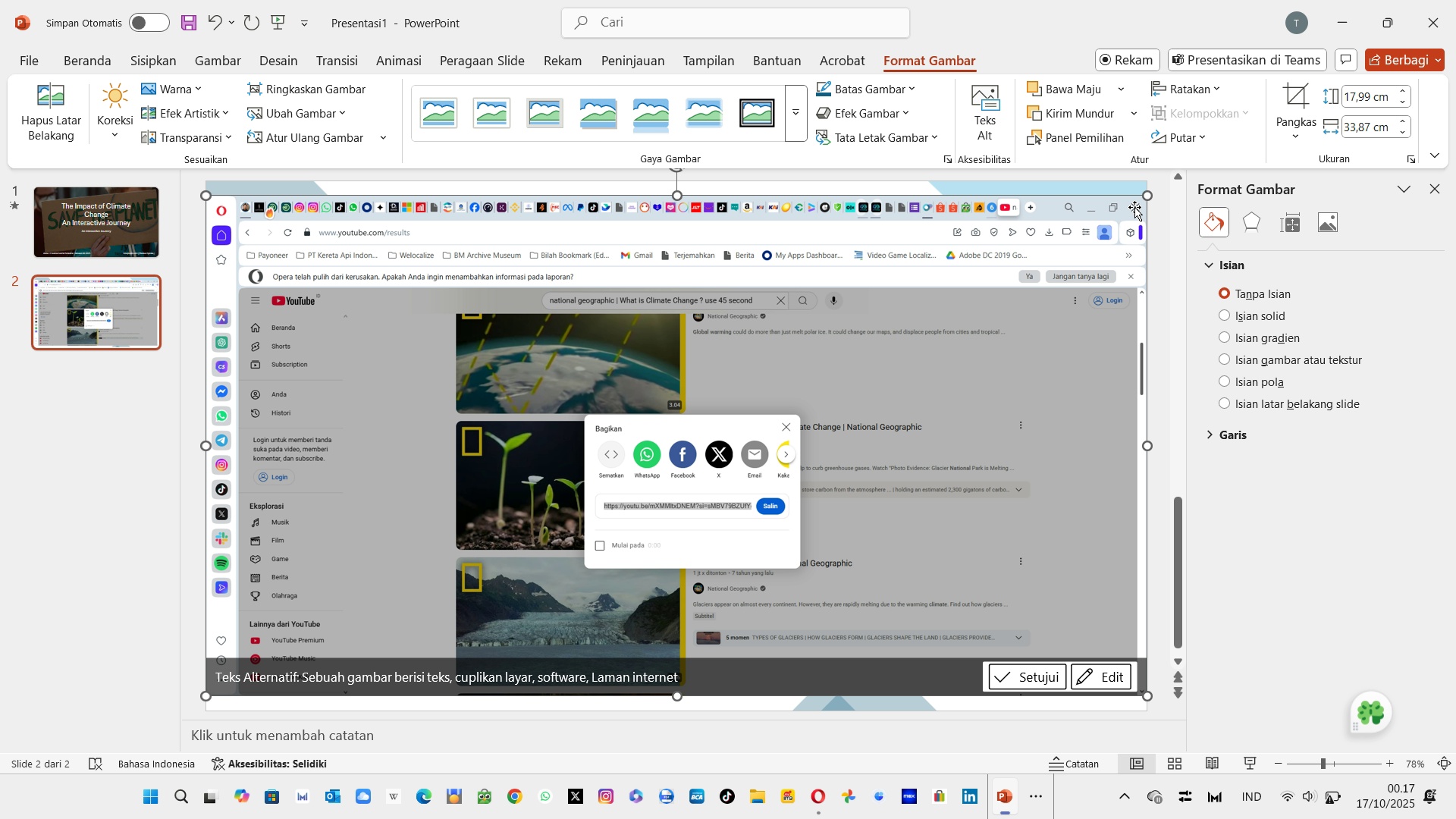 
left_click([1134, 208])
 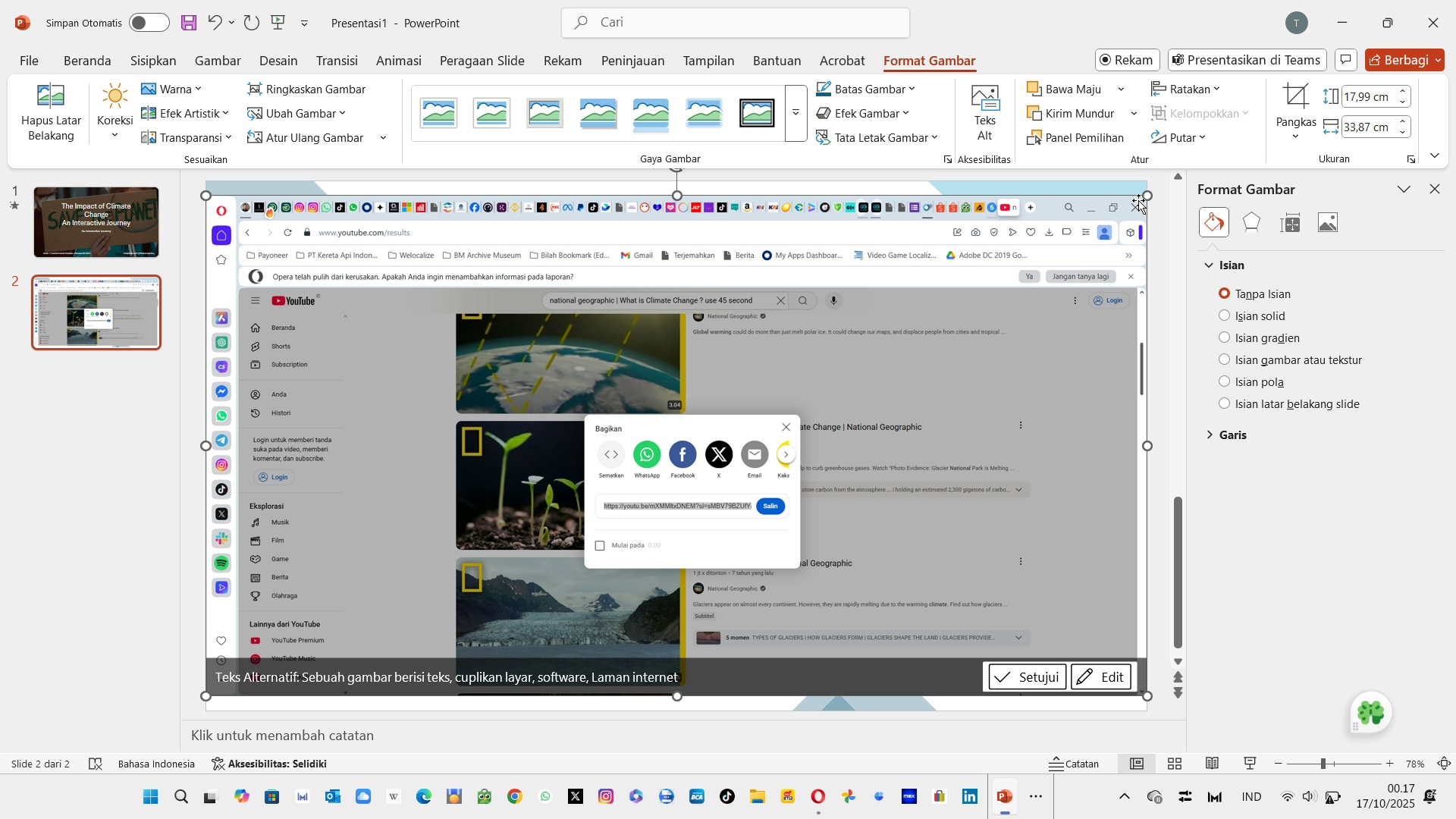 
key(Delete)
 